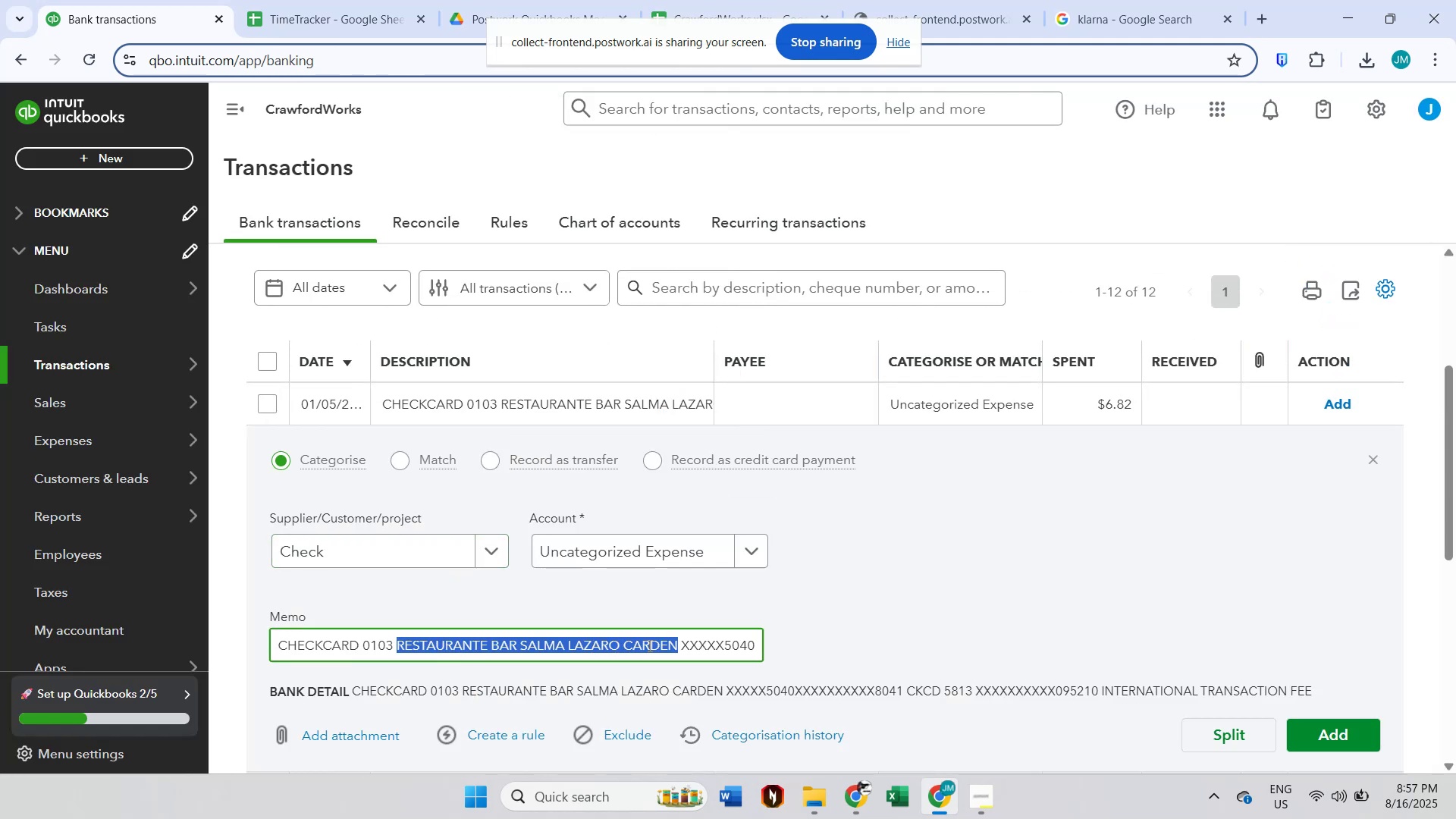 
key(Control+C)
 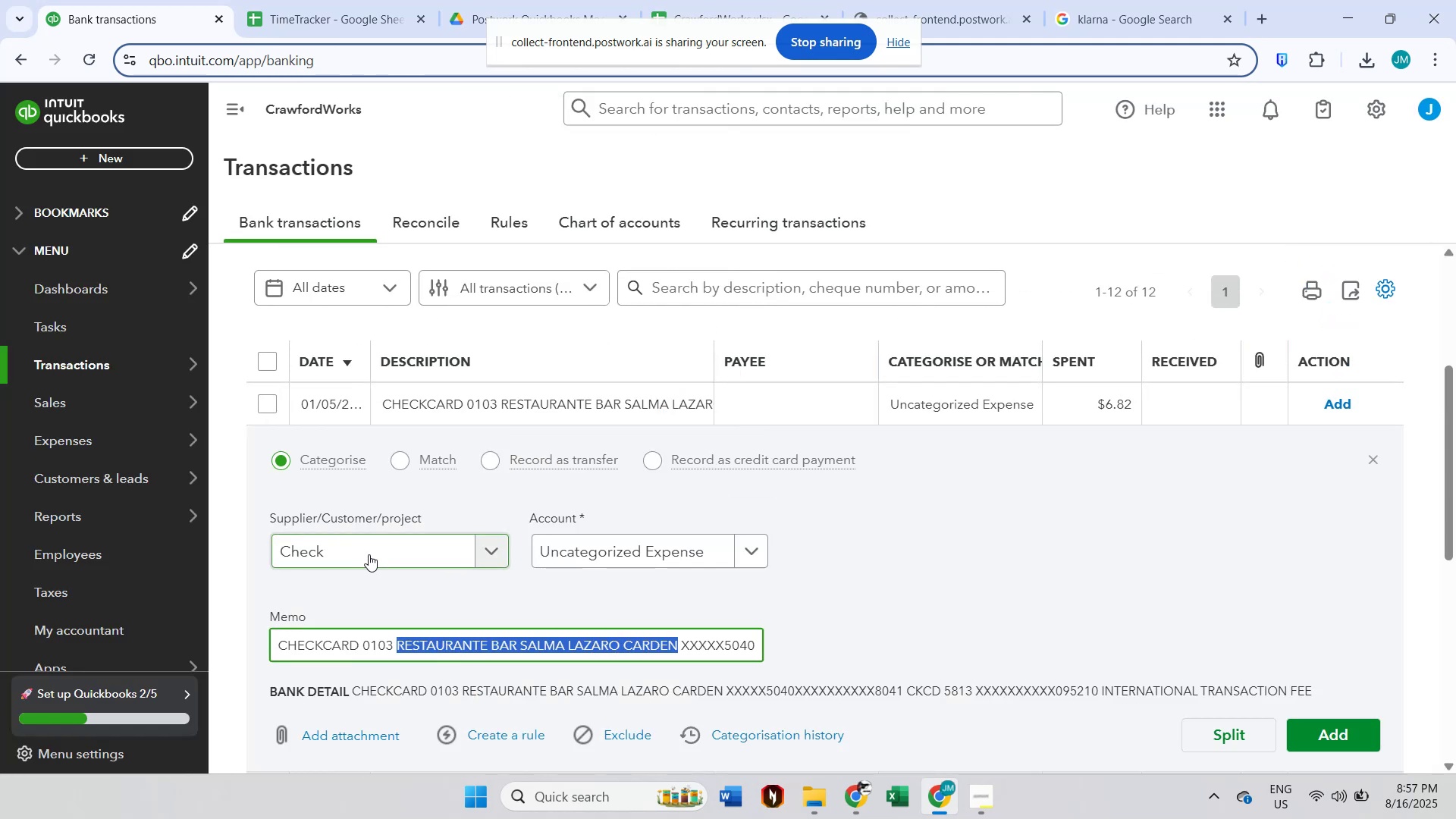 
left_click([369, 554])
 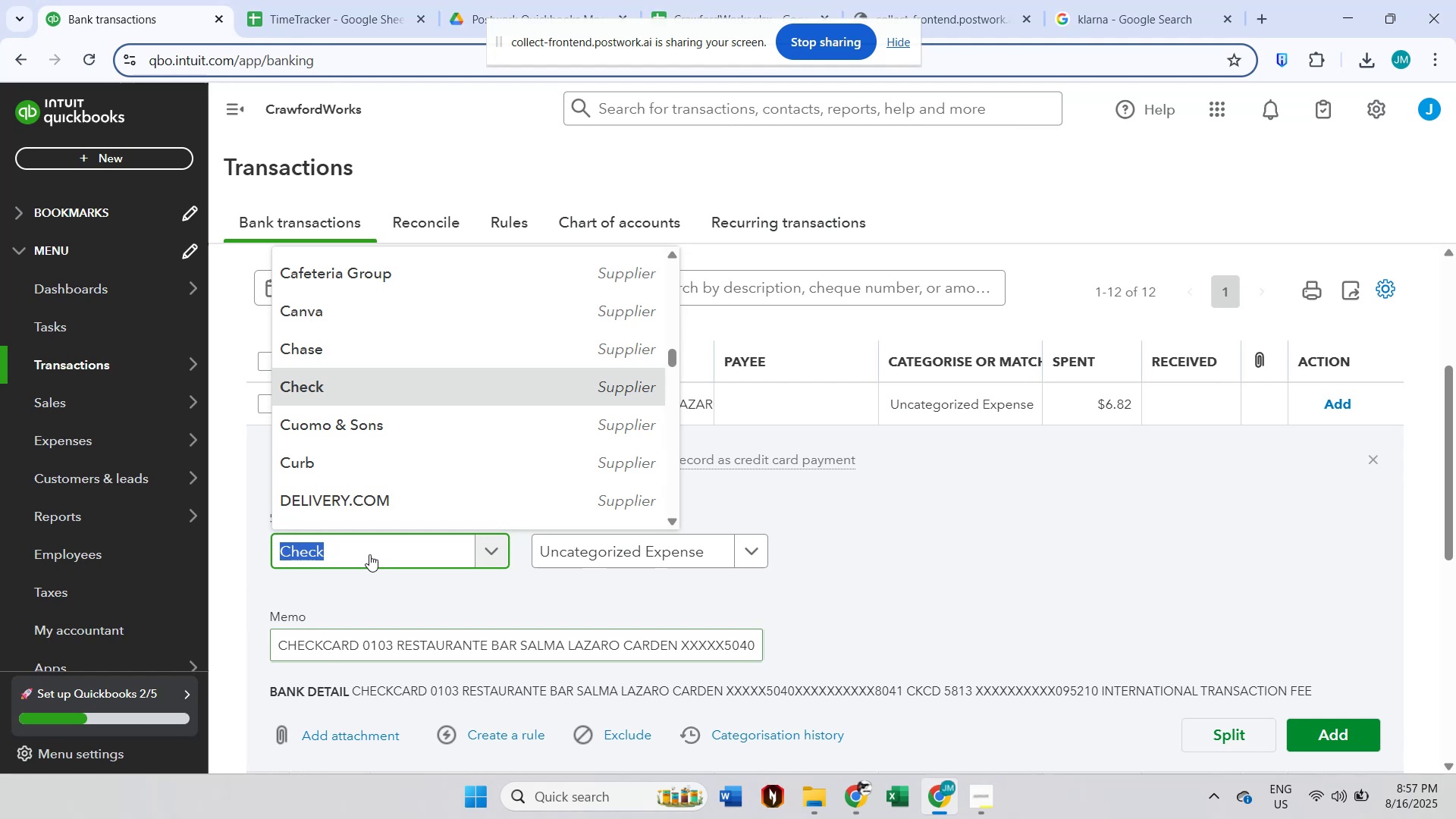 
key(Control+ControlLeft)
 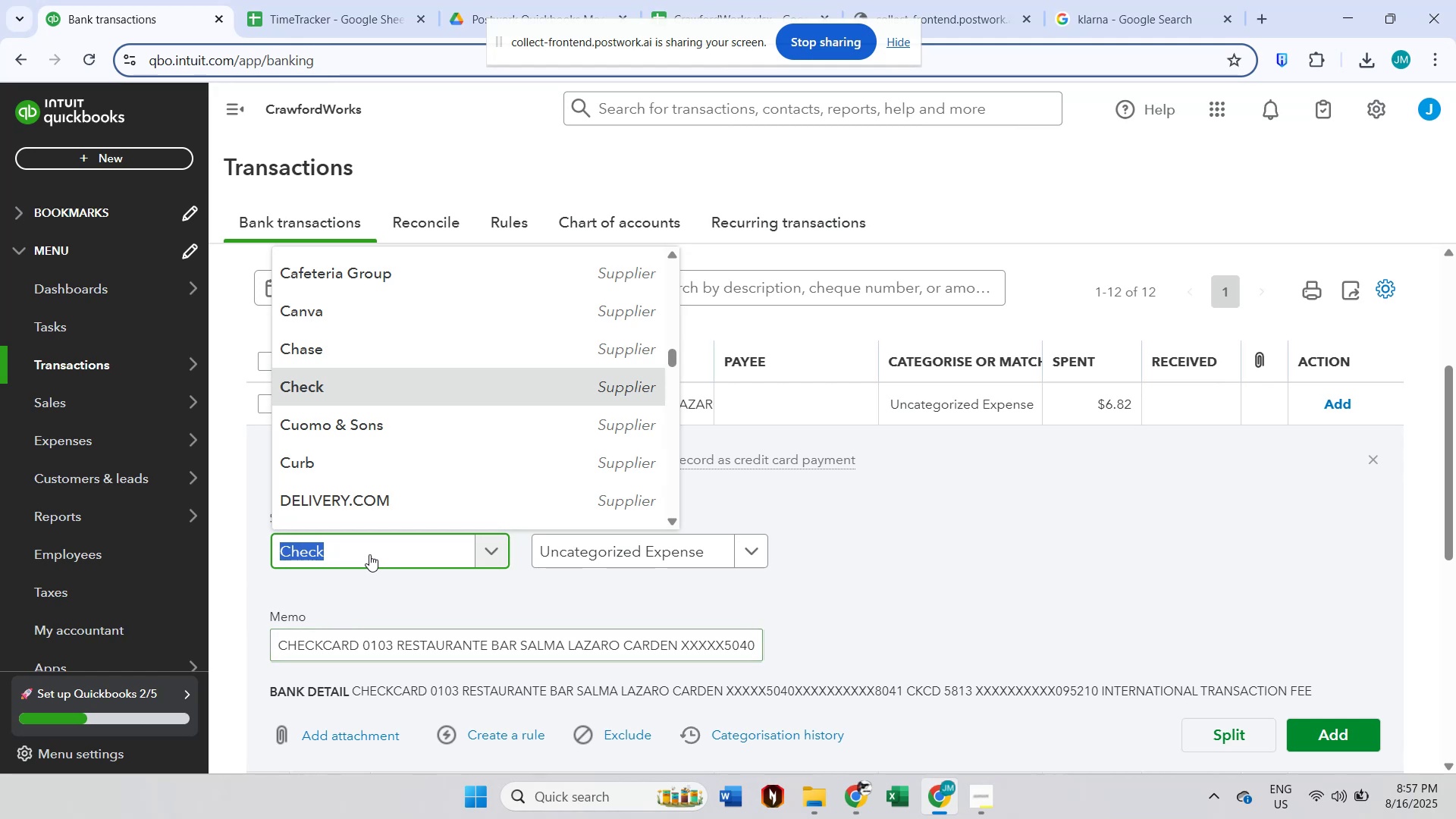 
key(Control+V)
 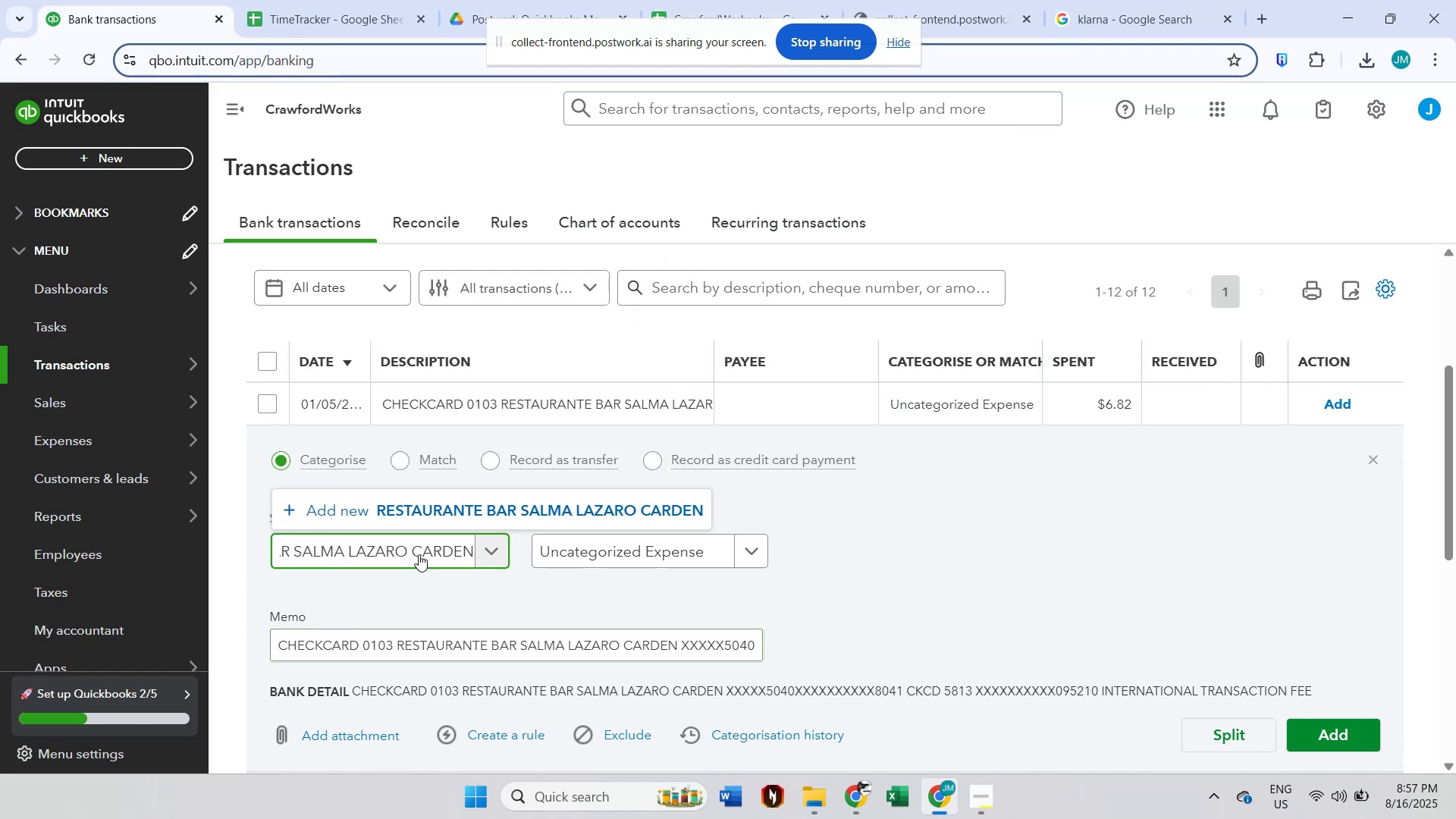 
left_click([467, 507])
 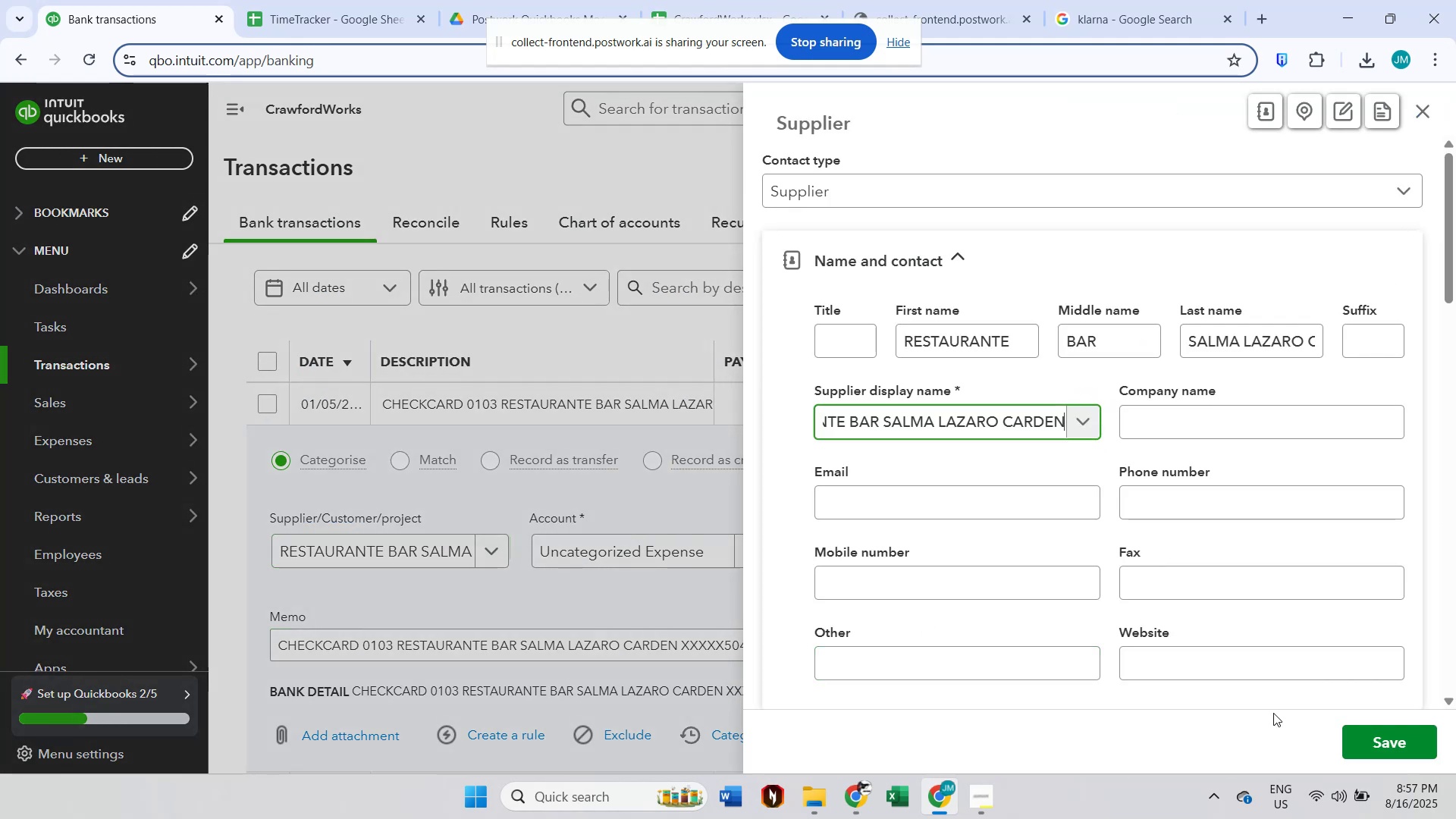 
left_click([1368, 738])
 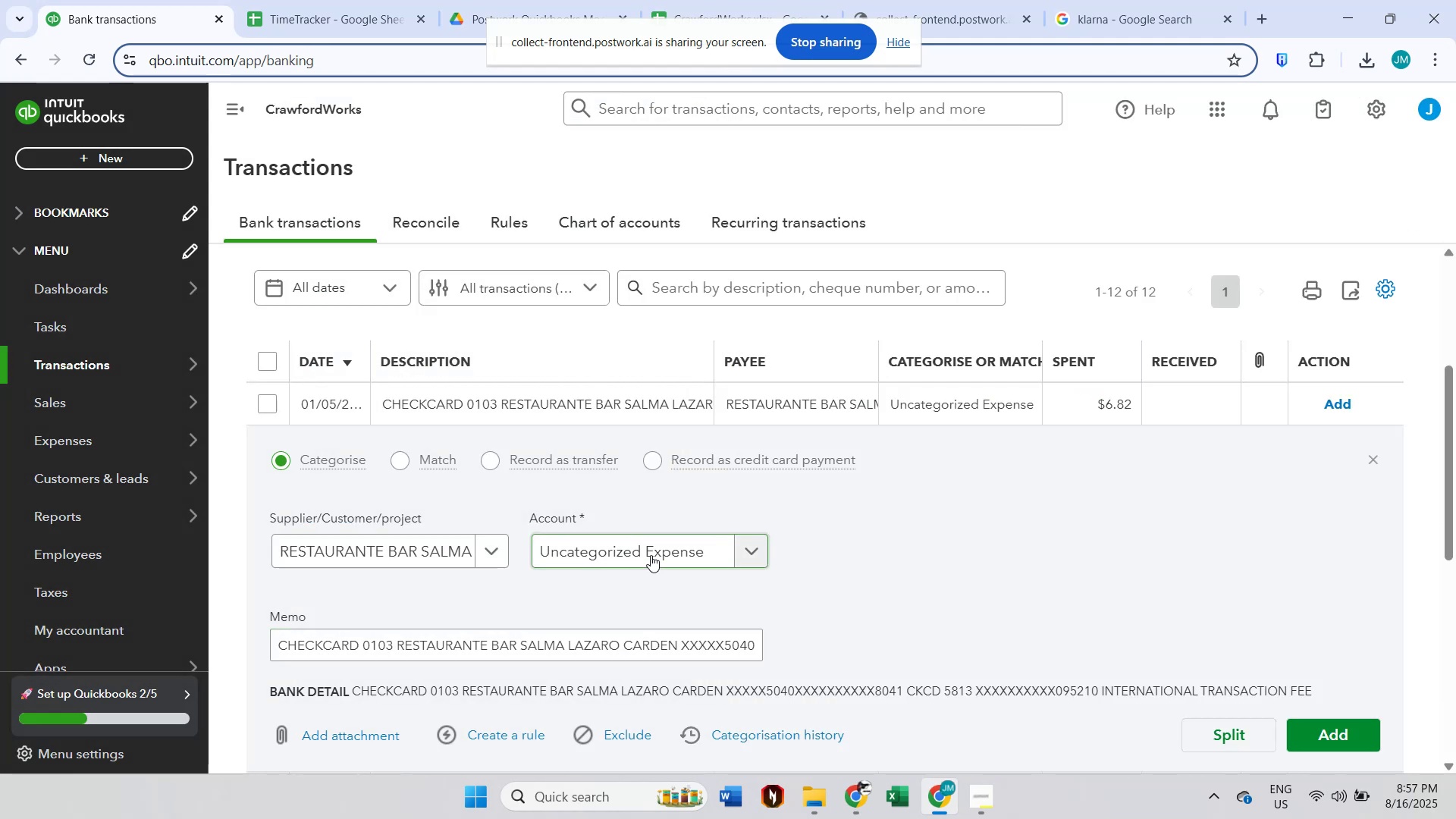 
left_click([651, 555])
 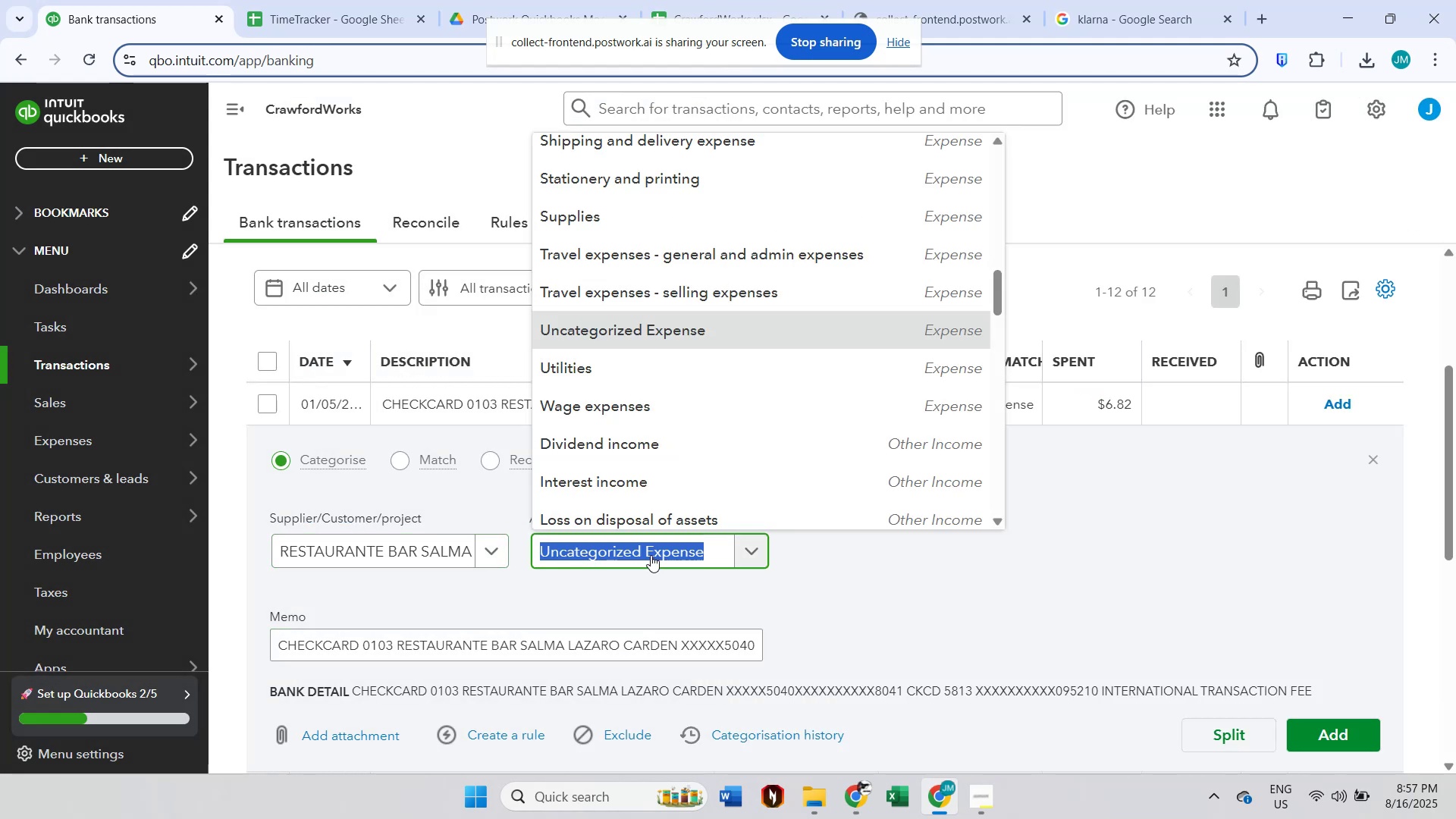 
type(meal)
 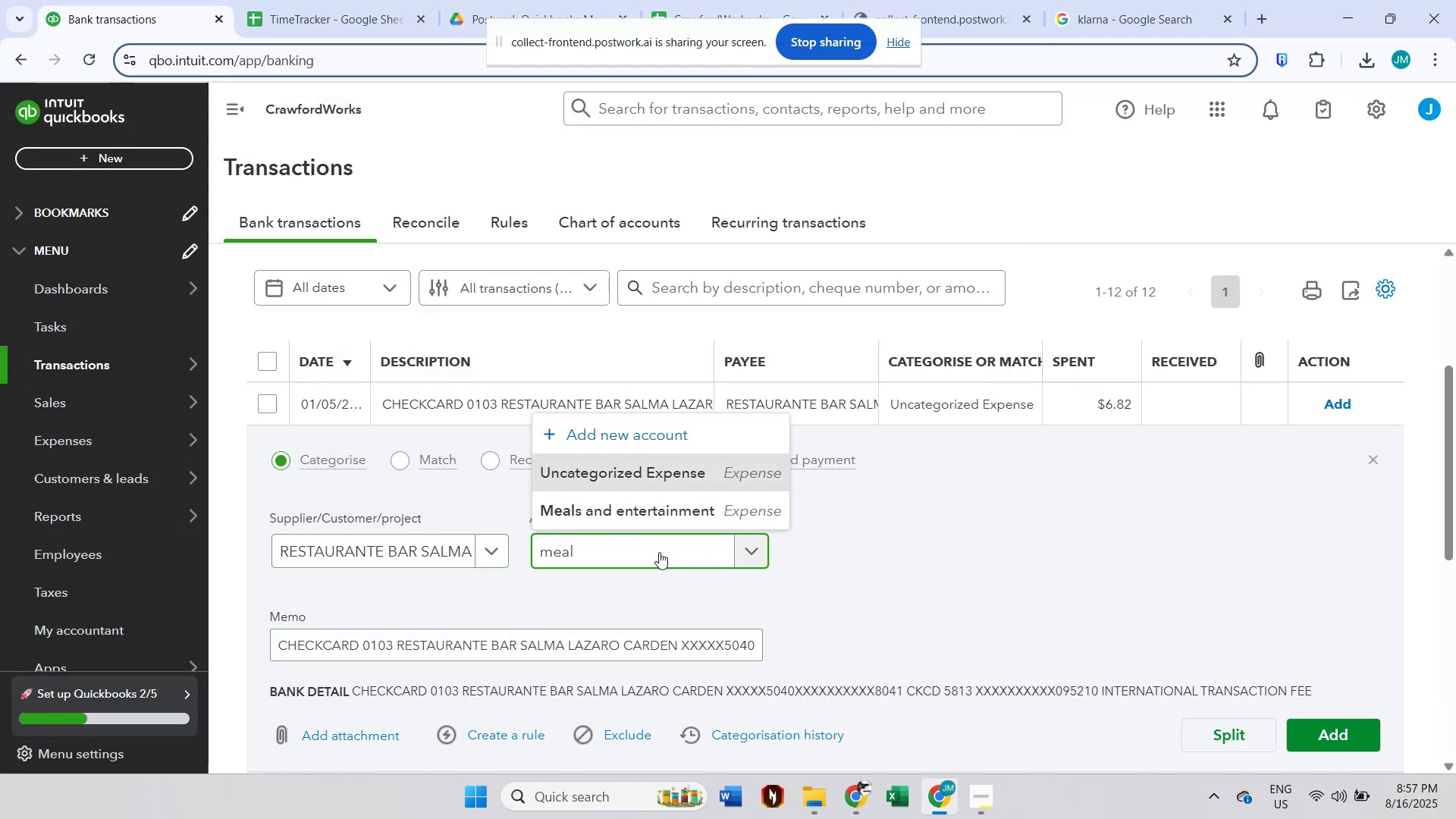 
left_click([667, 516])
 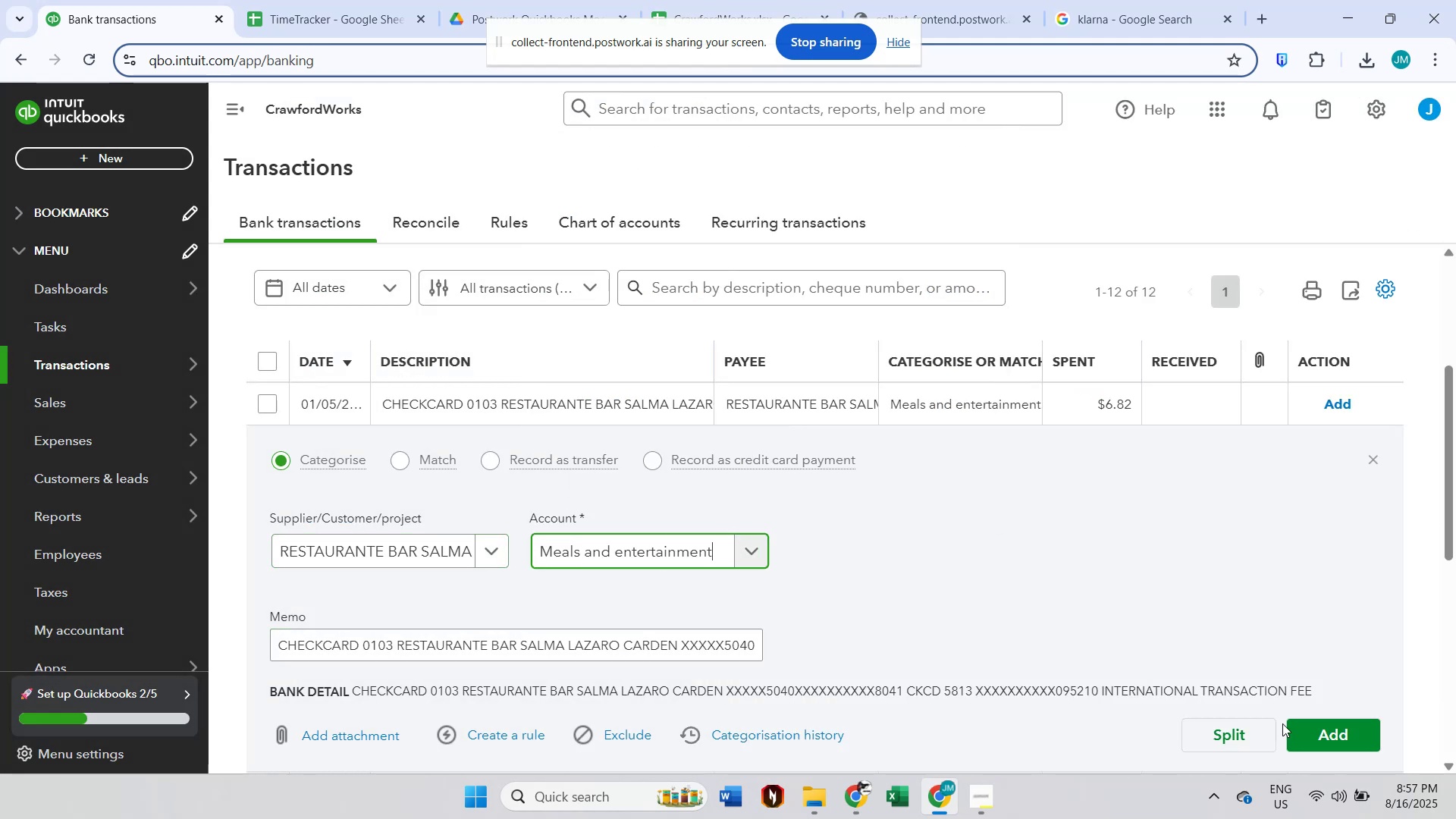 
left_click([1310, 730])
 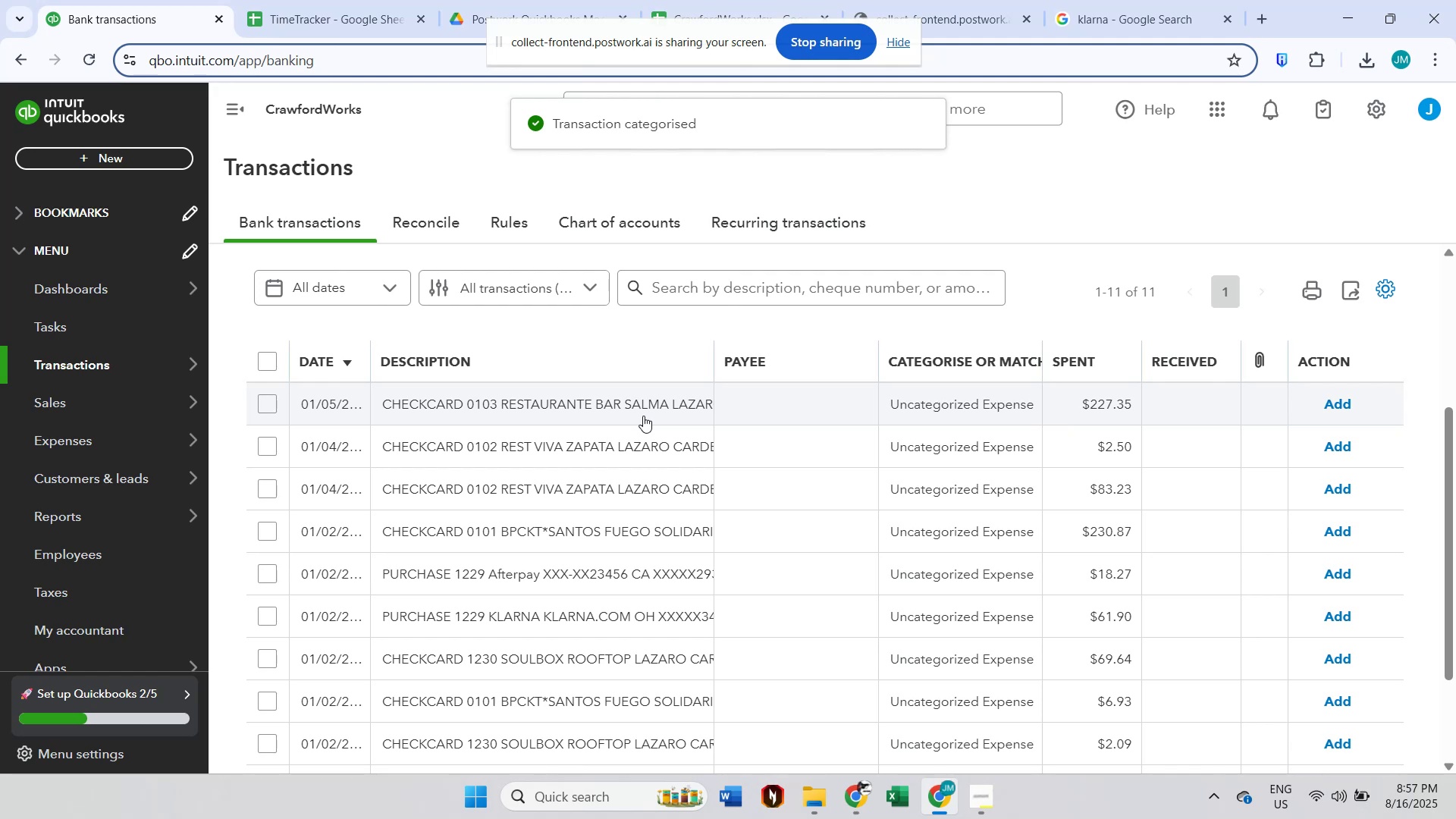 
left_click([643, 416])
 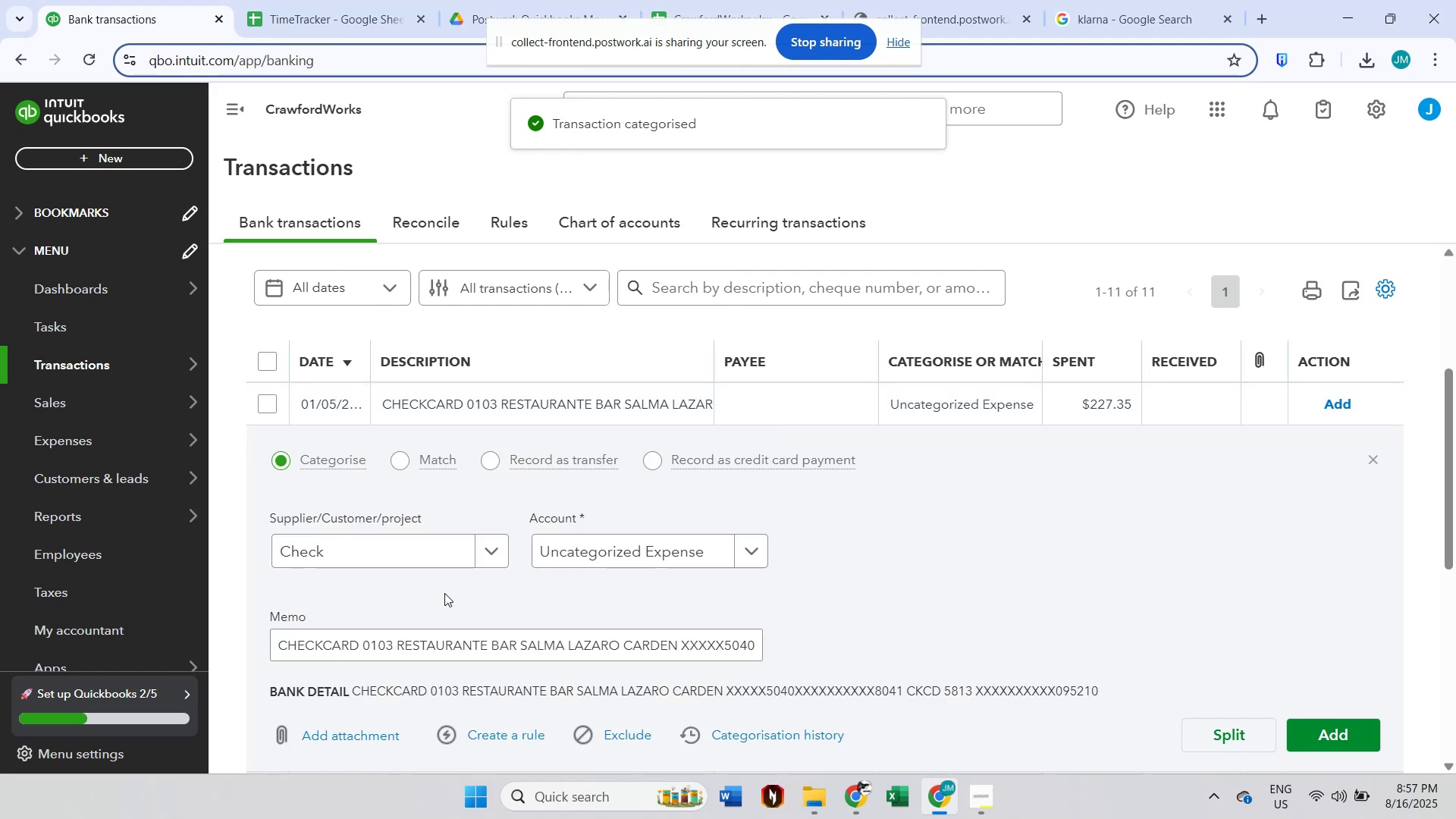 
left_click([410, 550])
 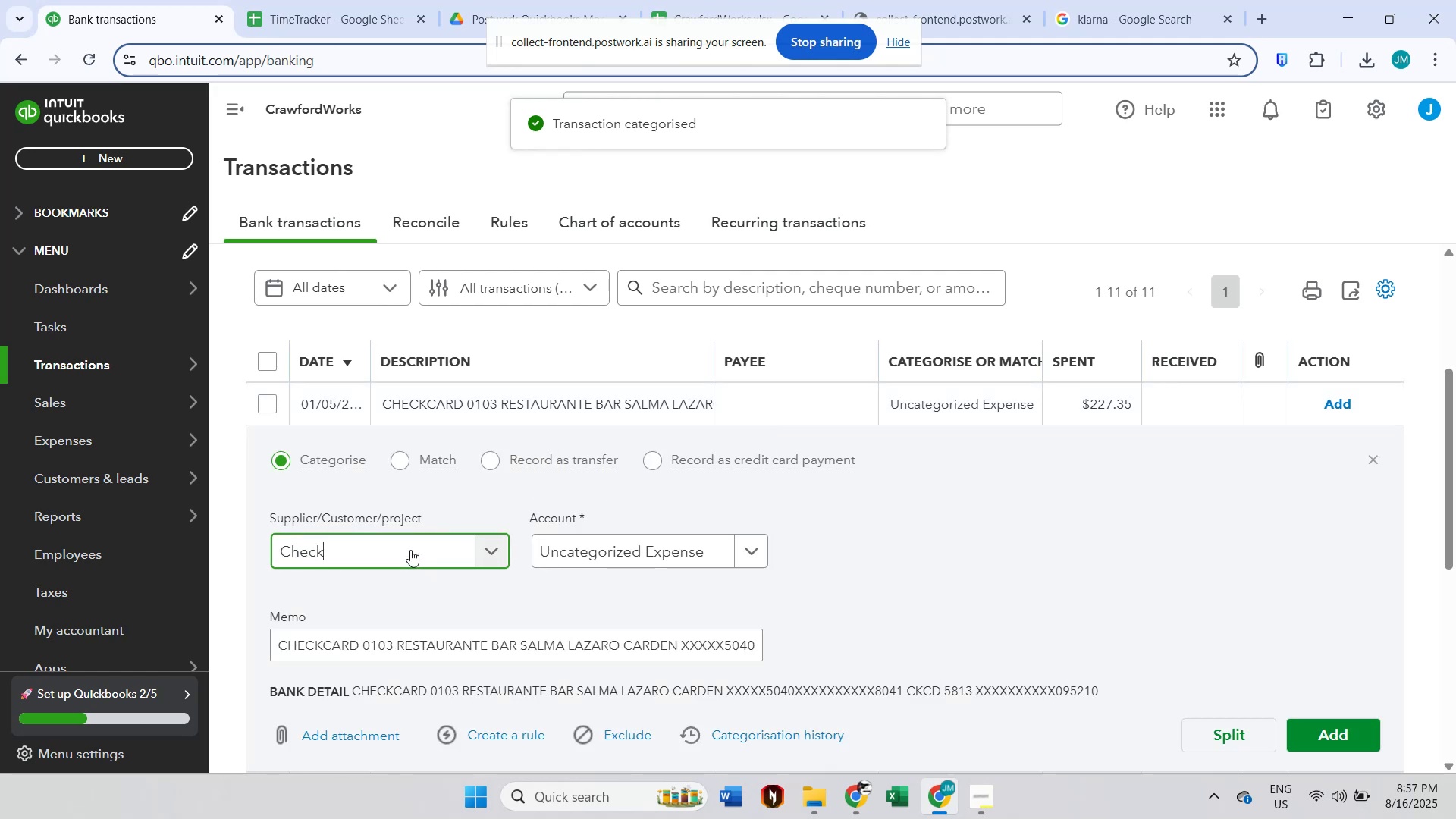 
type(re)
 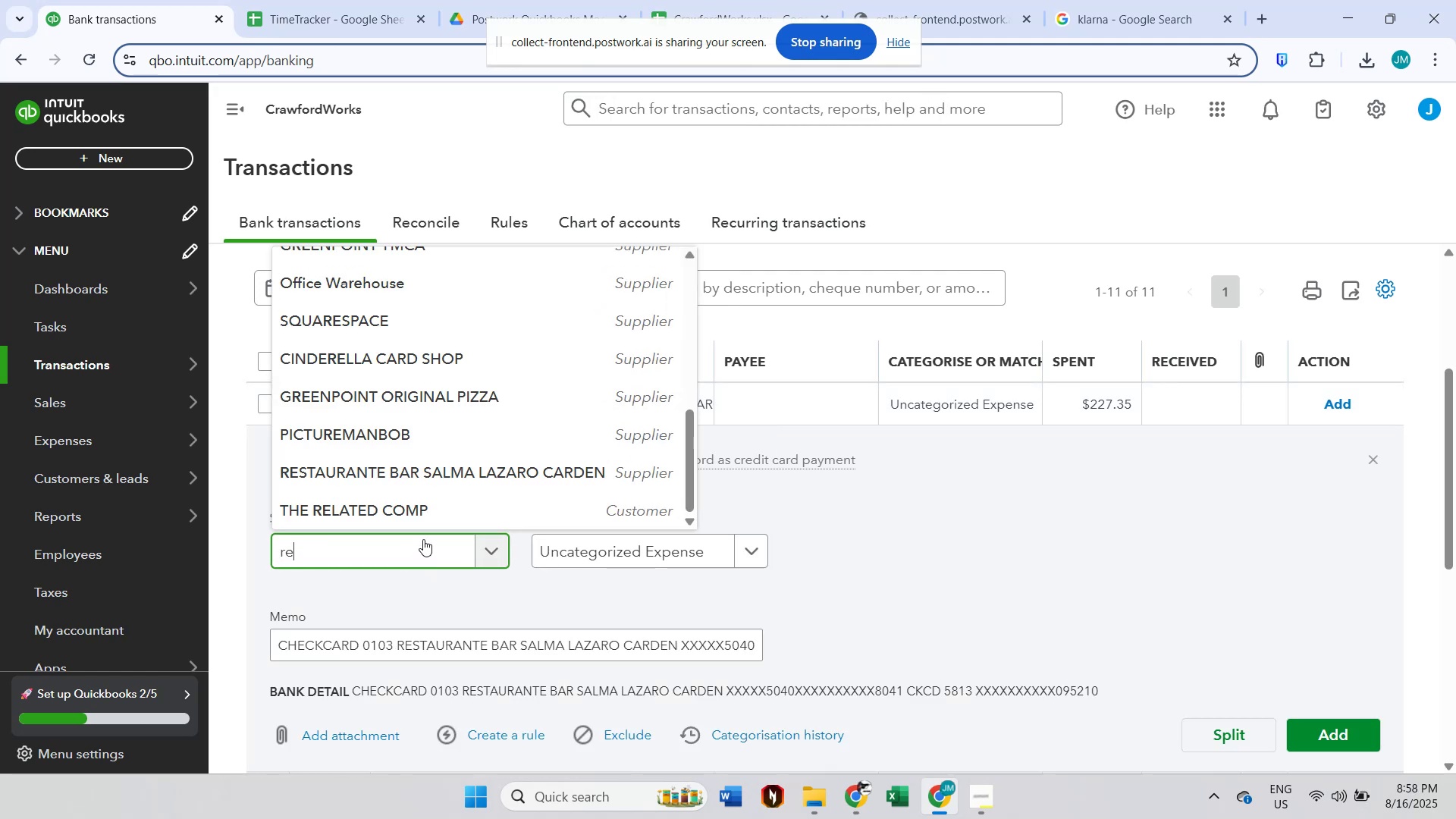 
left_click([450, 478])
 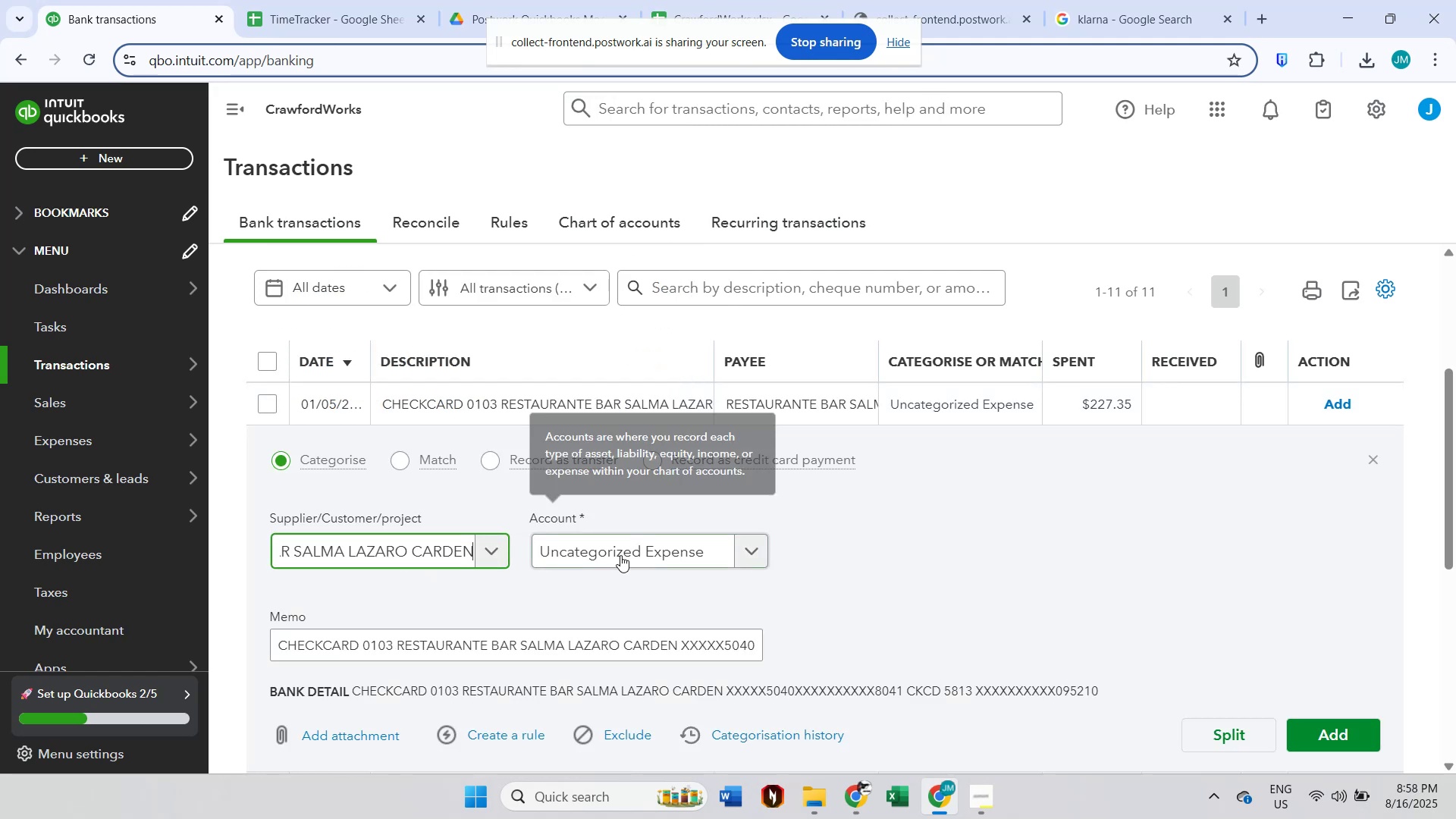 
left_click([623, 560])
 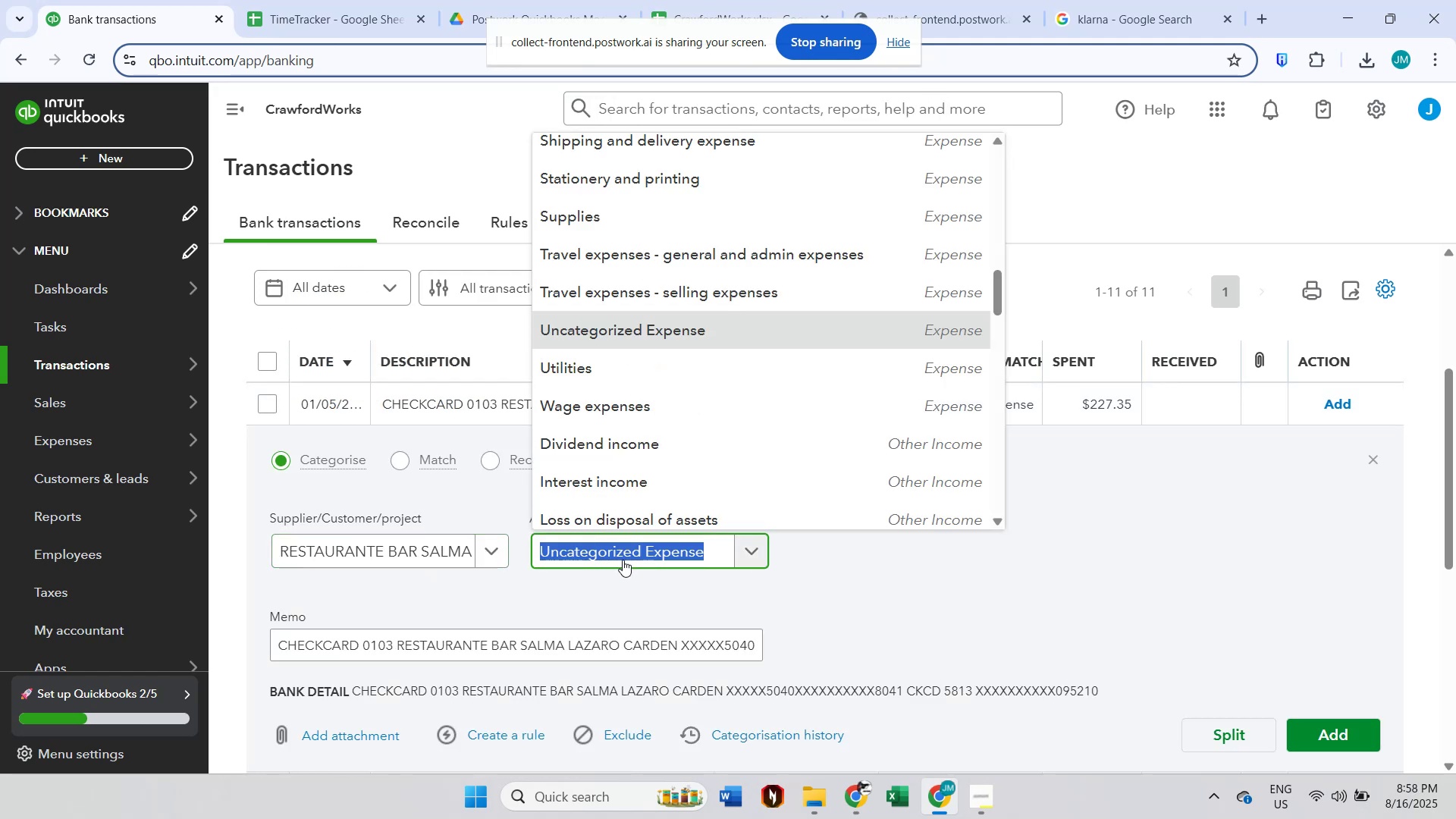 
type(meals)
 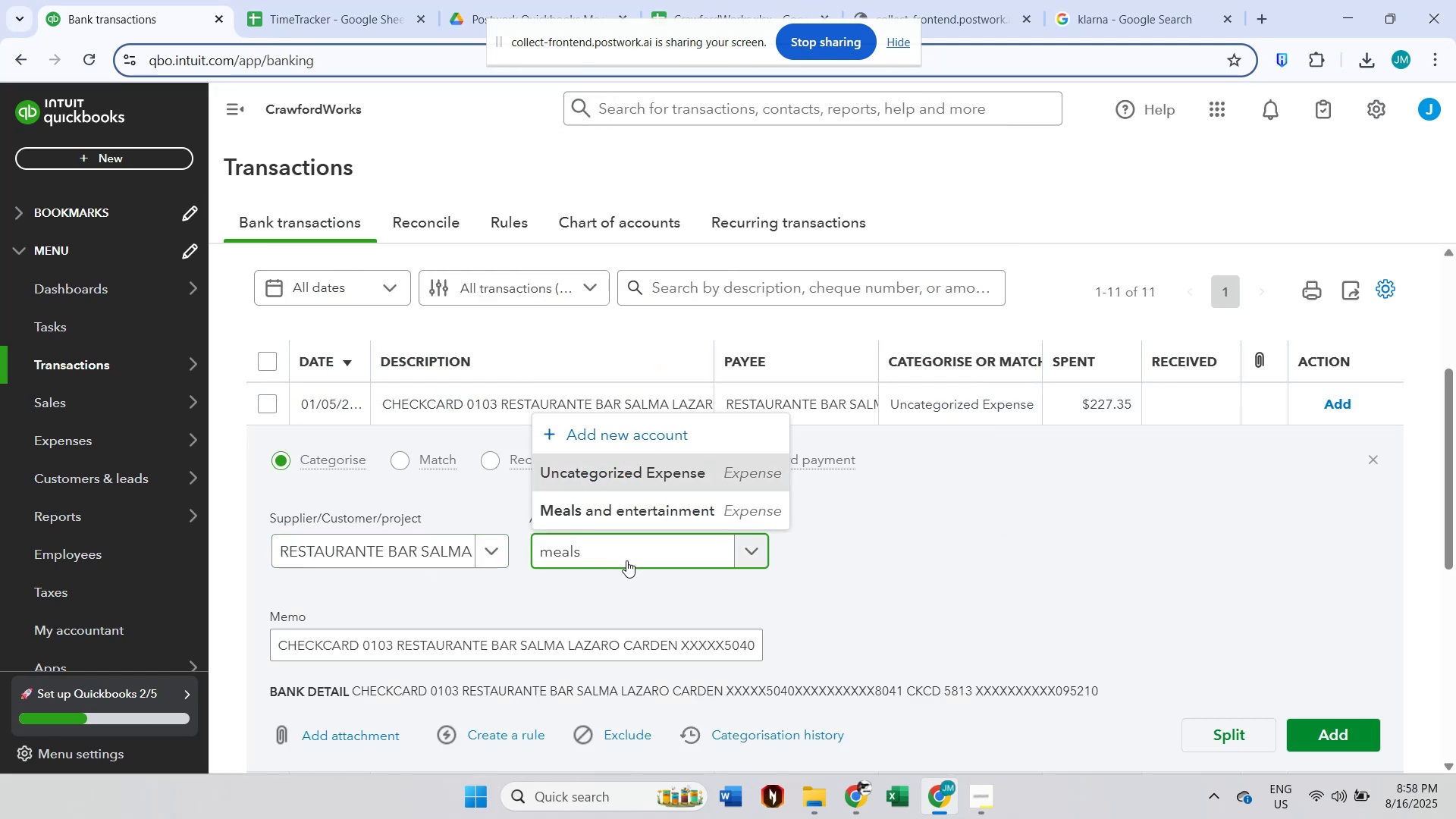 
left_click([657, 519])
 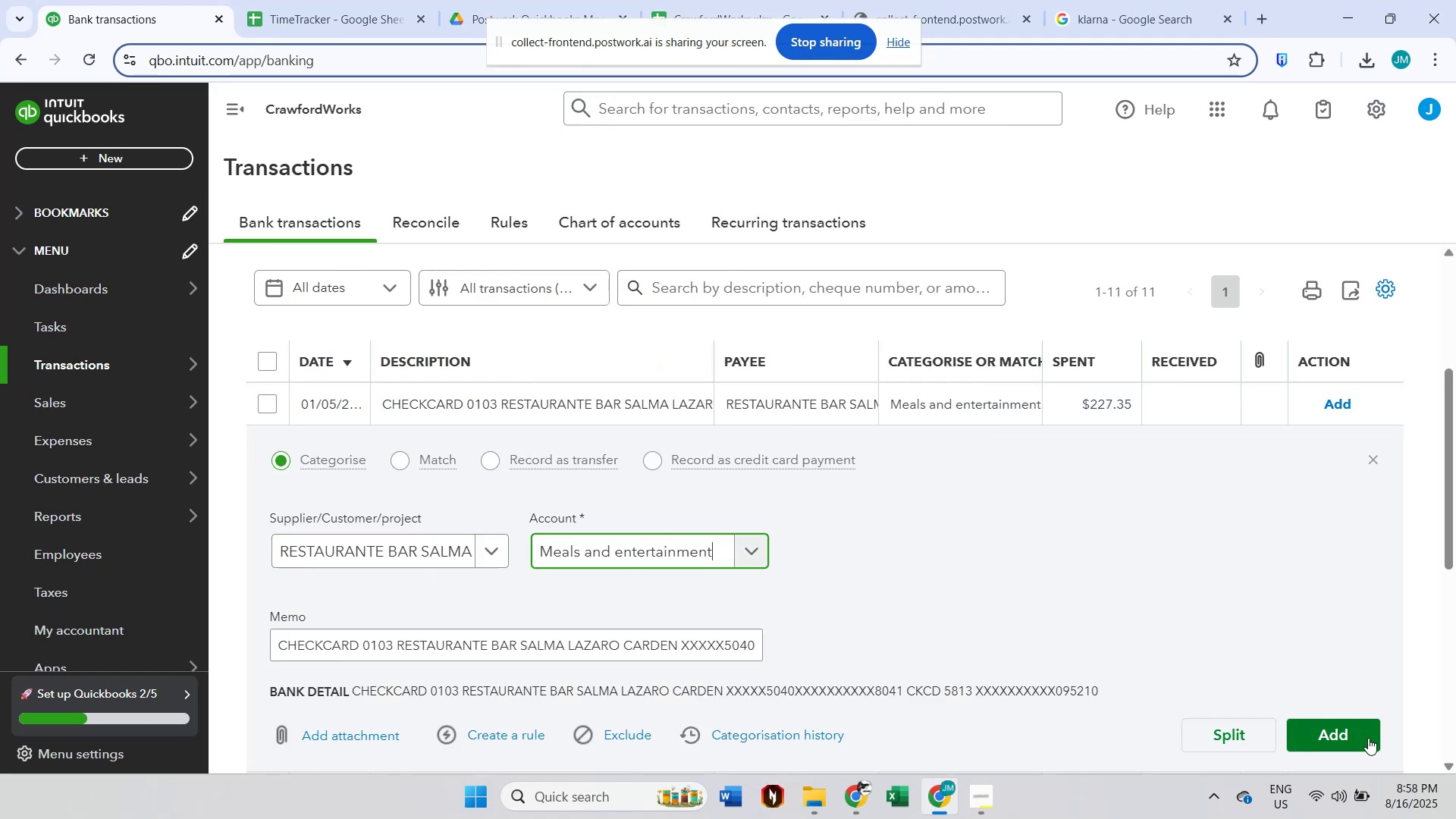 
left_click([1370, 738])
 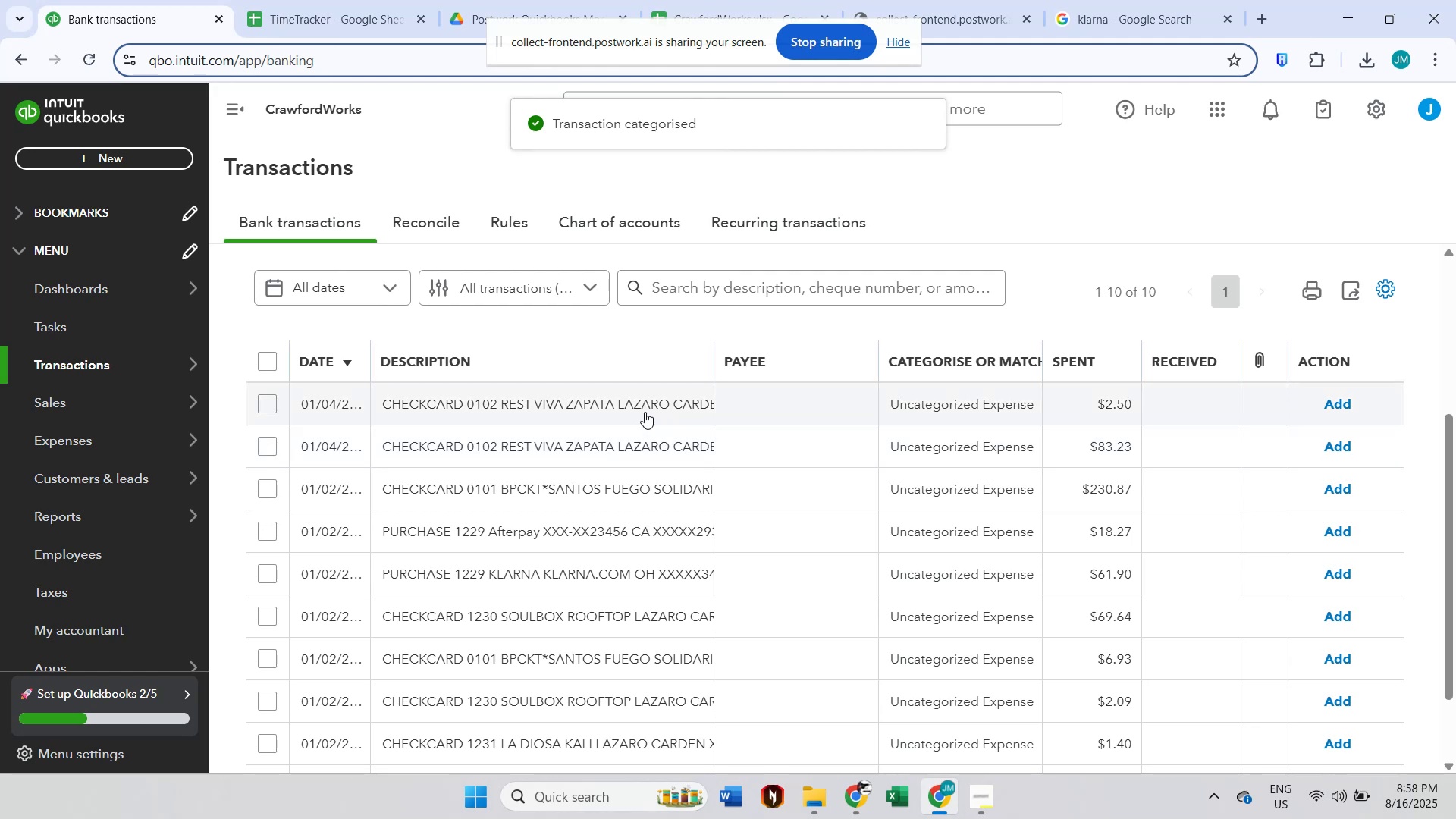 
left_click([645, 412])
 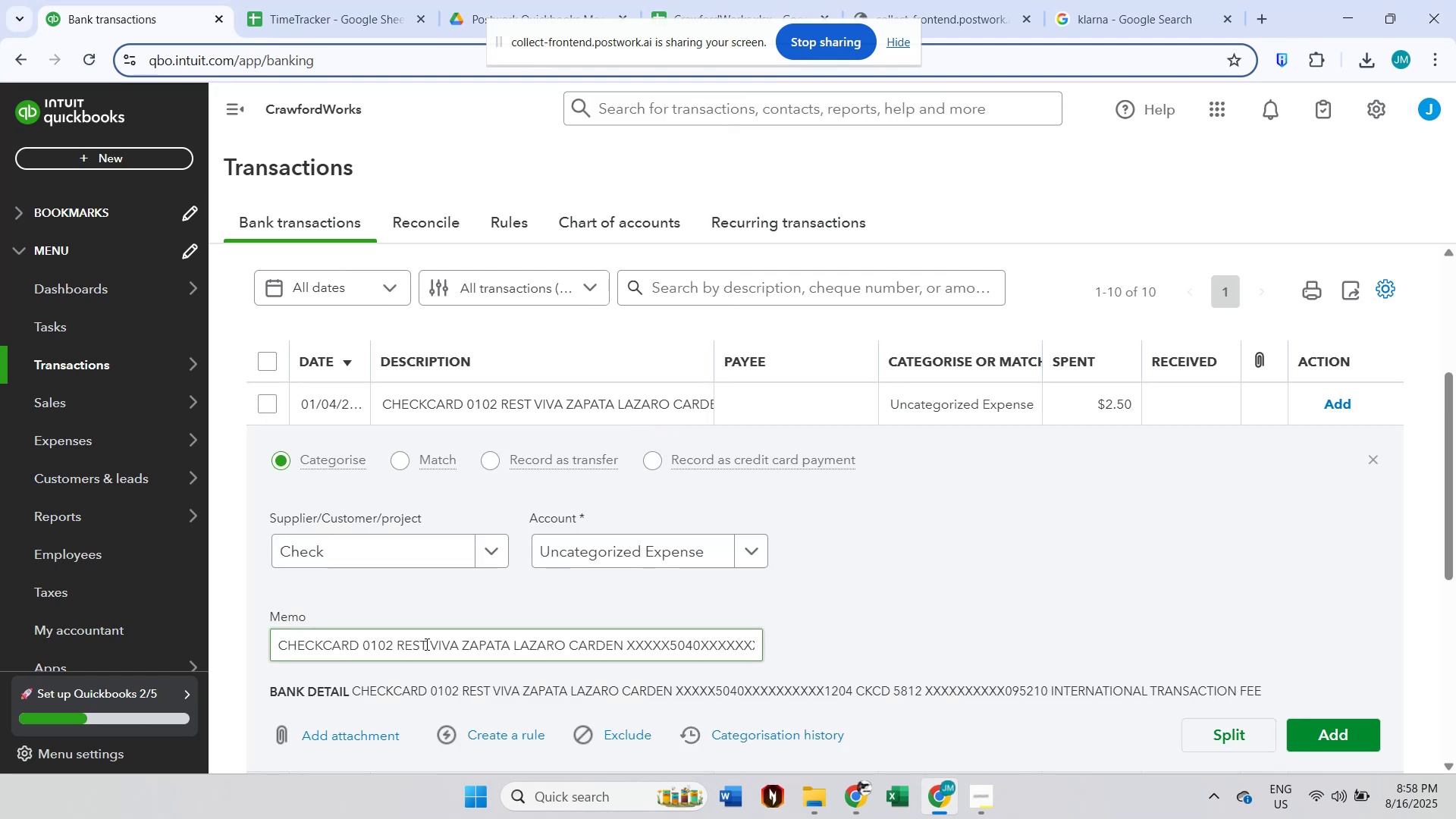 
double_click([425, 644])
 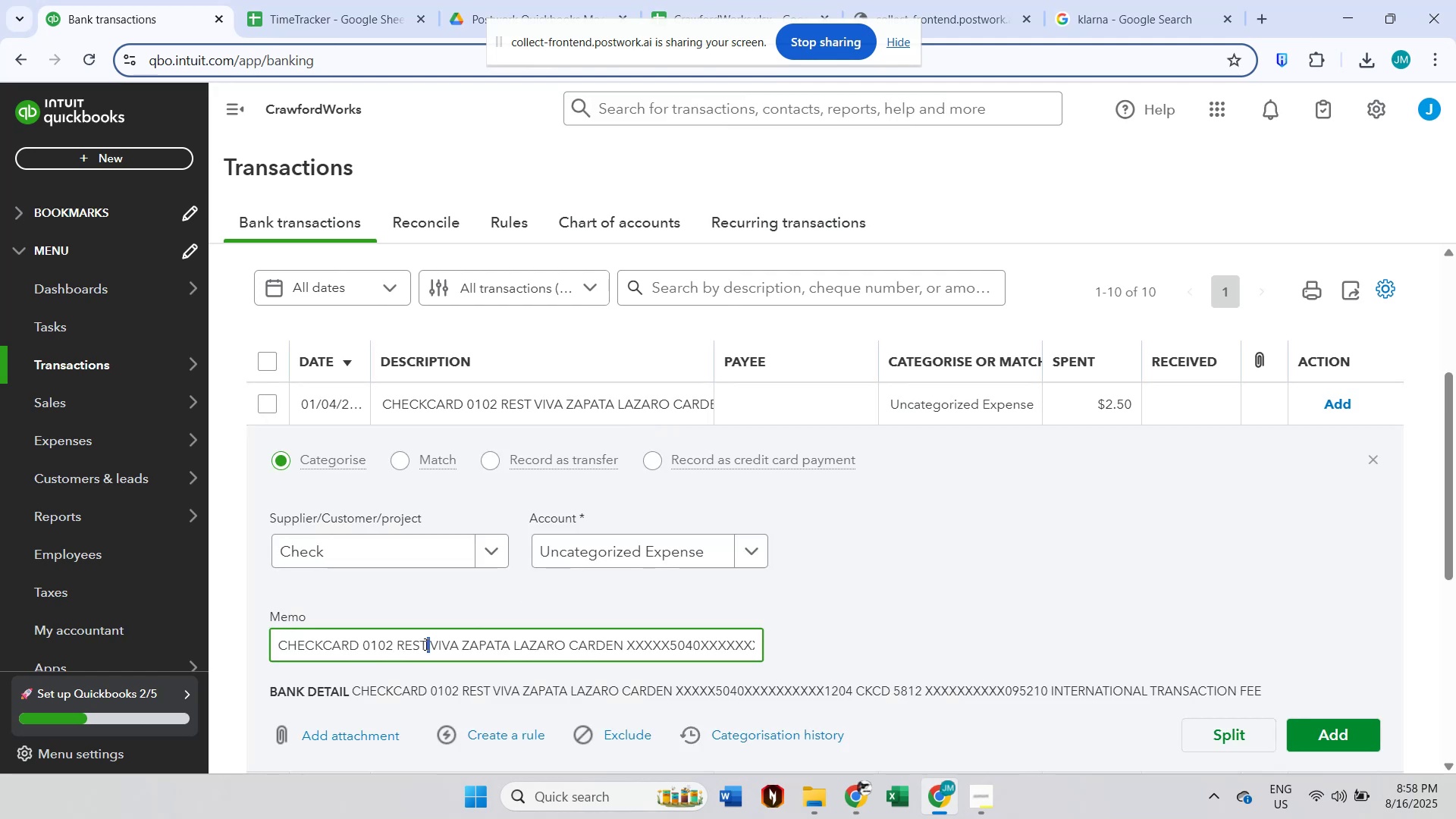 
hold_key(key=ShiftLeft, duration=0.38)
 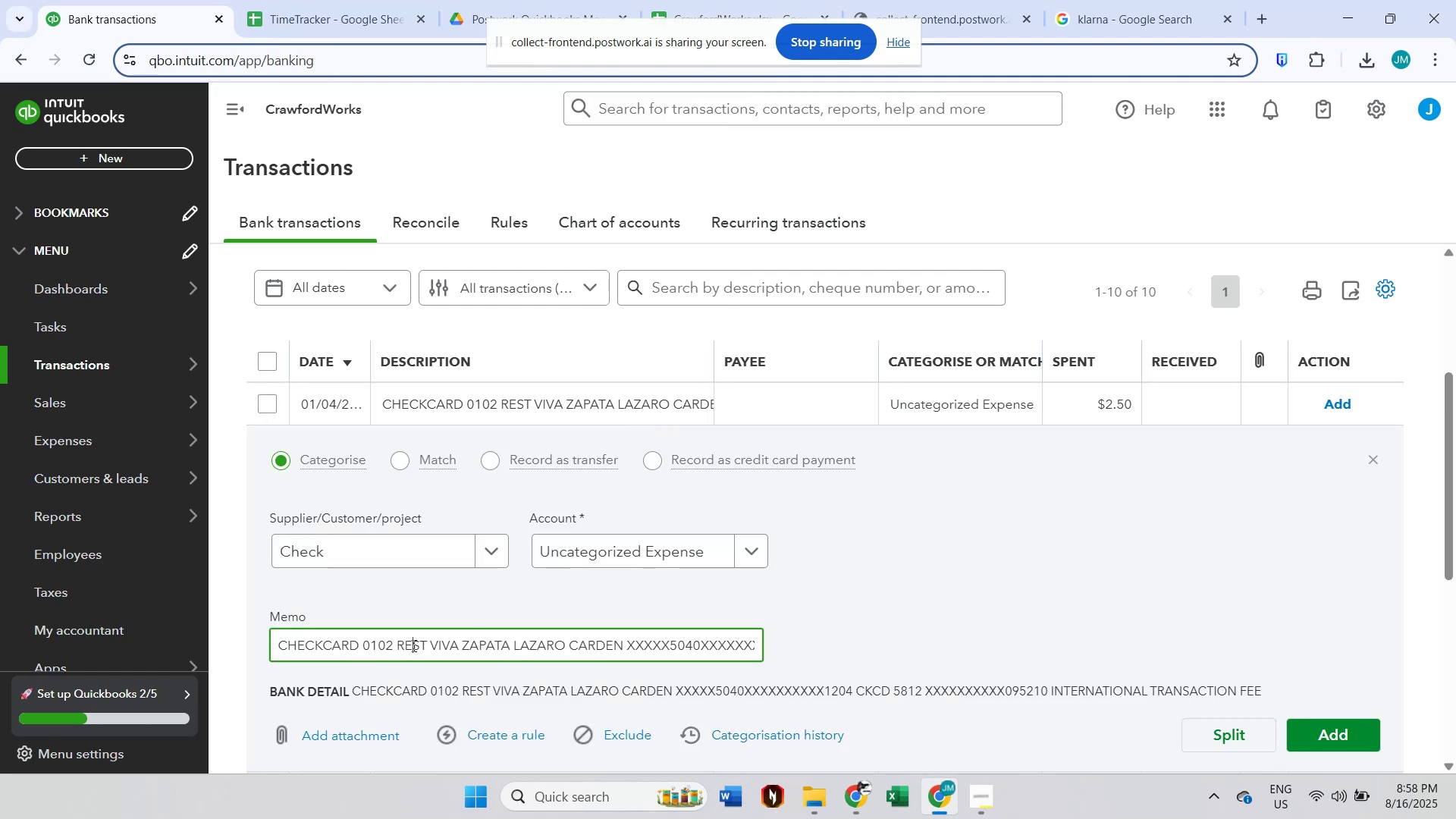 
double_click([413, 645])
 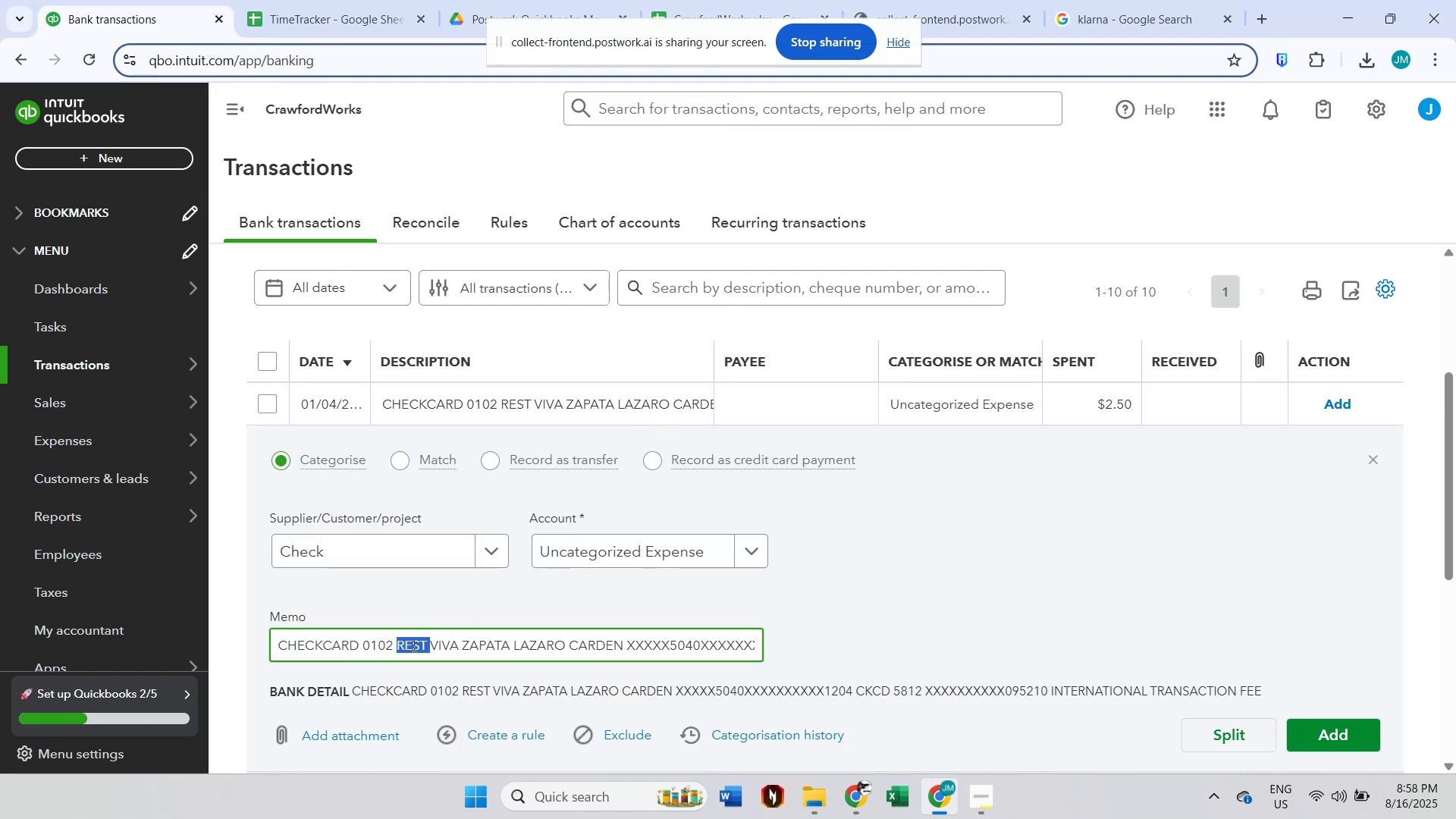 
hold_key(key=ShiftLeft, duration=0.74)
left_click([593, 648])
 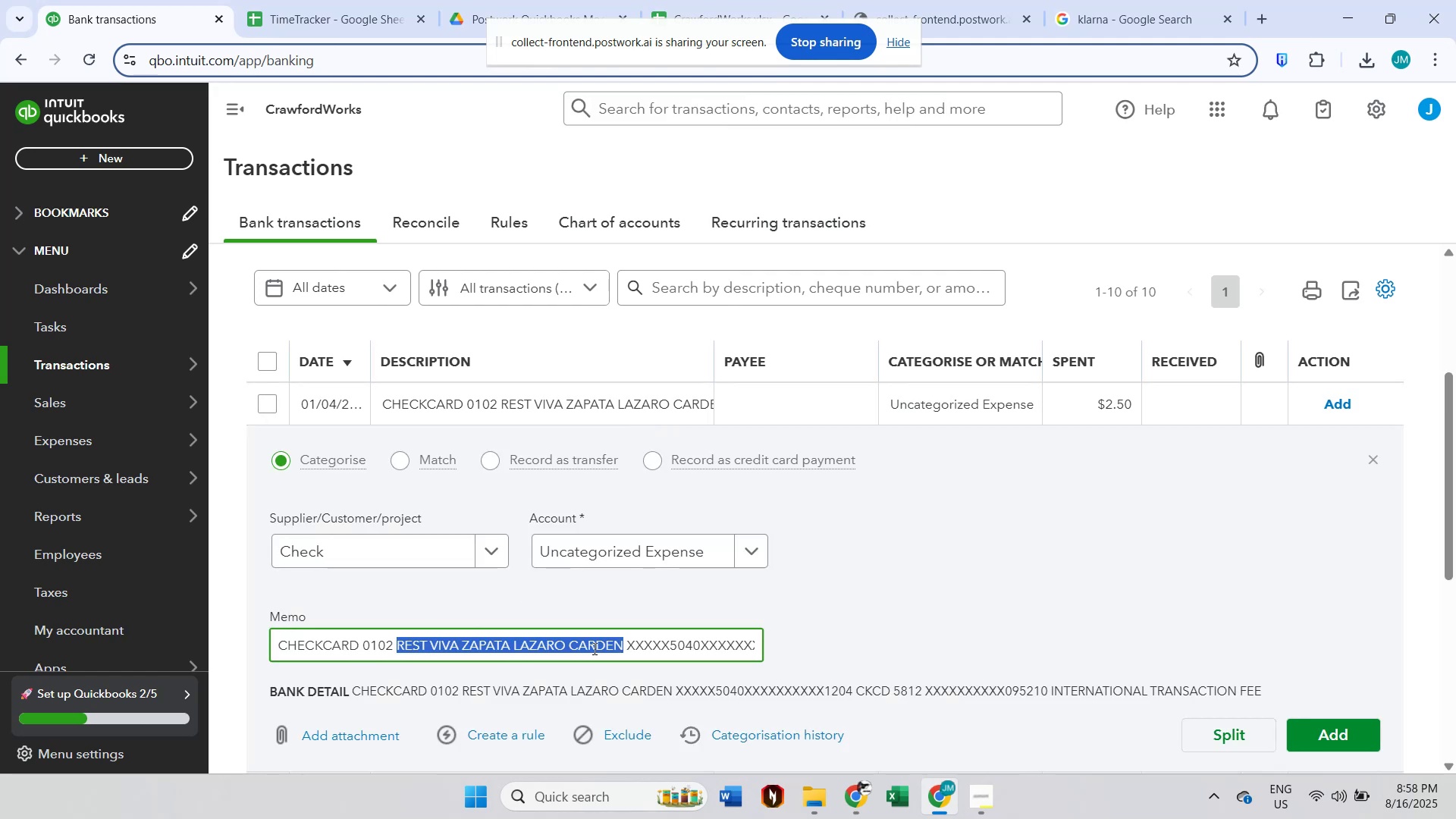 
key(Control+C)
 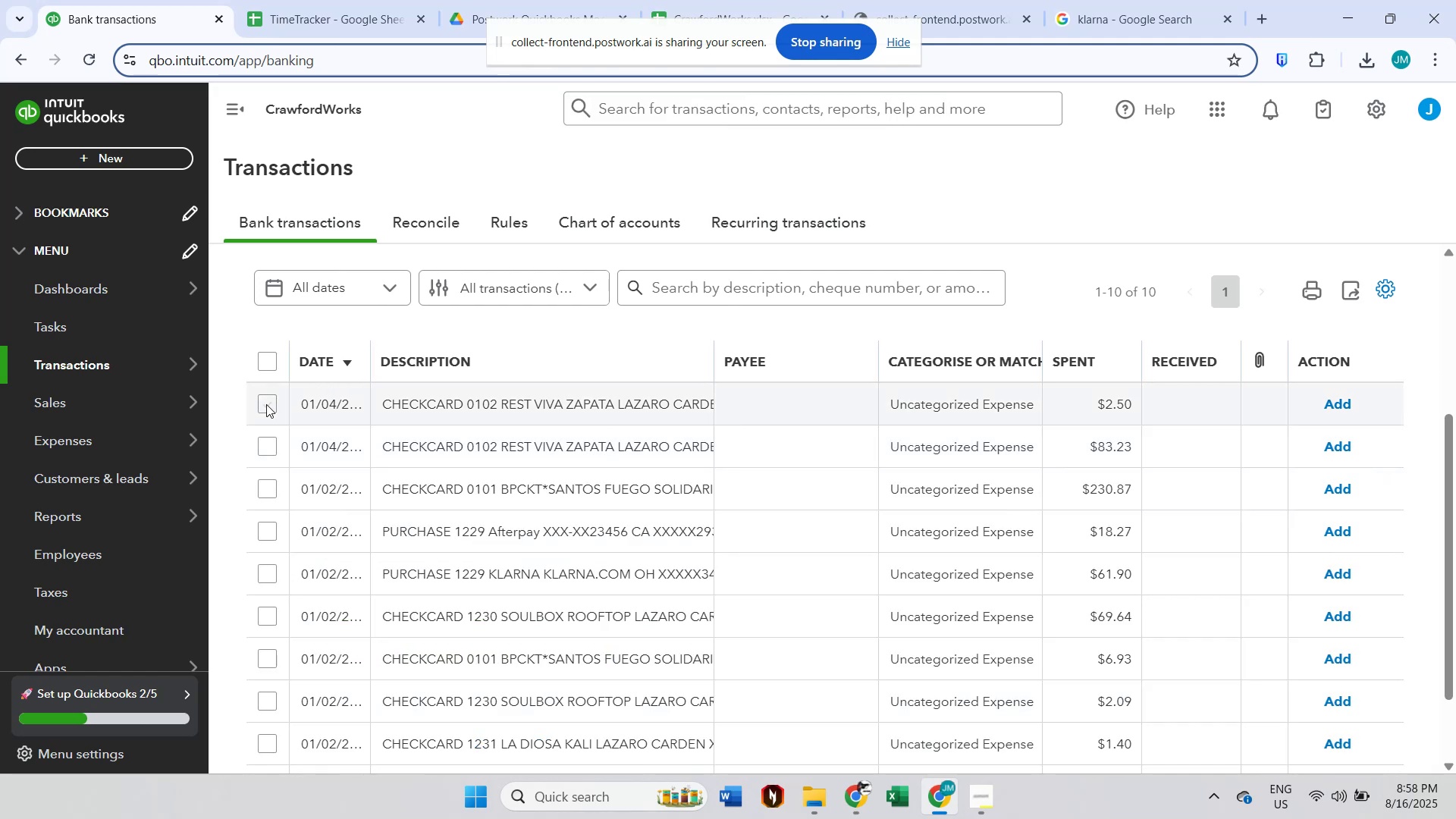 
double_click([262, 441])
 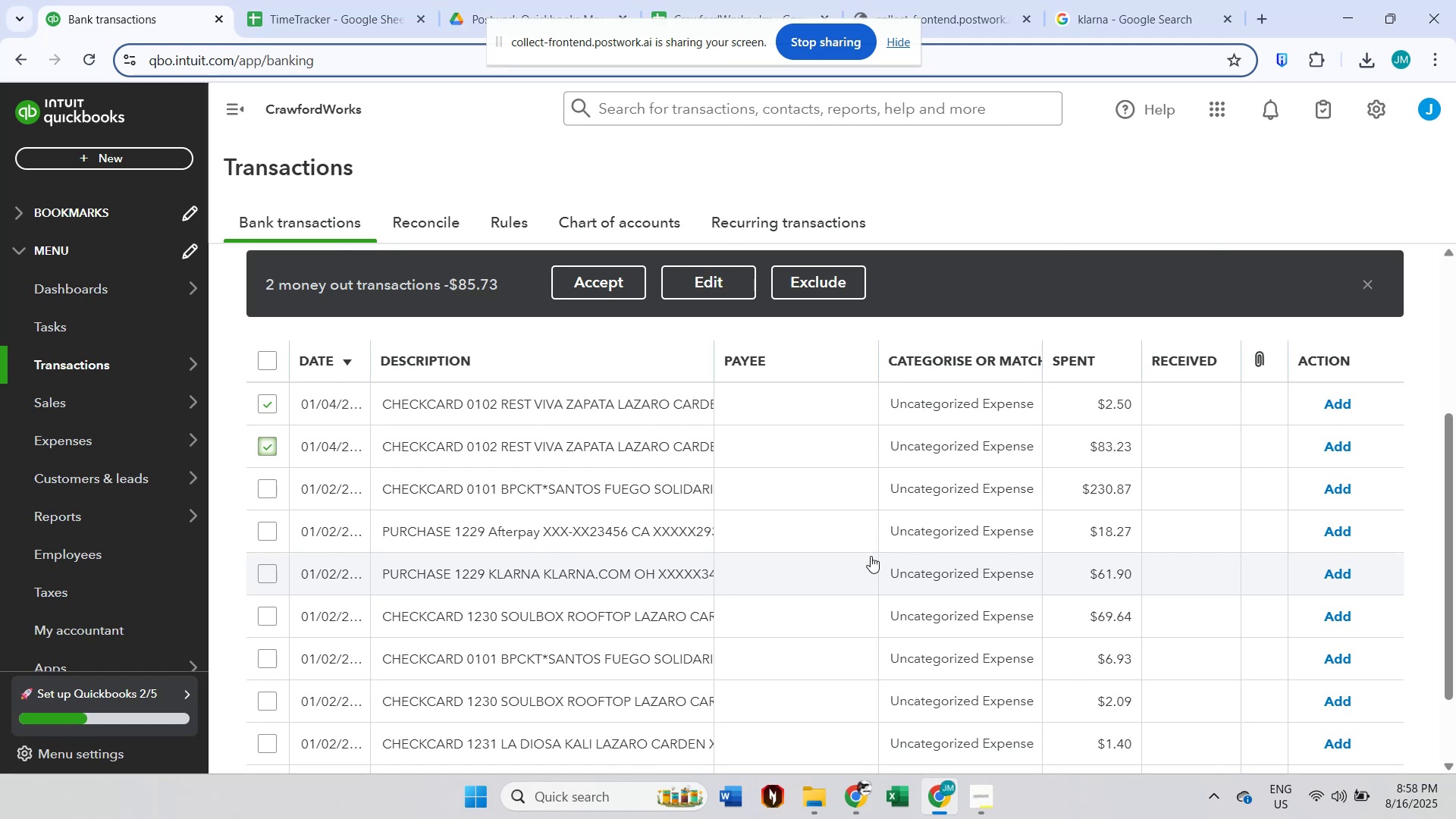 
scroll: coordinate [878, 558], scroll_direction: down, amount: 2.0
 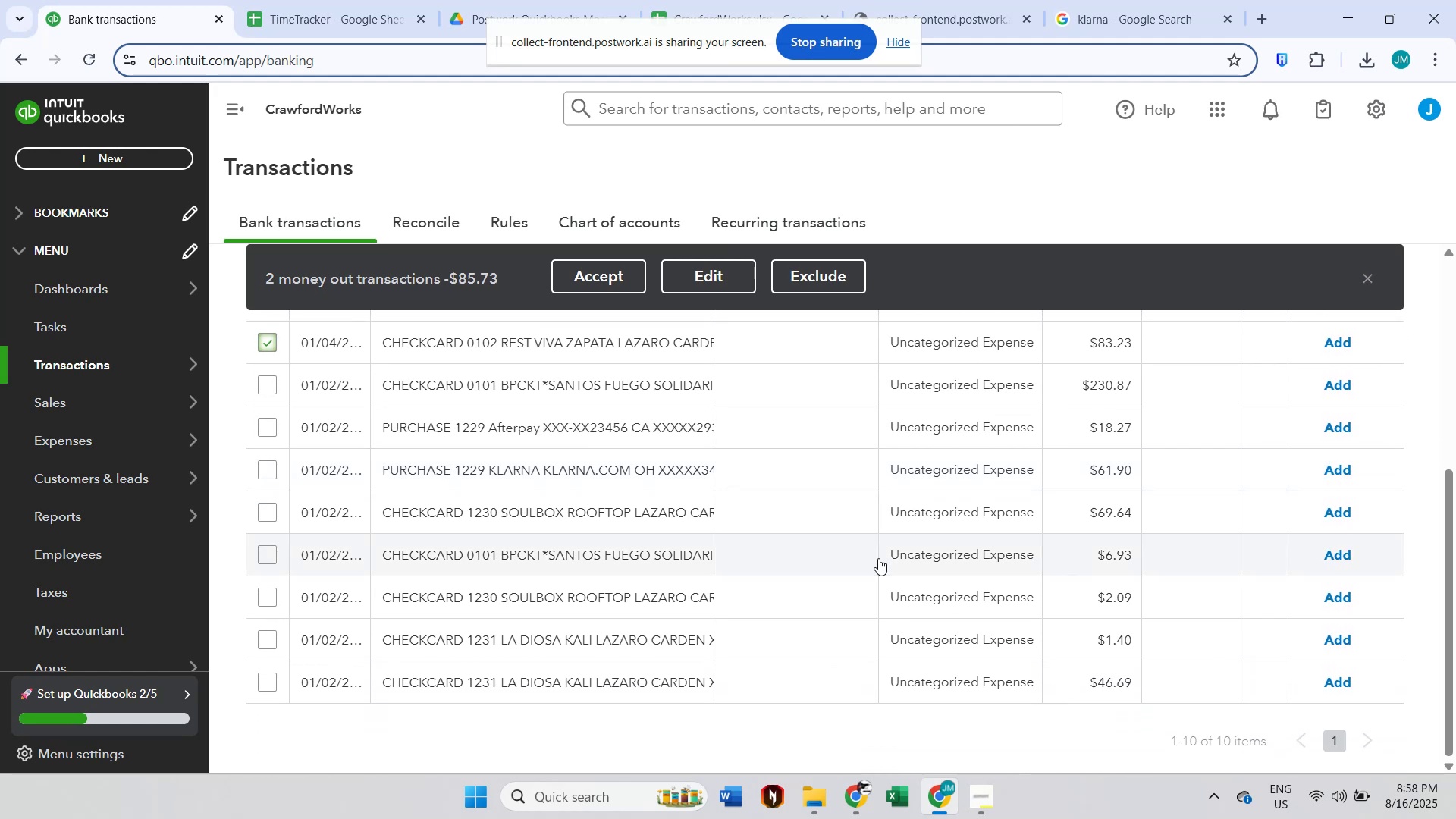 
scroll: coordinate [878, 558], scroll_direction: up, amount: 2.0
 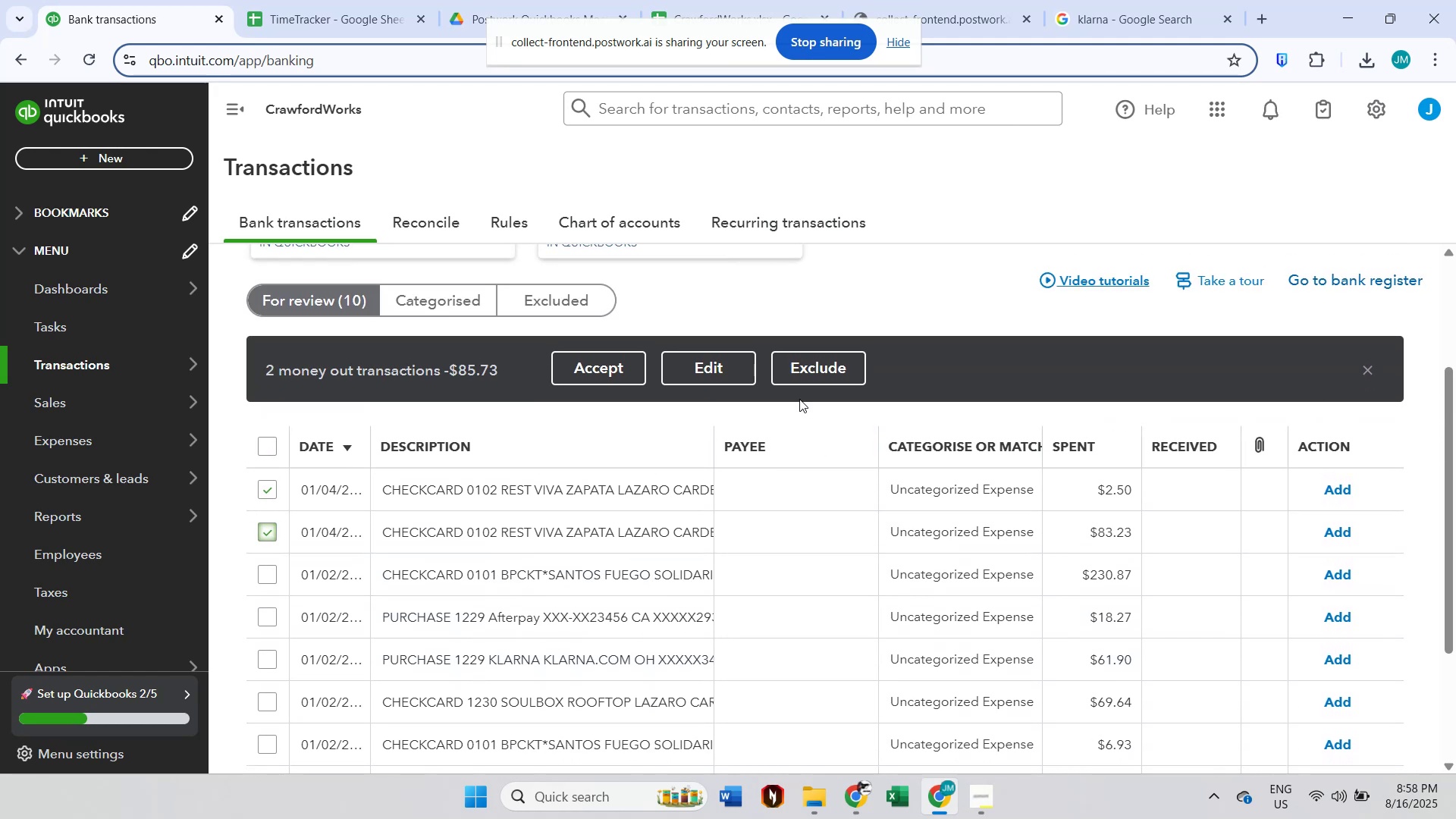 
left_click([712, 368])
 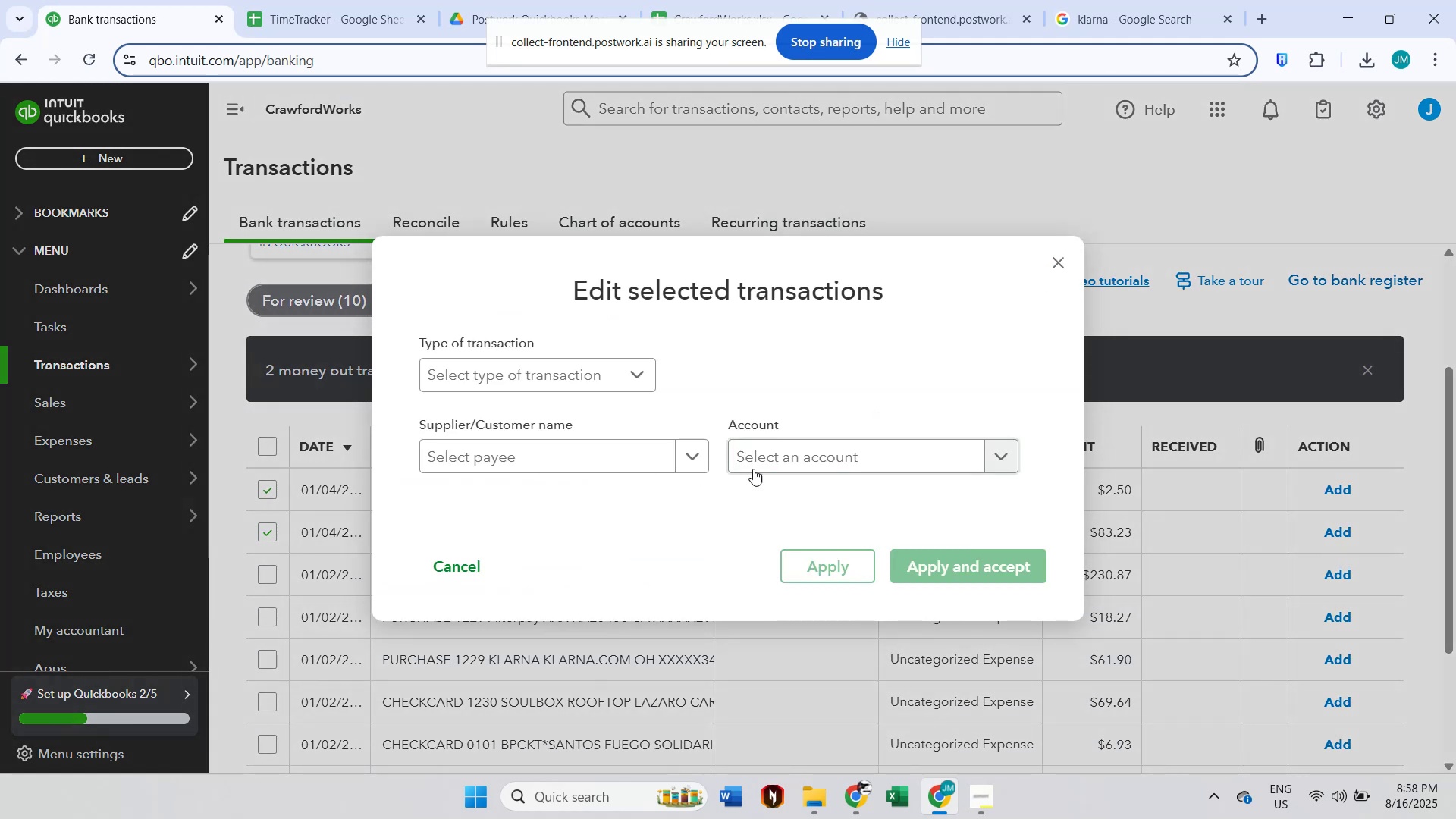 
left_click([657, 461])
 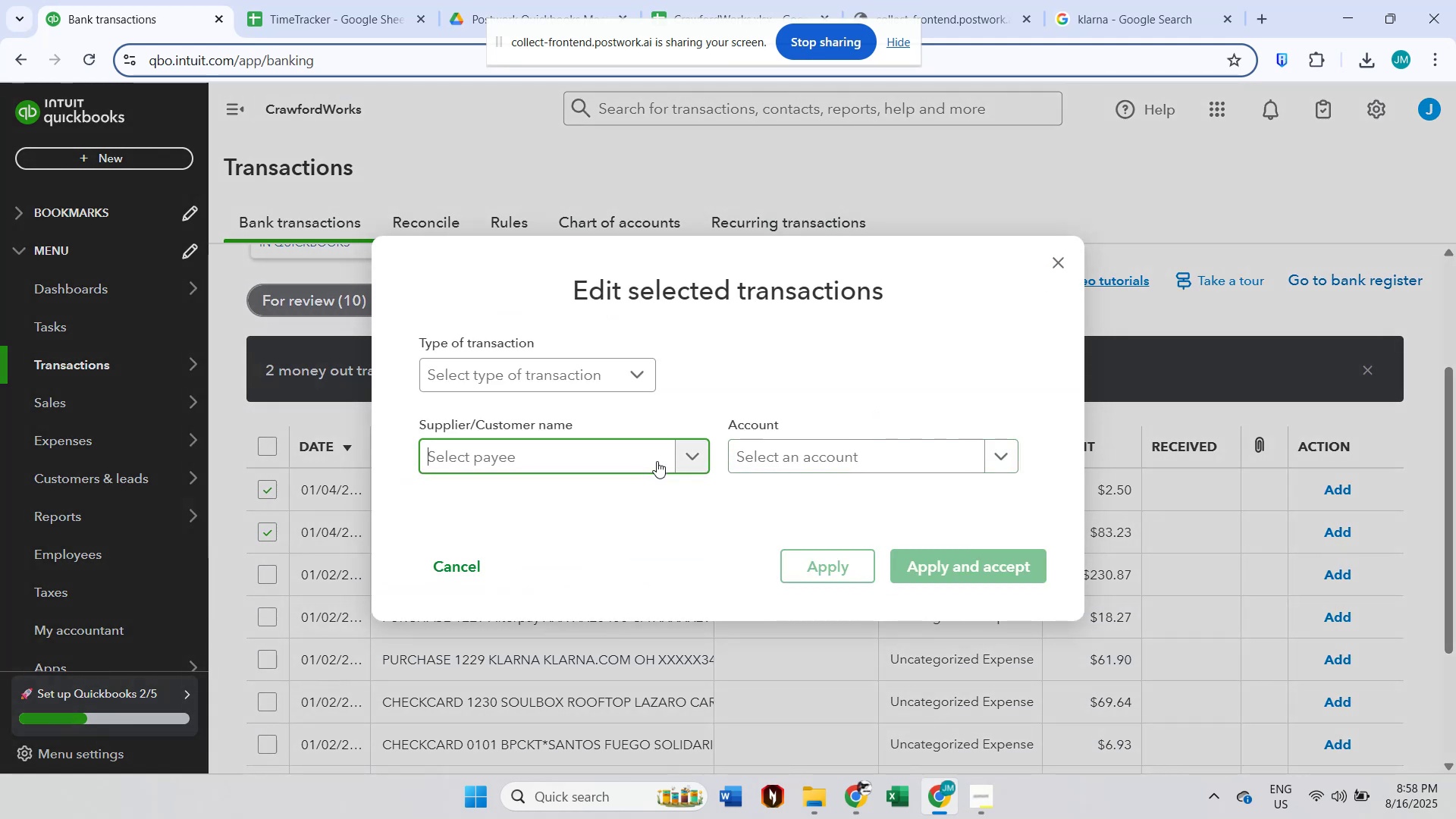 
key(Control+ControlLeft)
 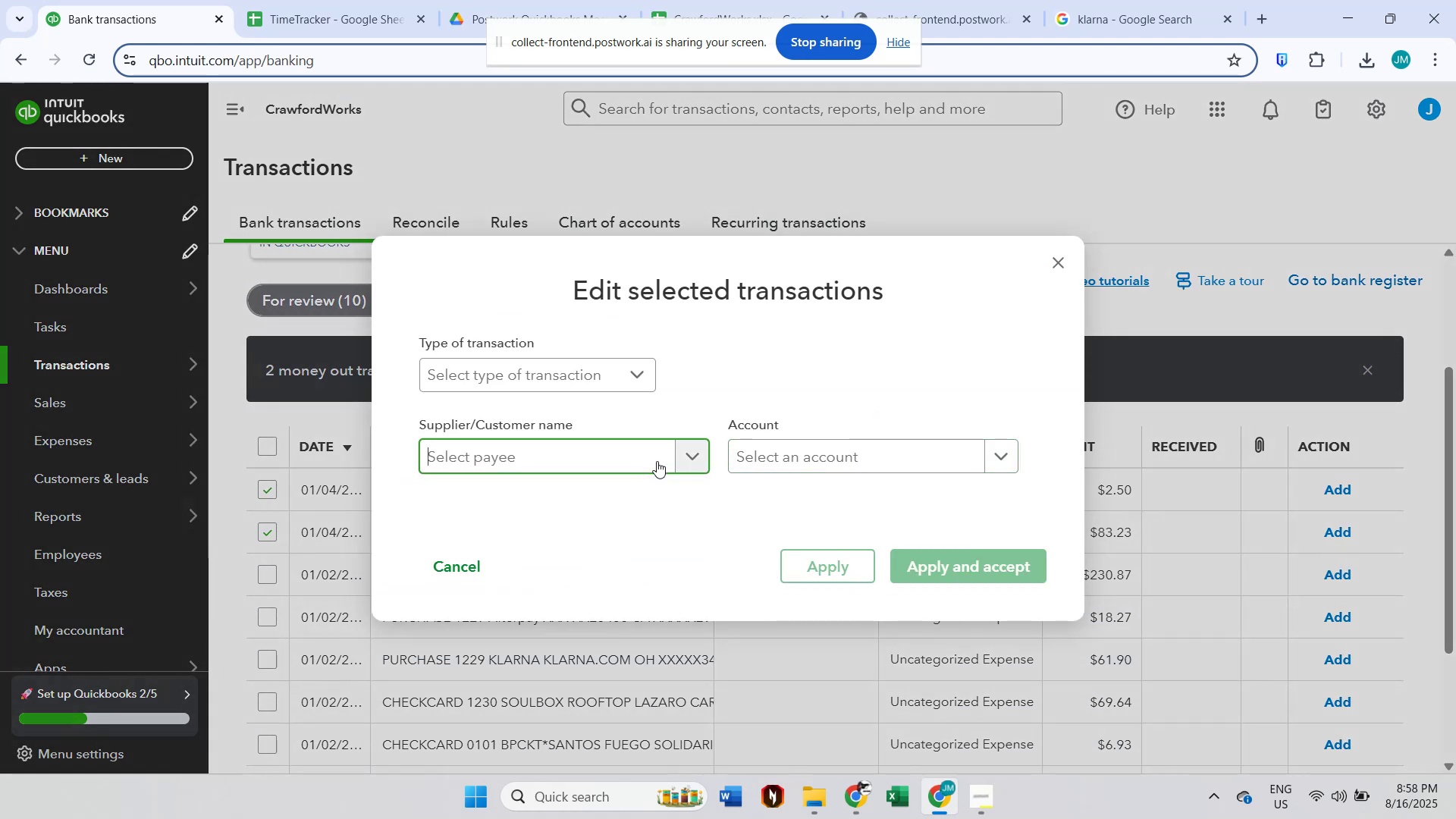 
key(Control+V)
 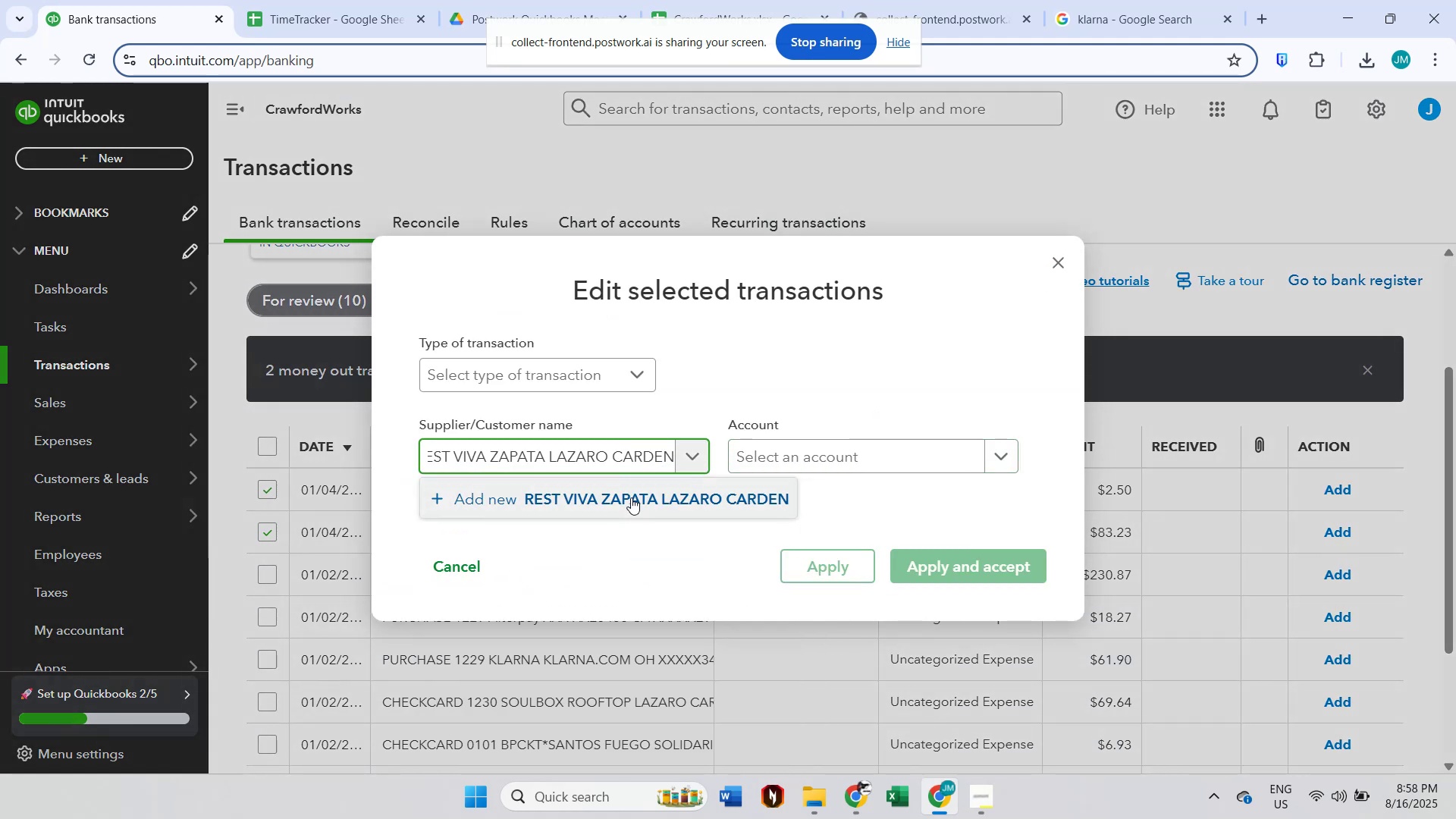 
left_click([631, 497])
 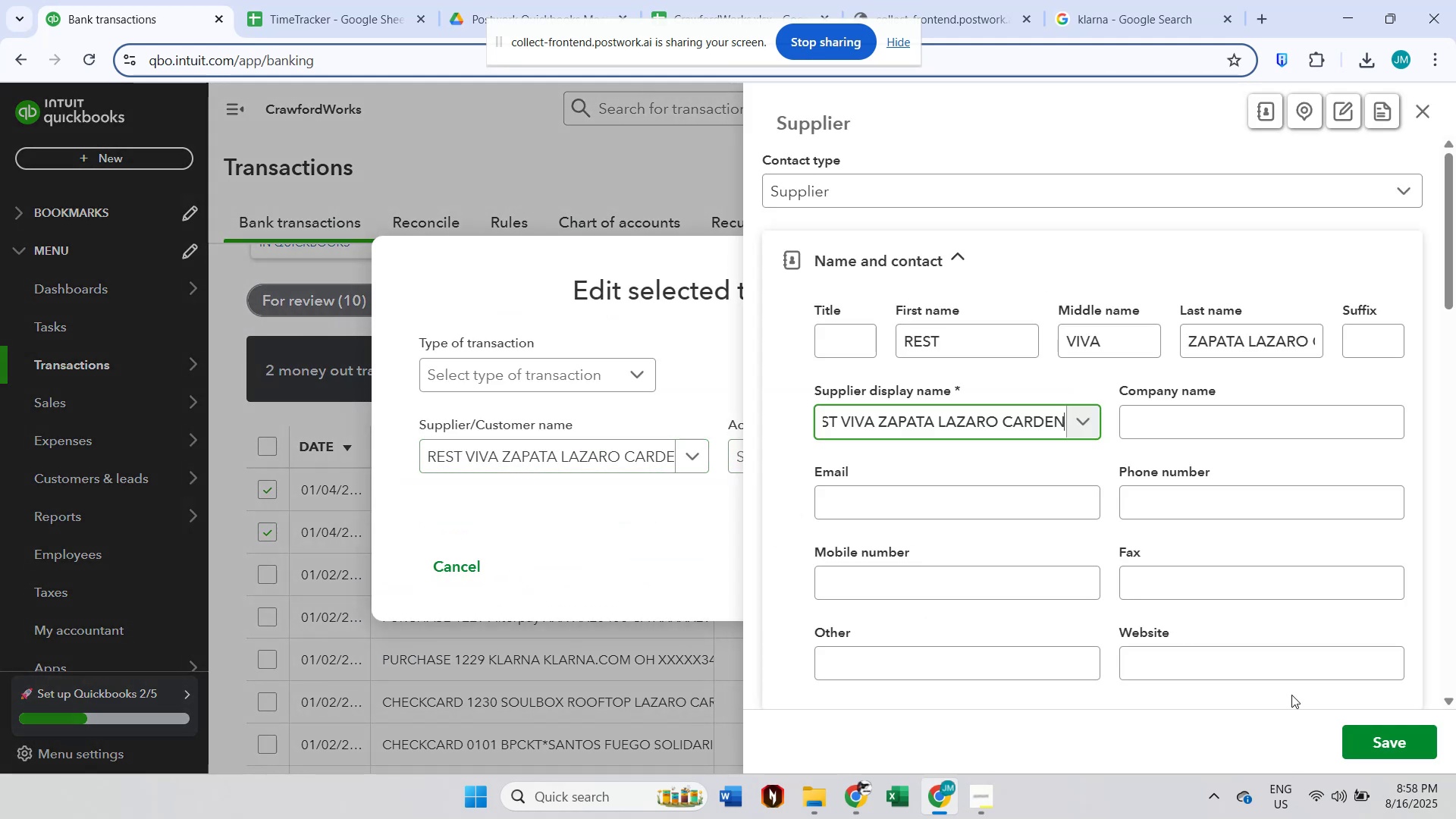 
left_click([1390, 733])
 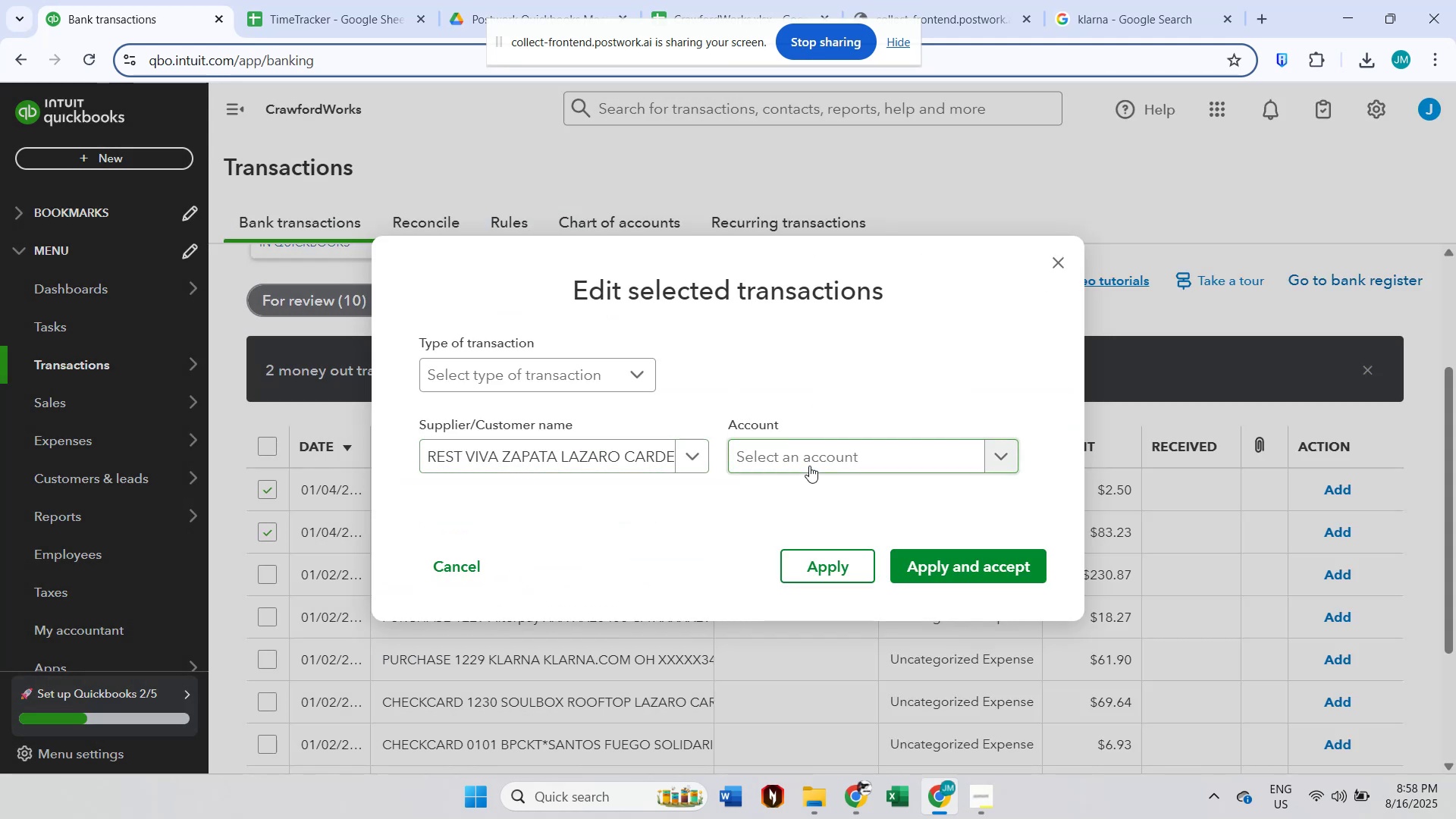 
left_click([809, 466])
 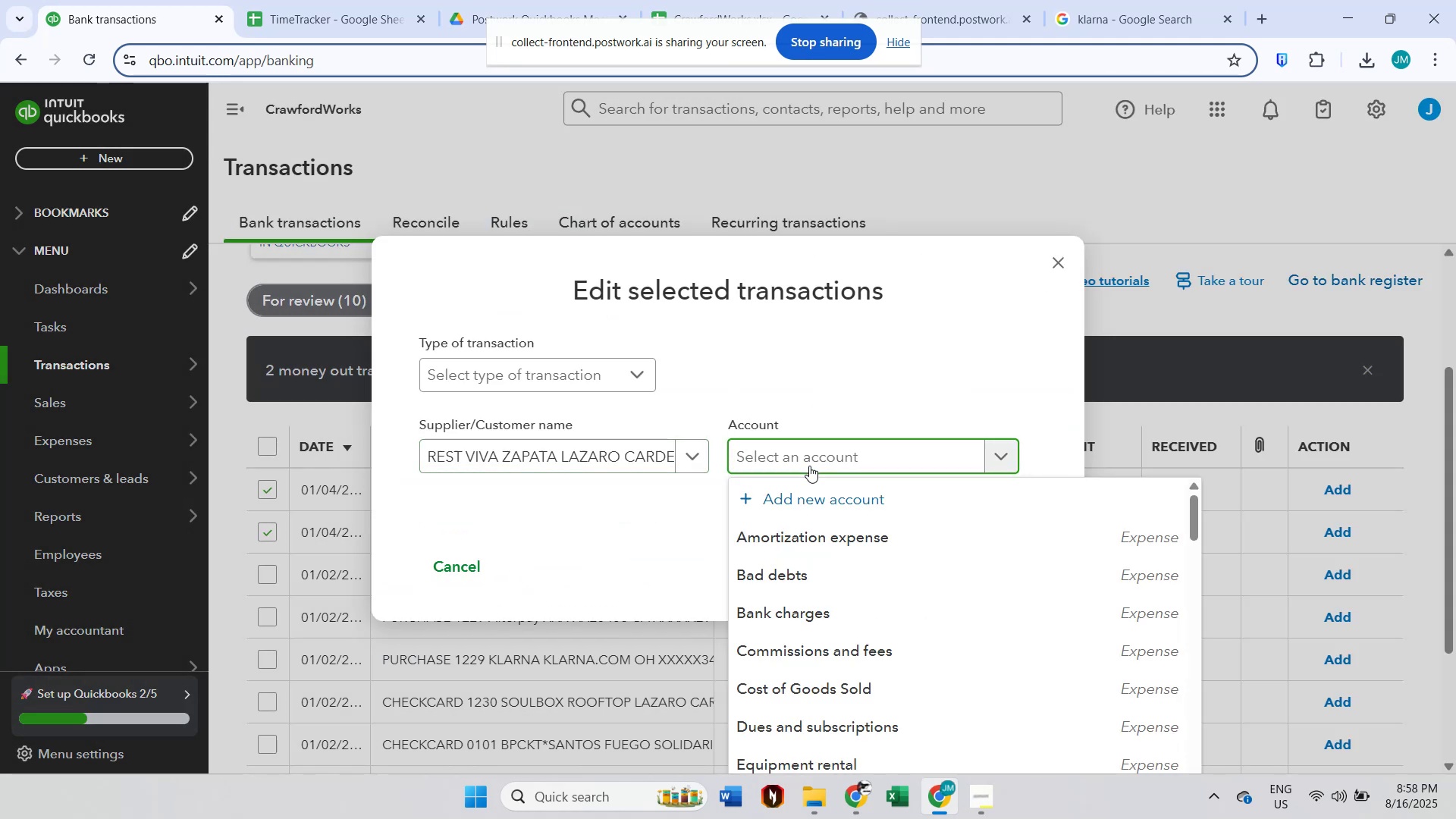 
type(meal)
 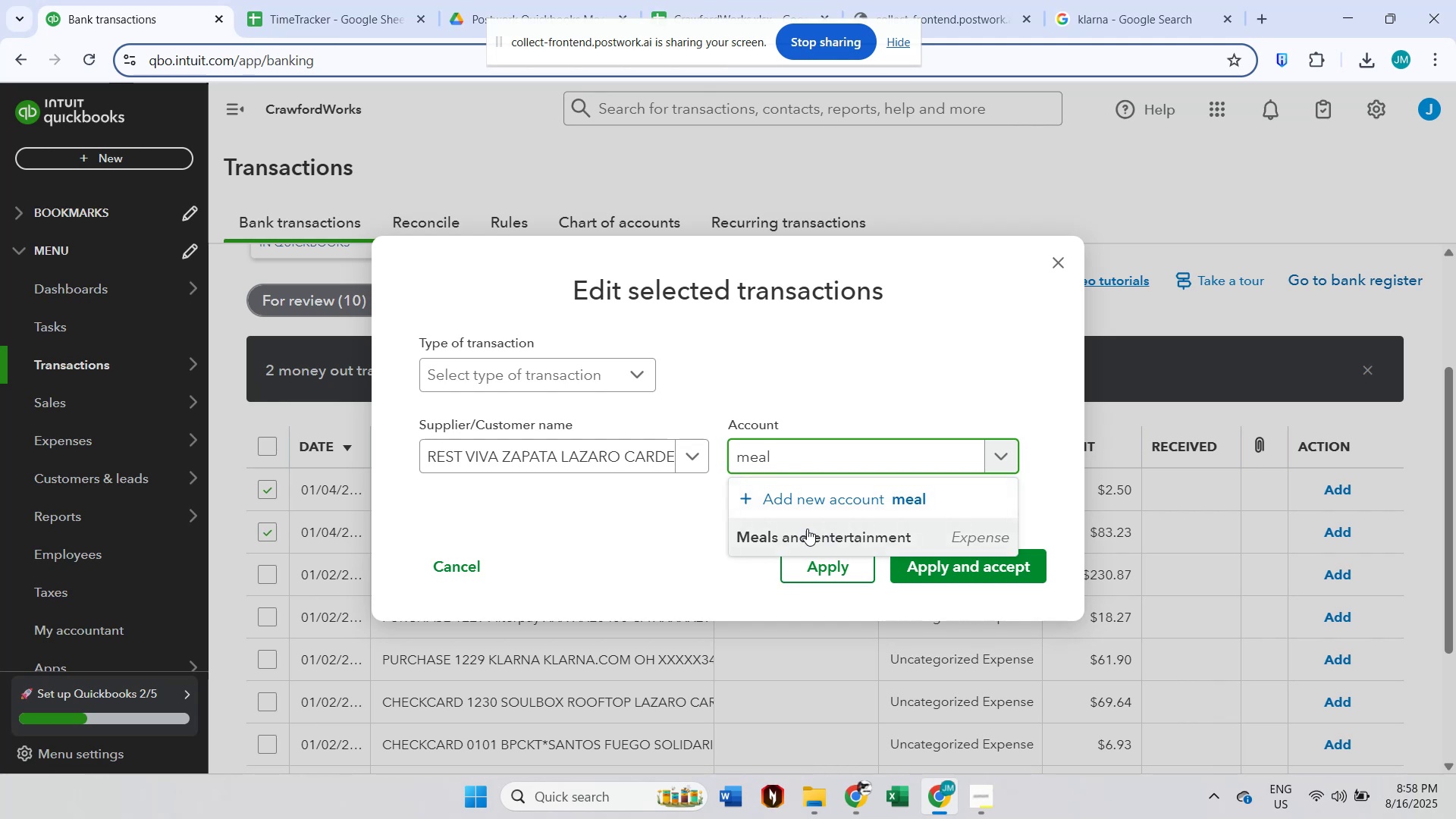 
double_click([992, 581])
 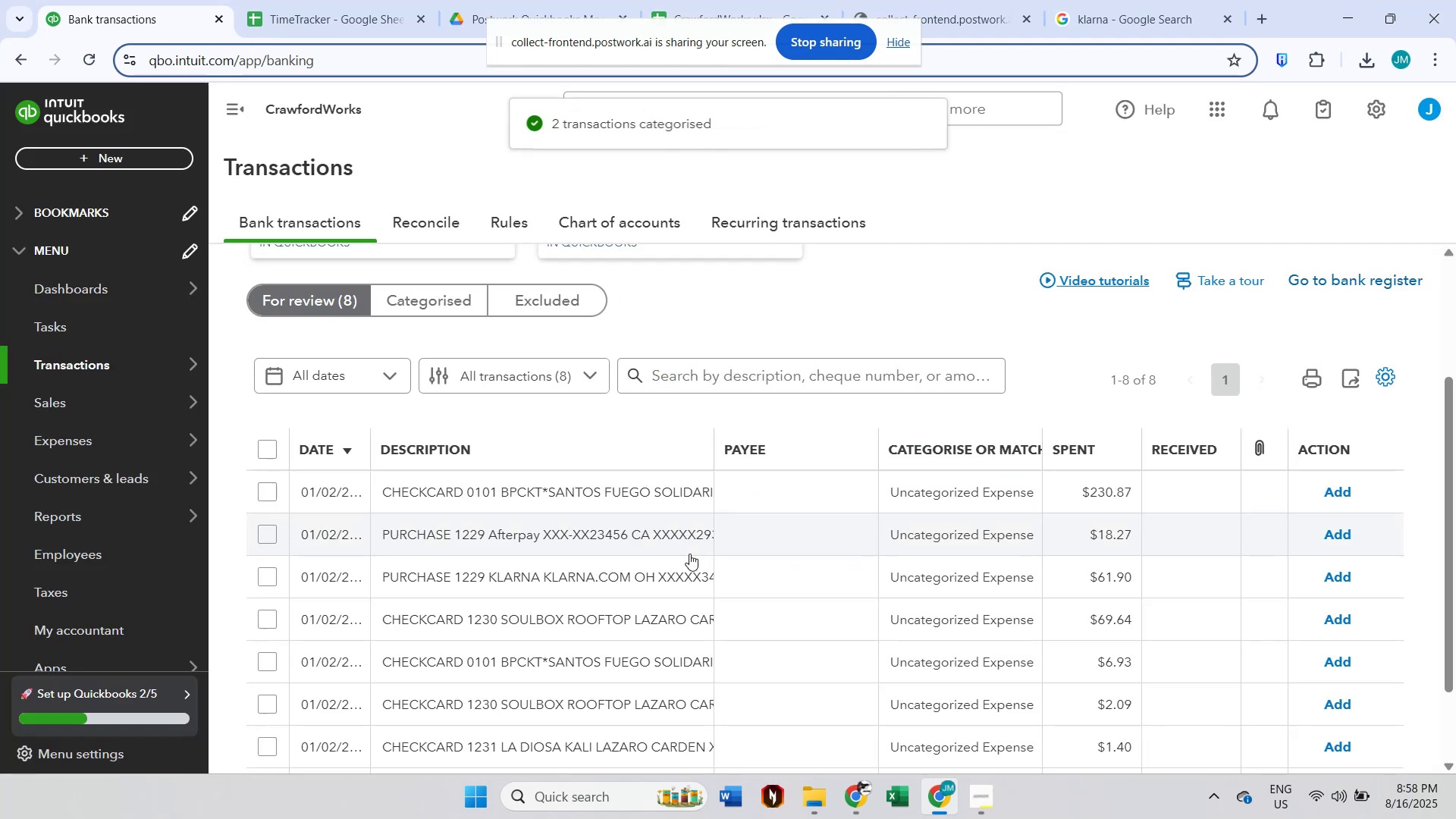 
left_click([644, 494])
 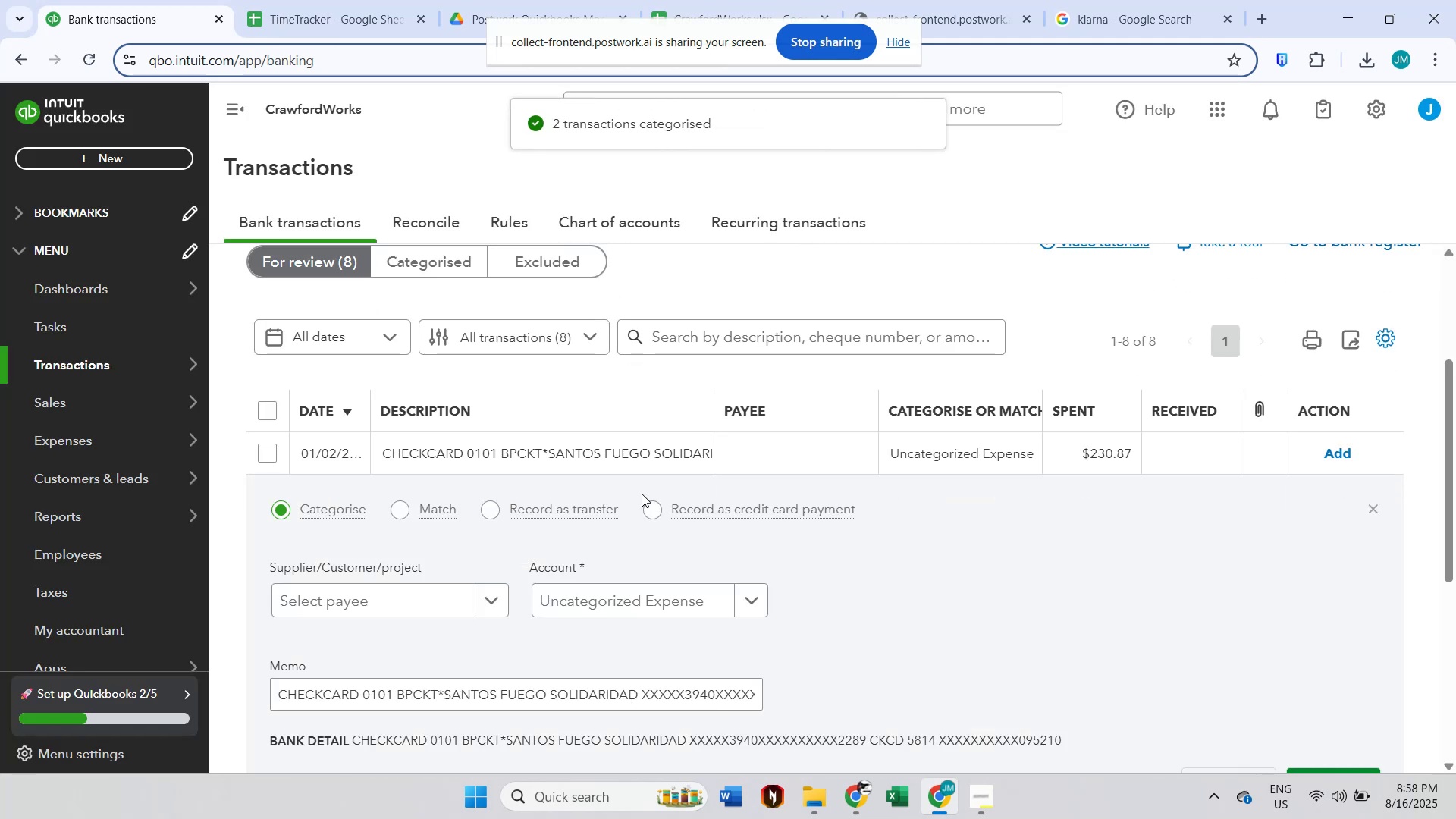 
scroll: coordinate [613, 526], scroll_direction: down, amount: 1.0
 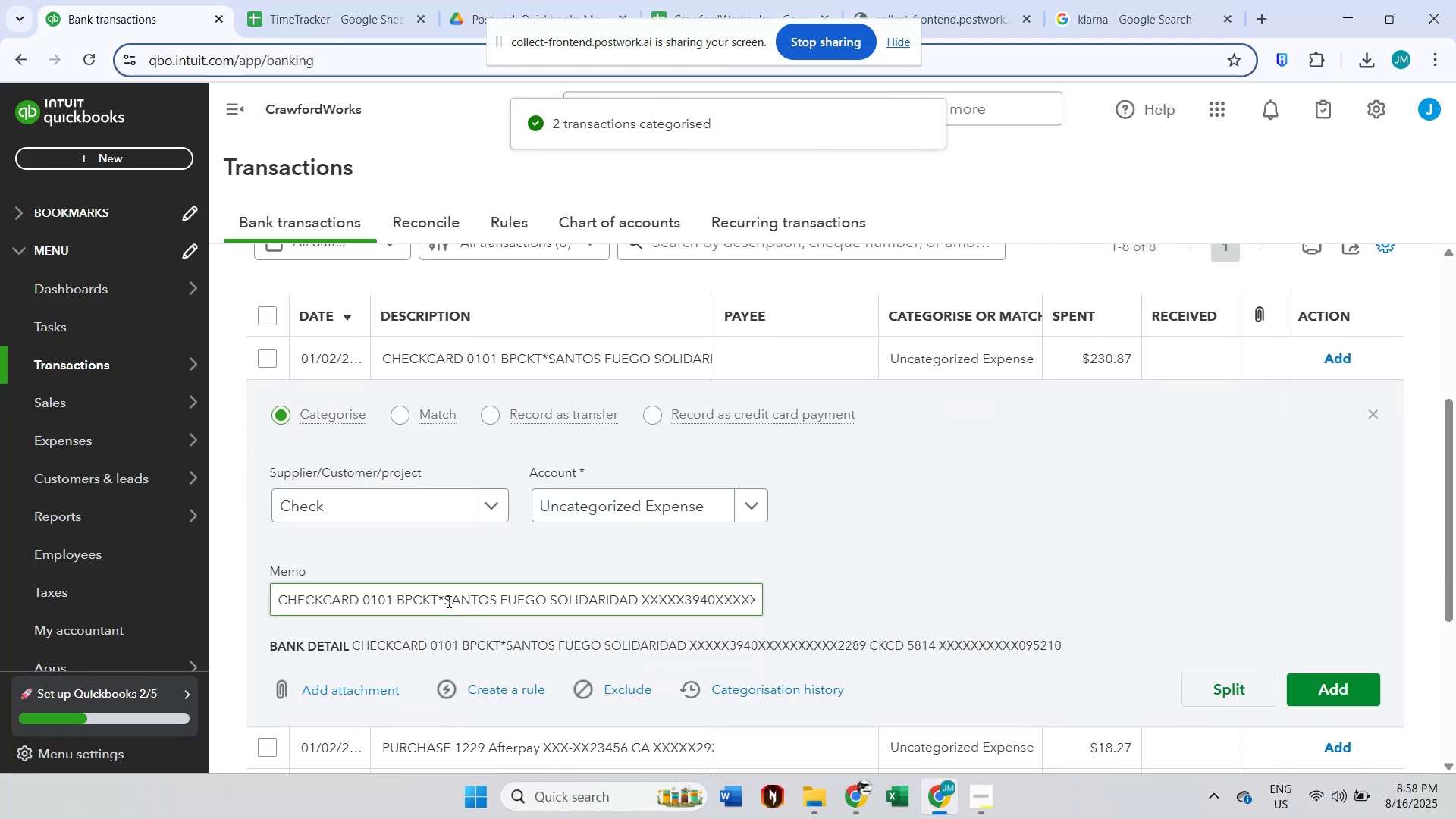 
double_click([422, 600])
 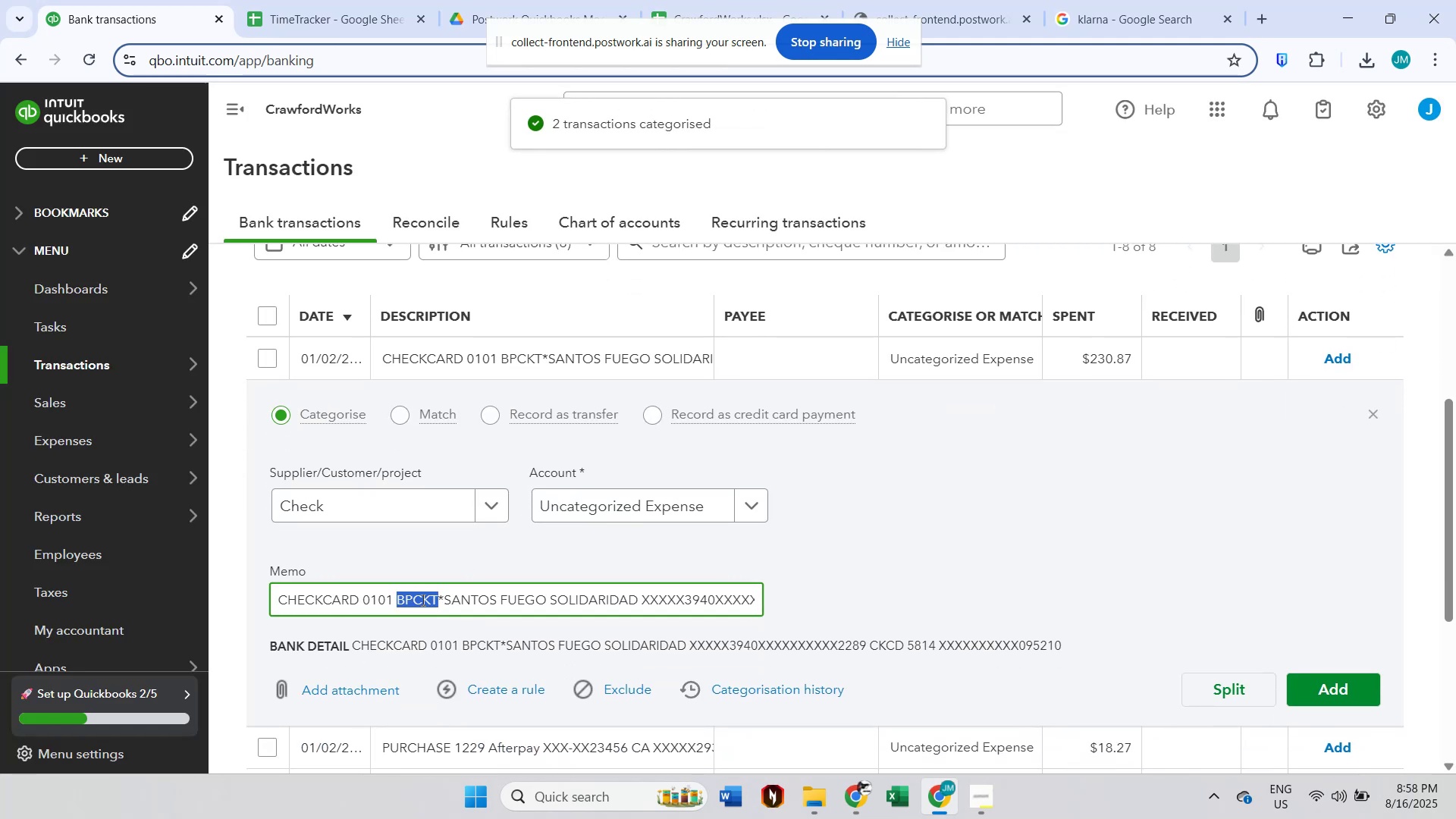 
hold_key(key=ShiftLeft, duration=0.64)
left_click([595, 601])
 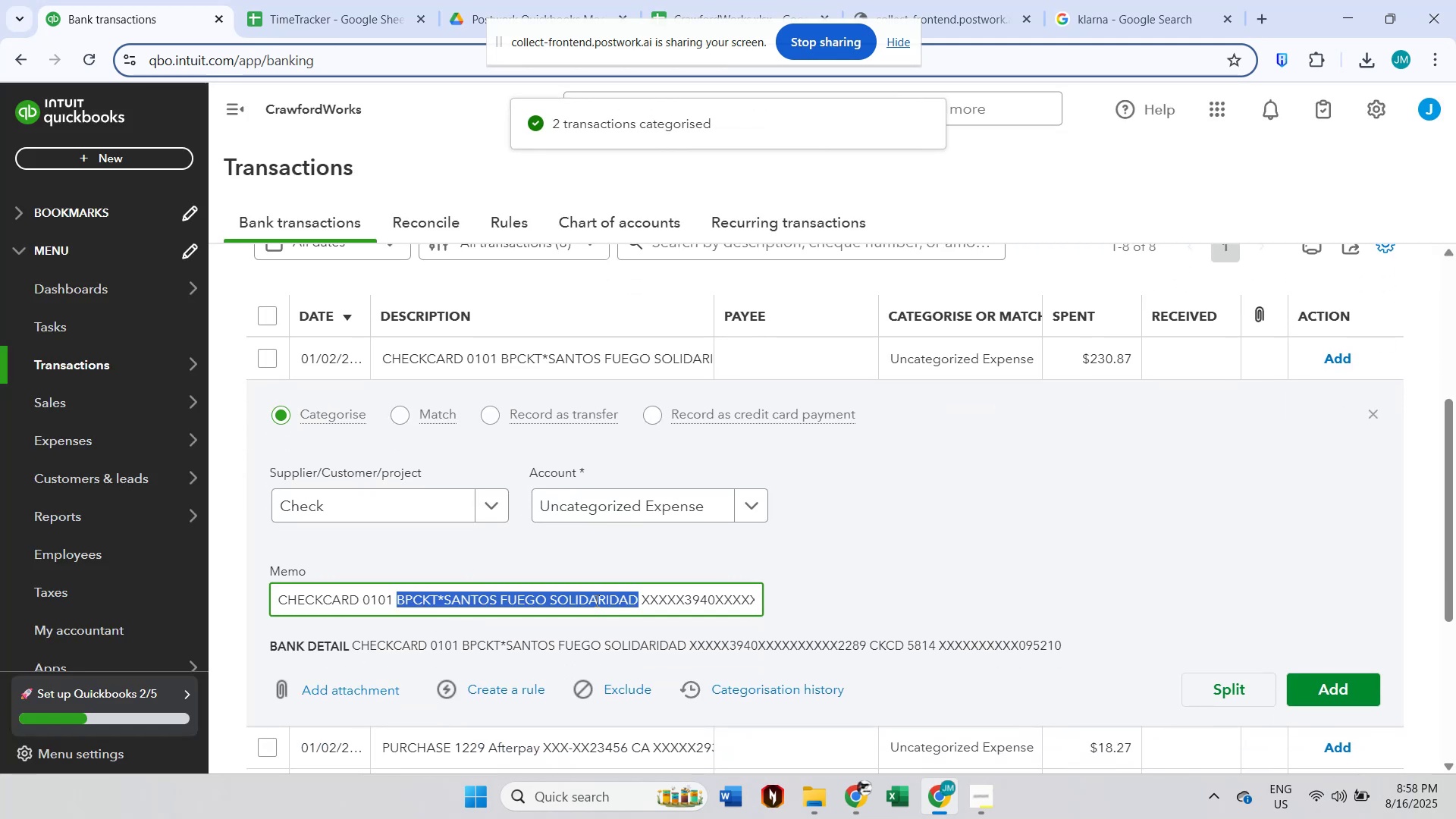 
key(Control+ControlLeft)
 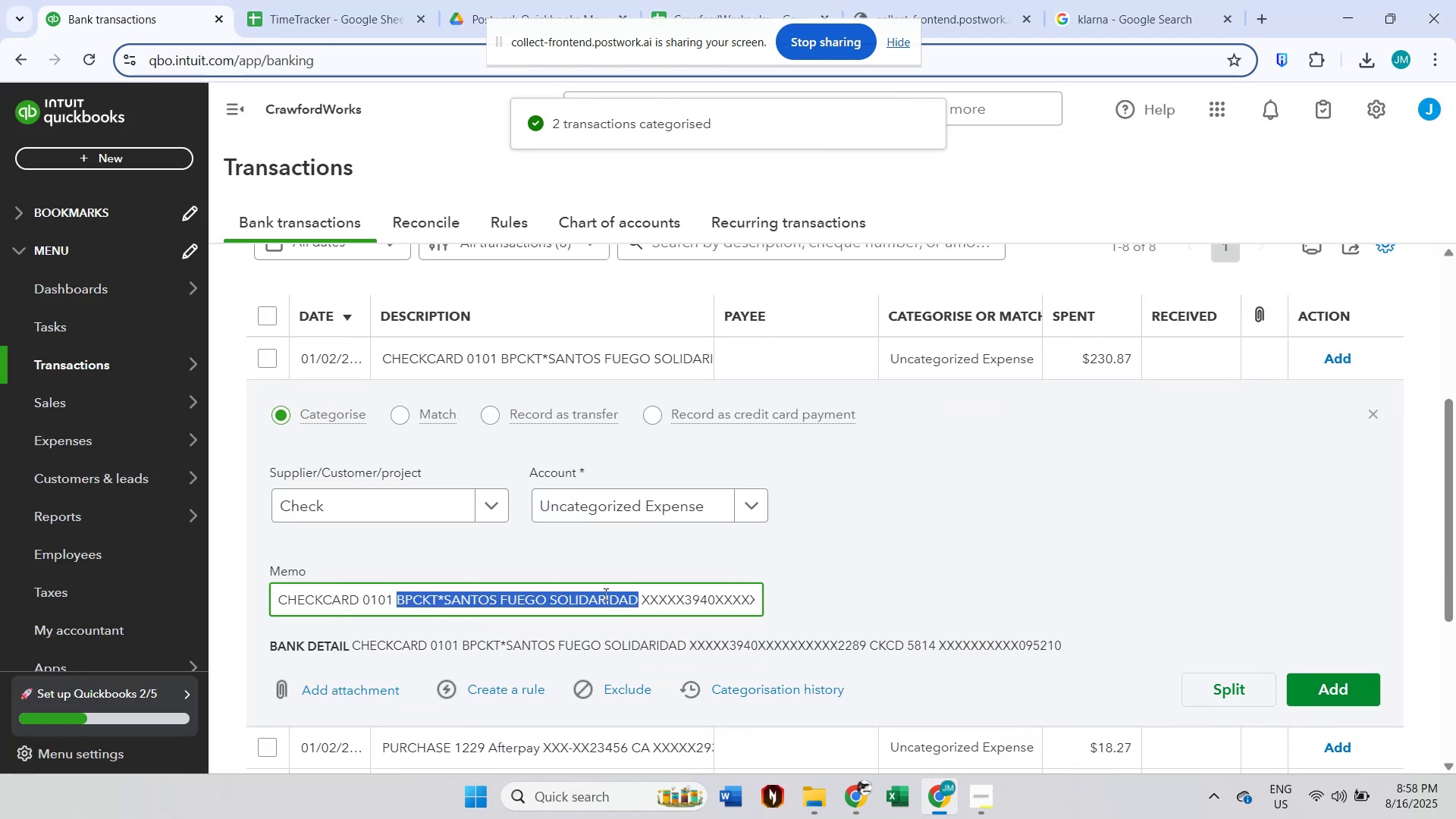 
key(Control+C)
 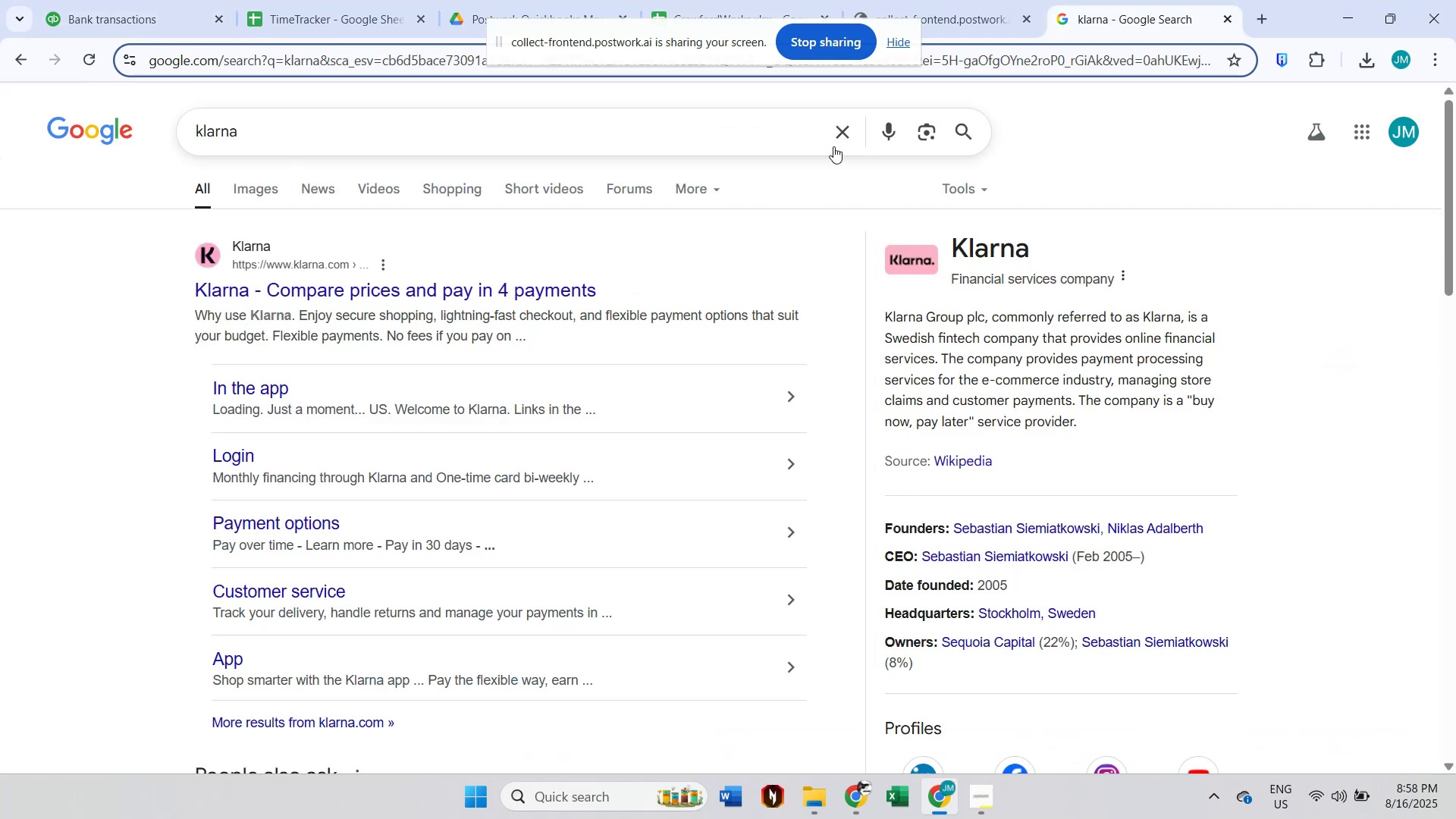 
left_click([621, 148])
 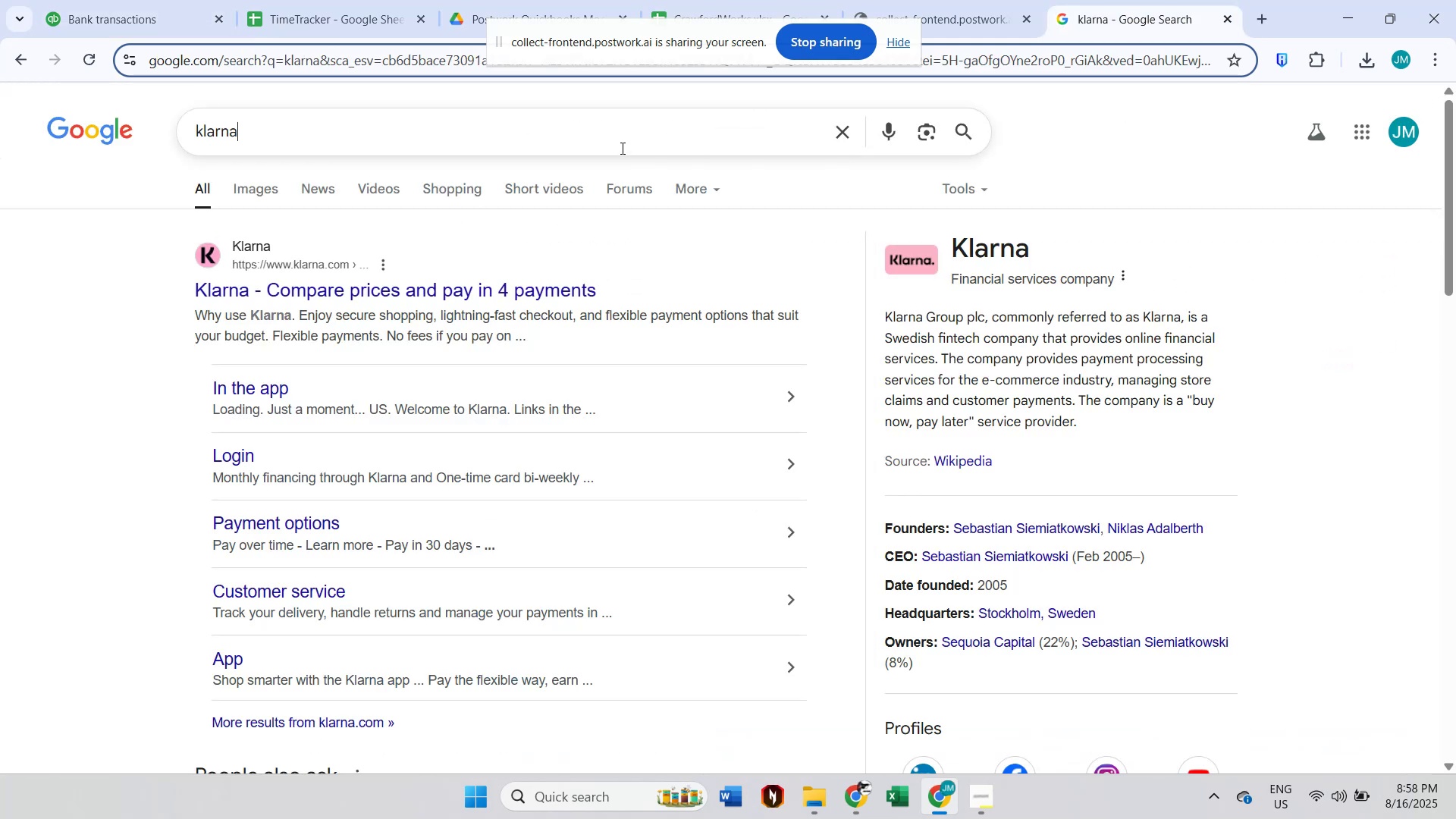 
key(Control+A)
 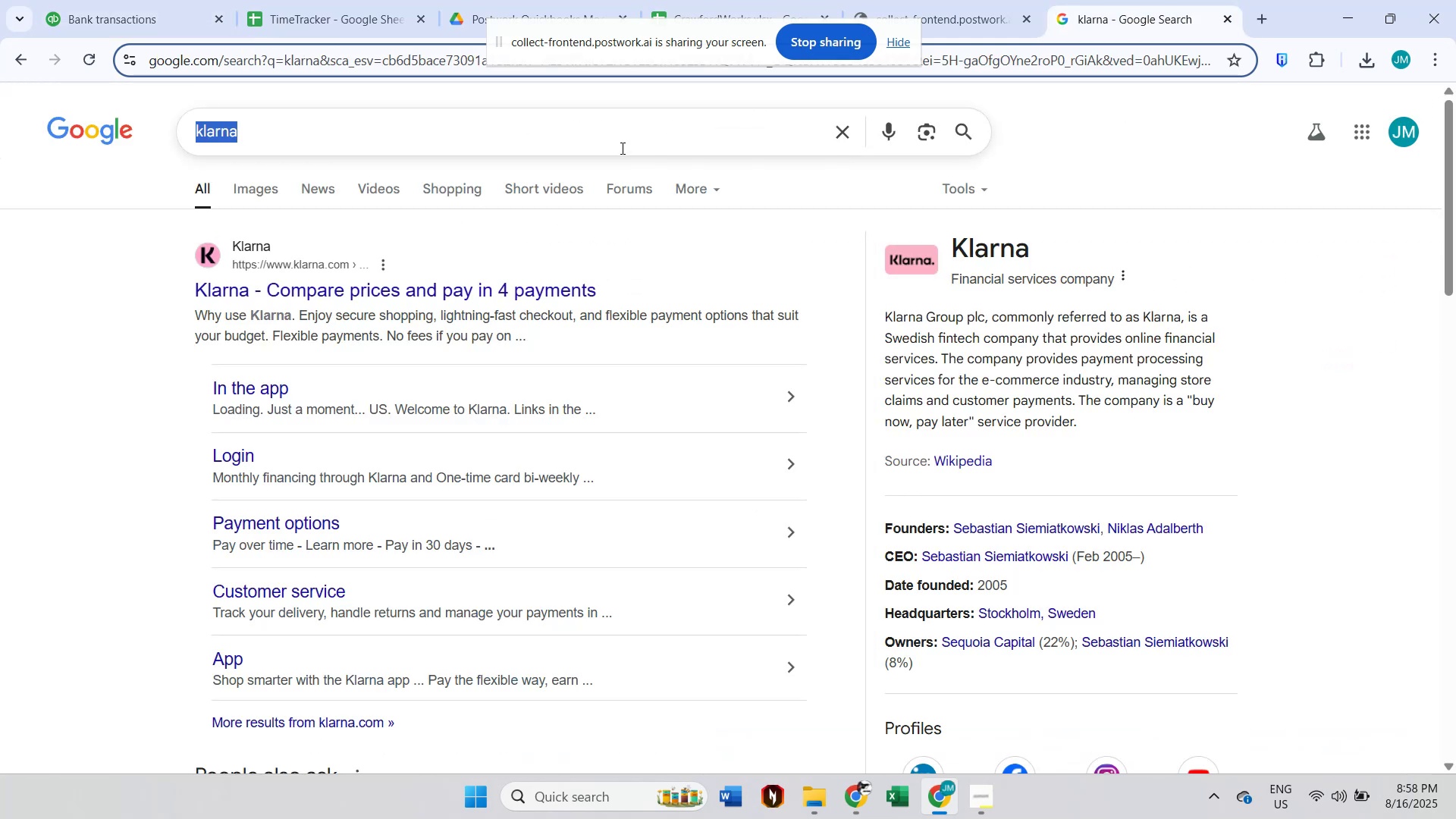 
key(Control+V)
 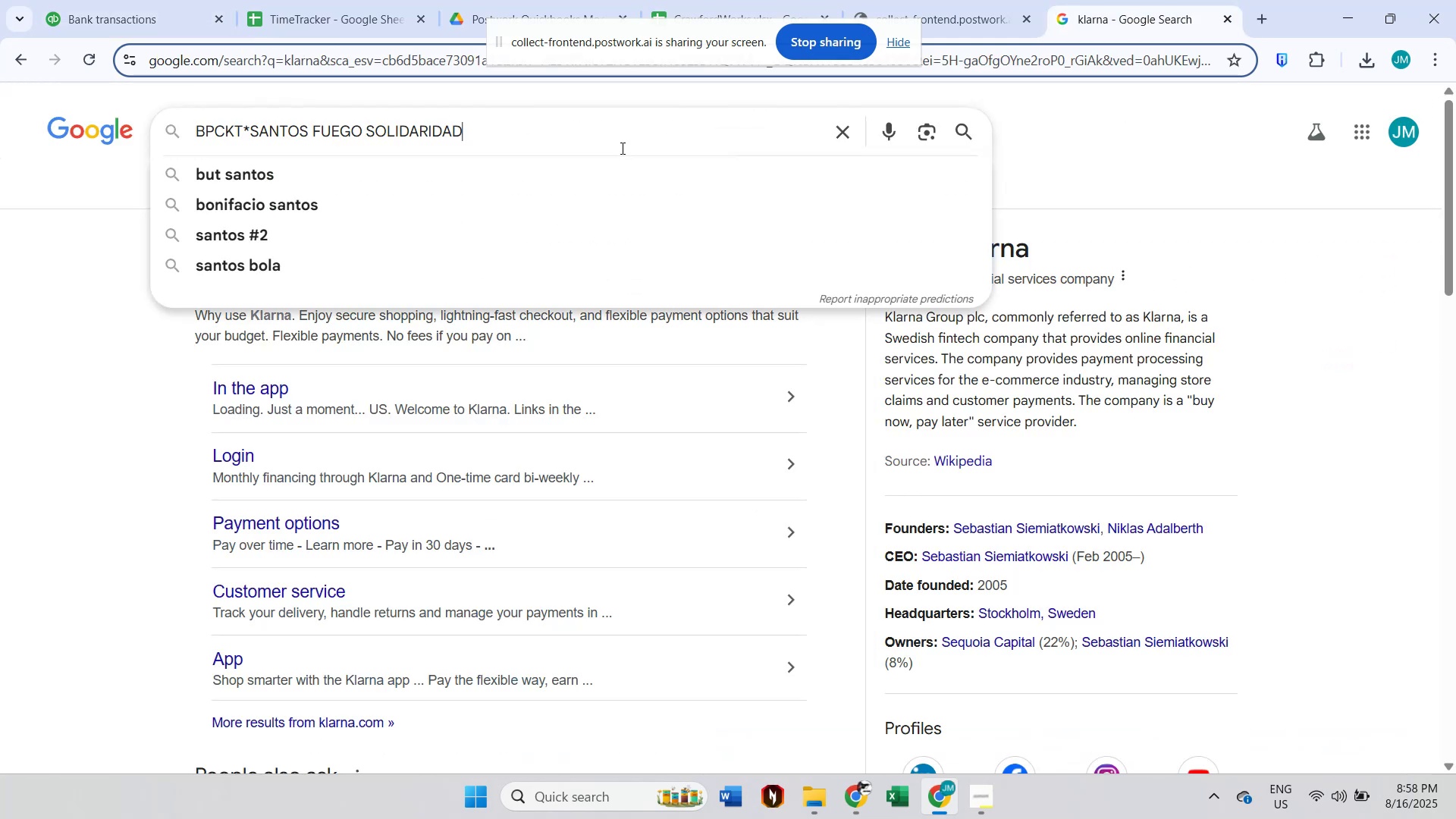 
key(Enter)
 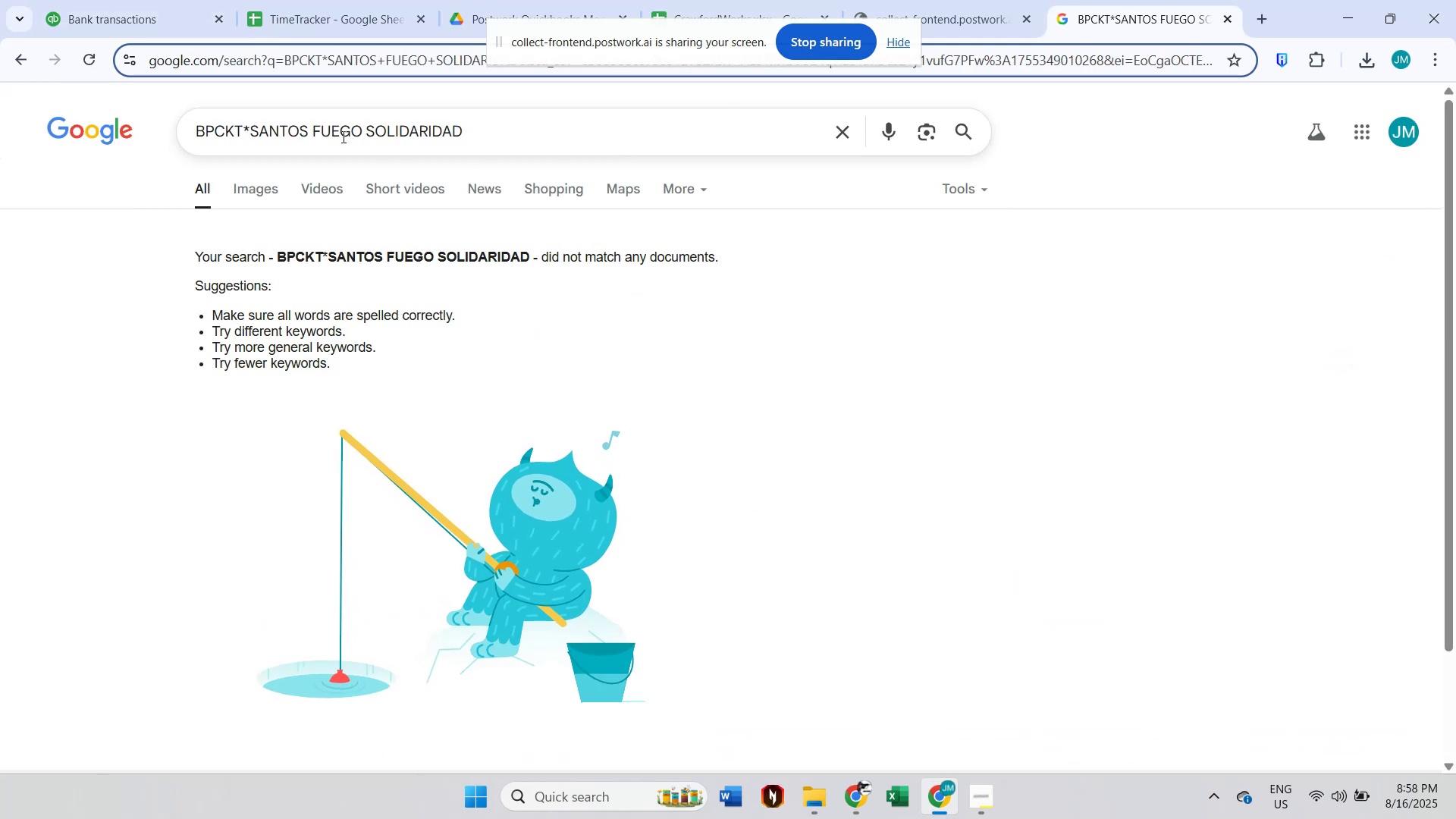 
left_click_drag(start_coordinate=[248, 130], to_coordinate=[122, 131])
 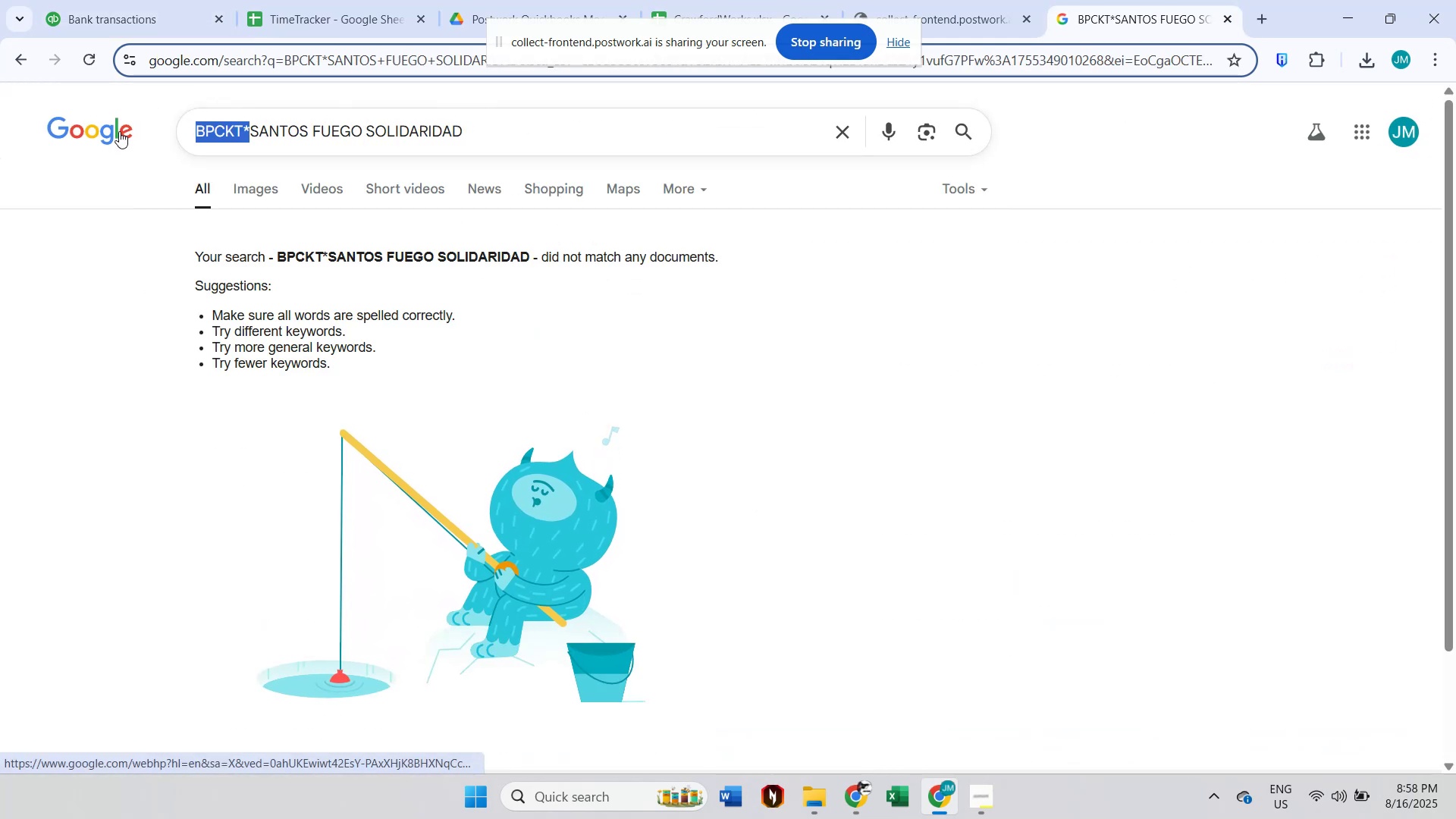 
key(Backspace)
 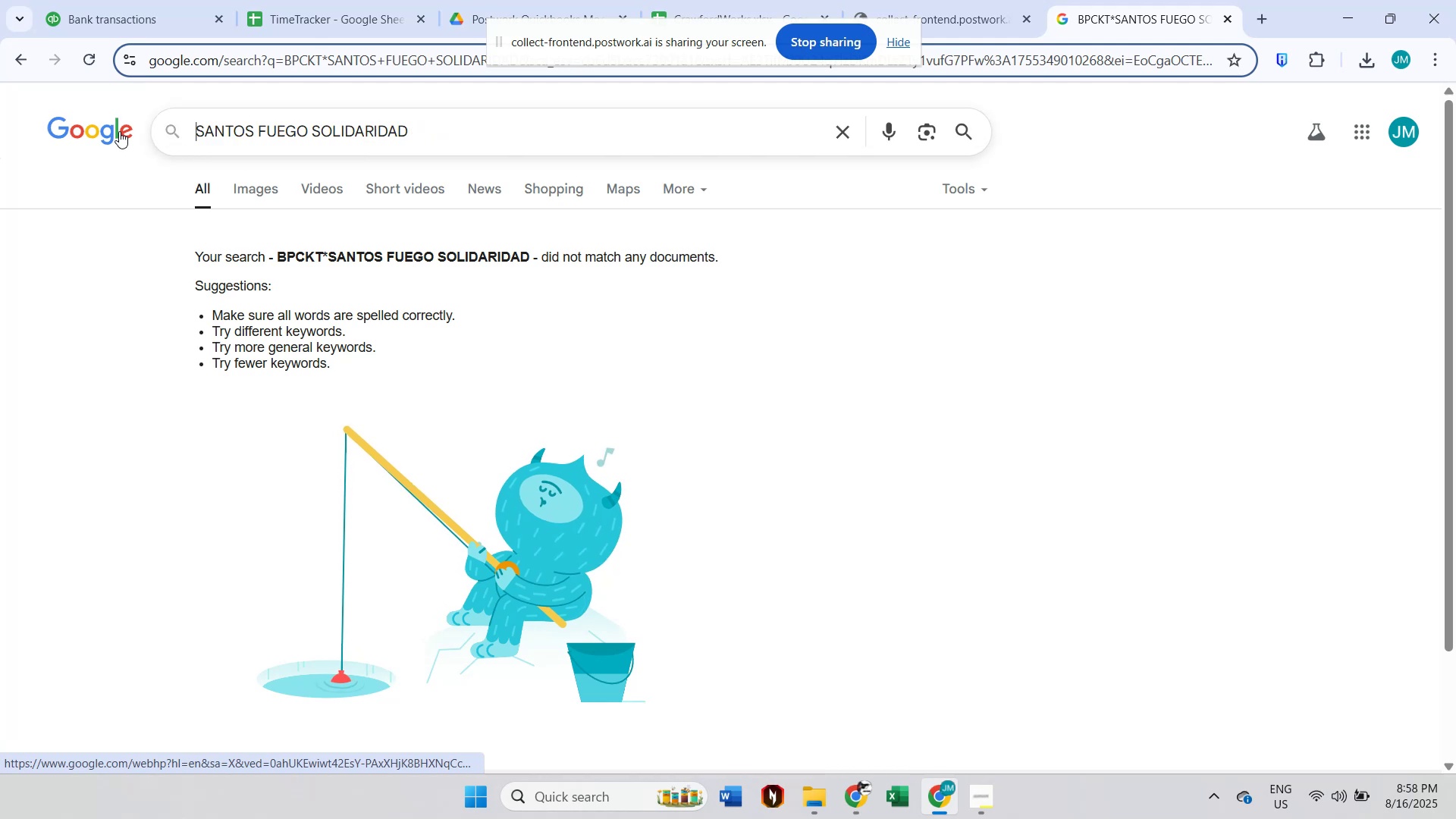 
key(Enter)
 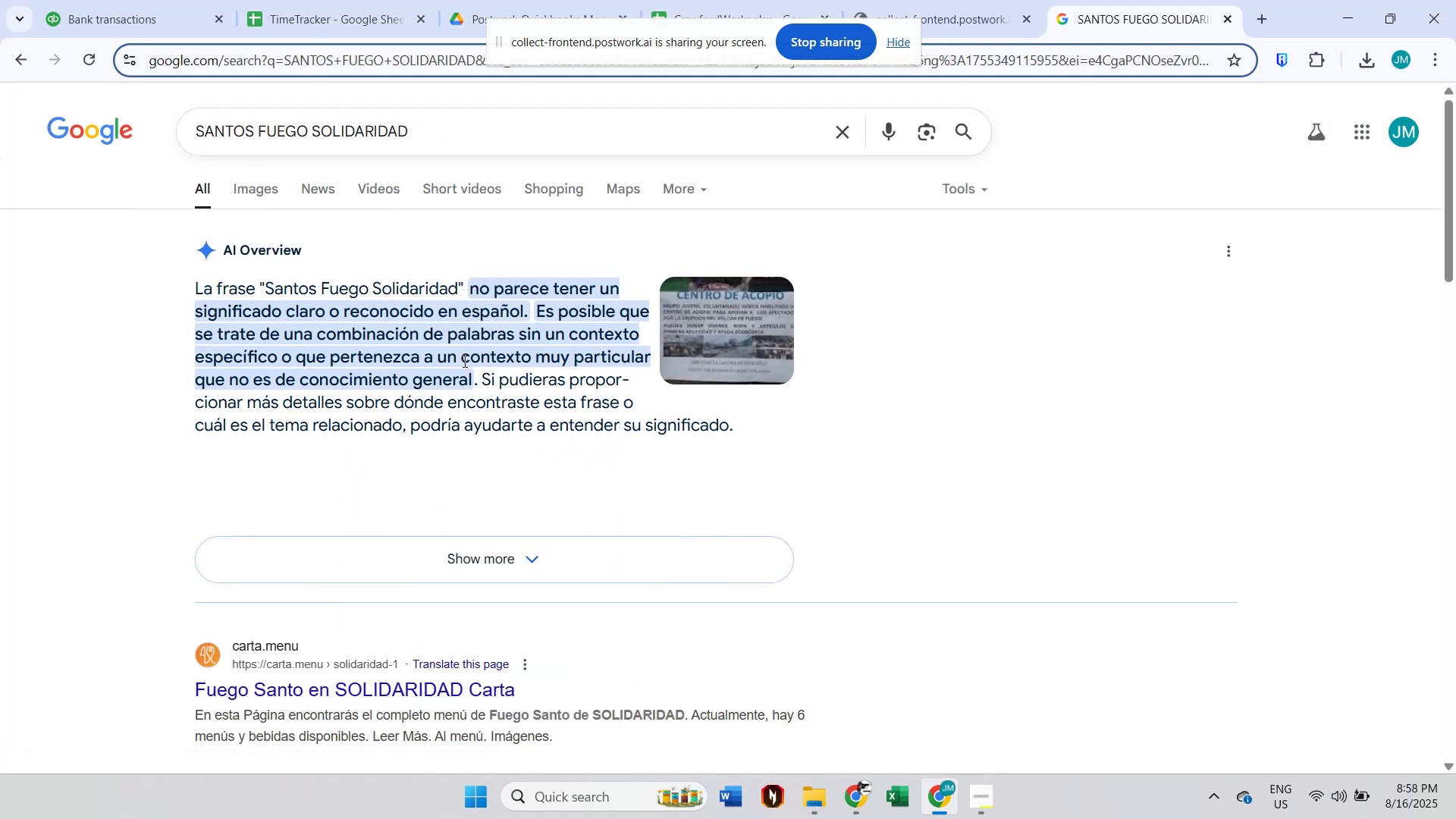 
wait(5.82)
 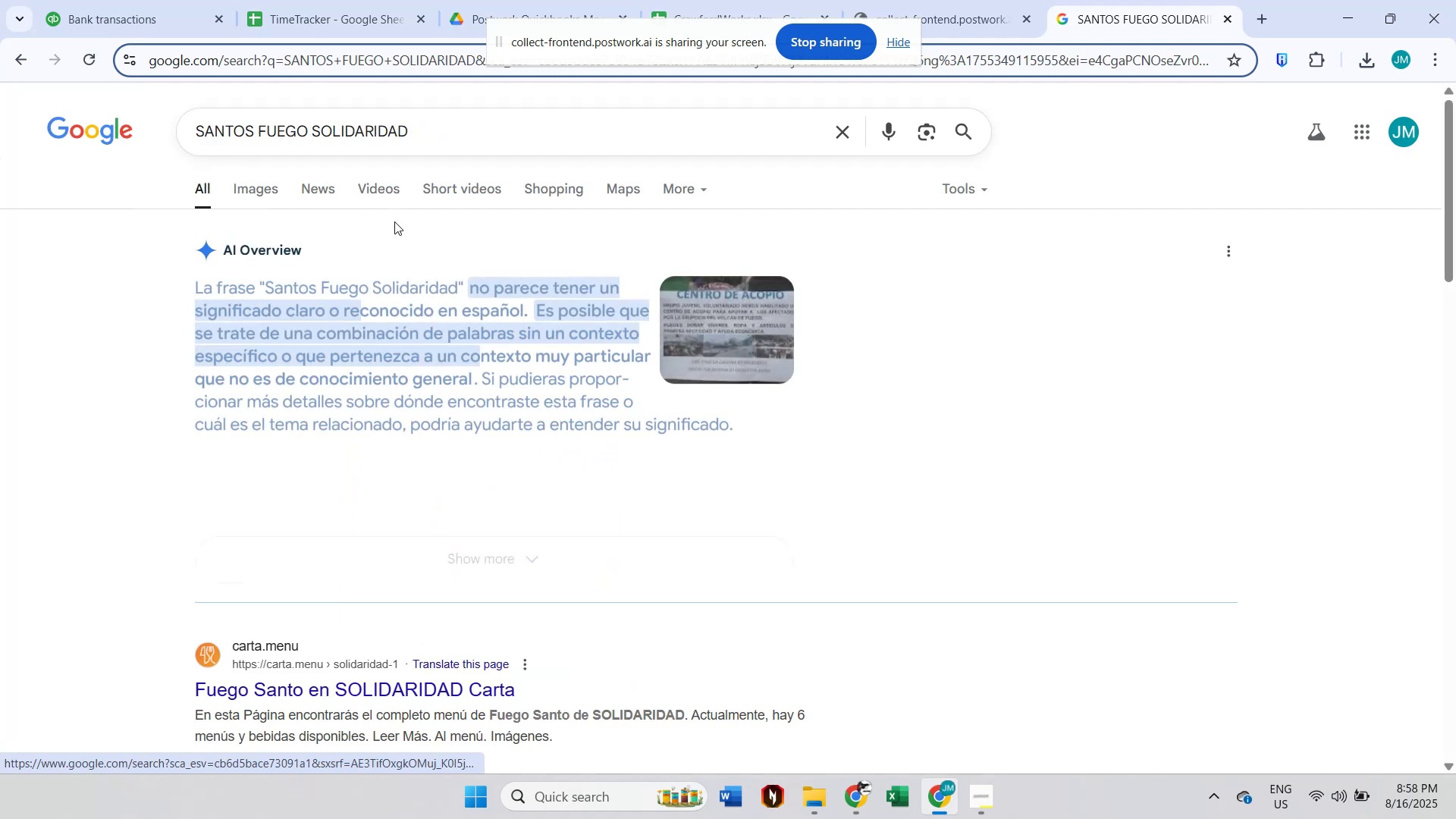 
scroll: coordinate [473, 360], scroll_direction: down, amount: 1.0
 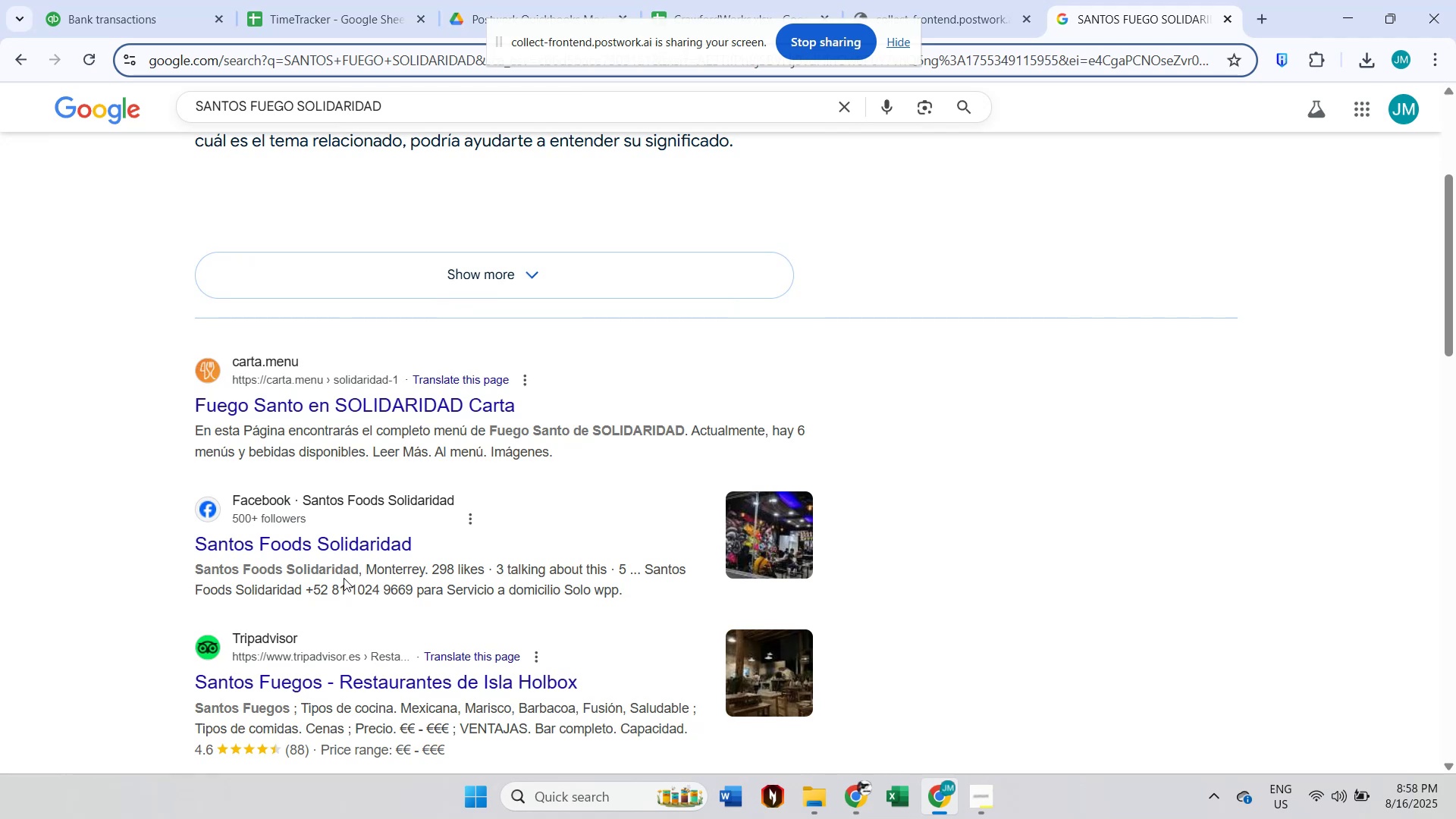 
wait(5.11)
 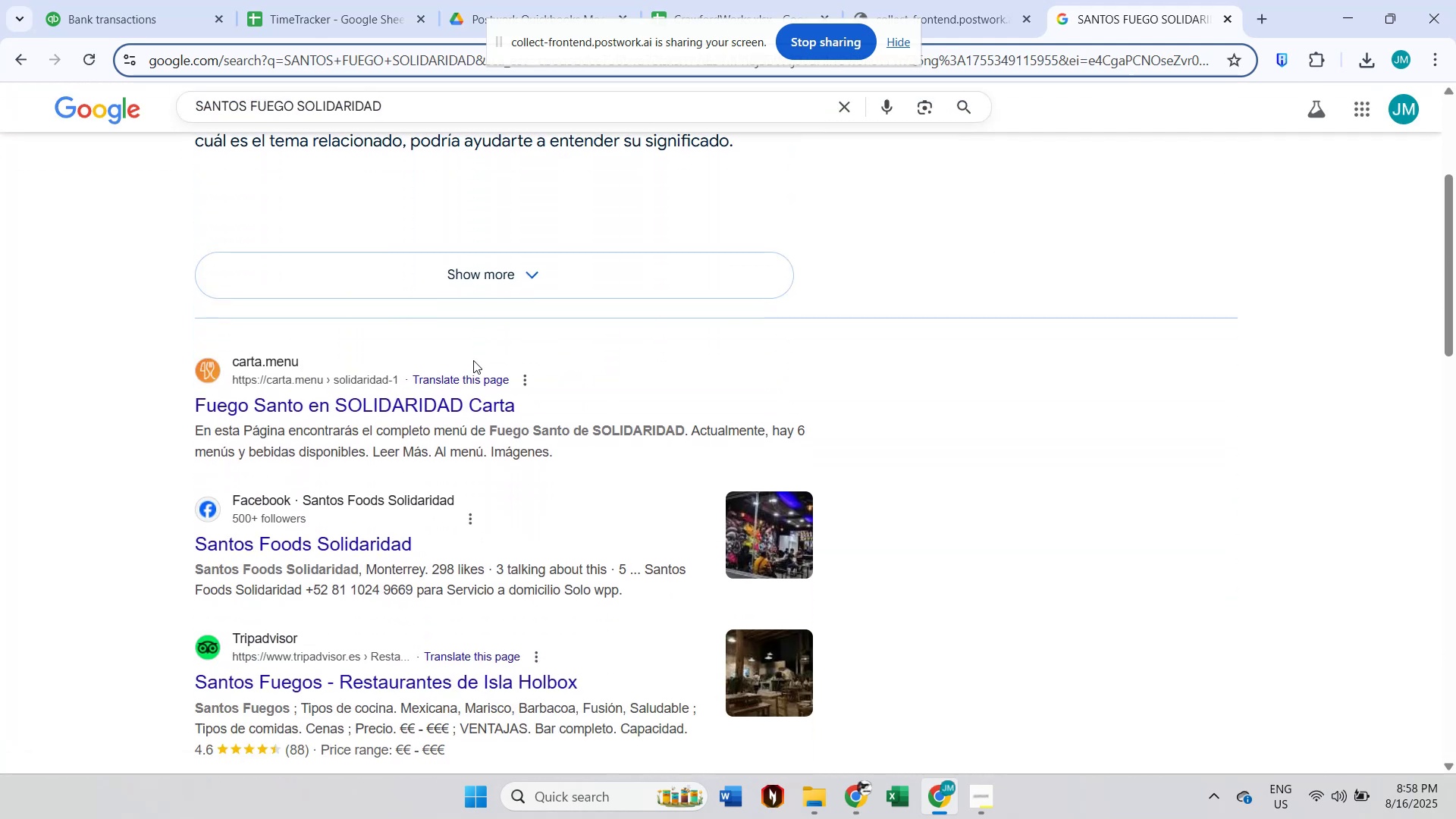 
left_click([158, 0])
 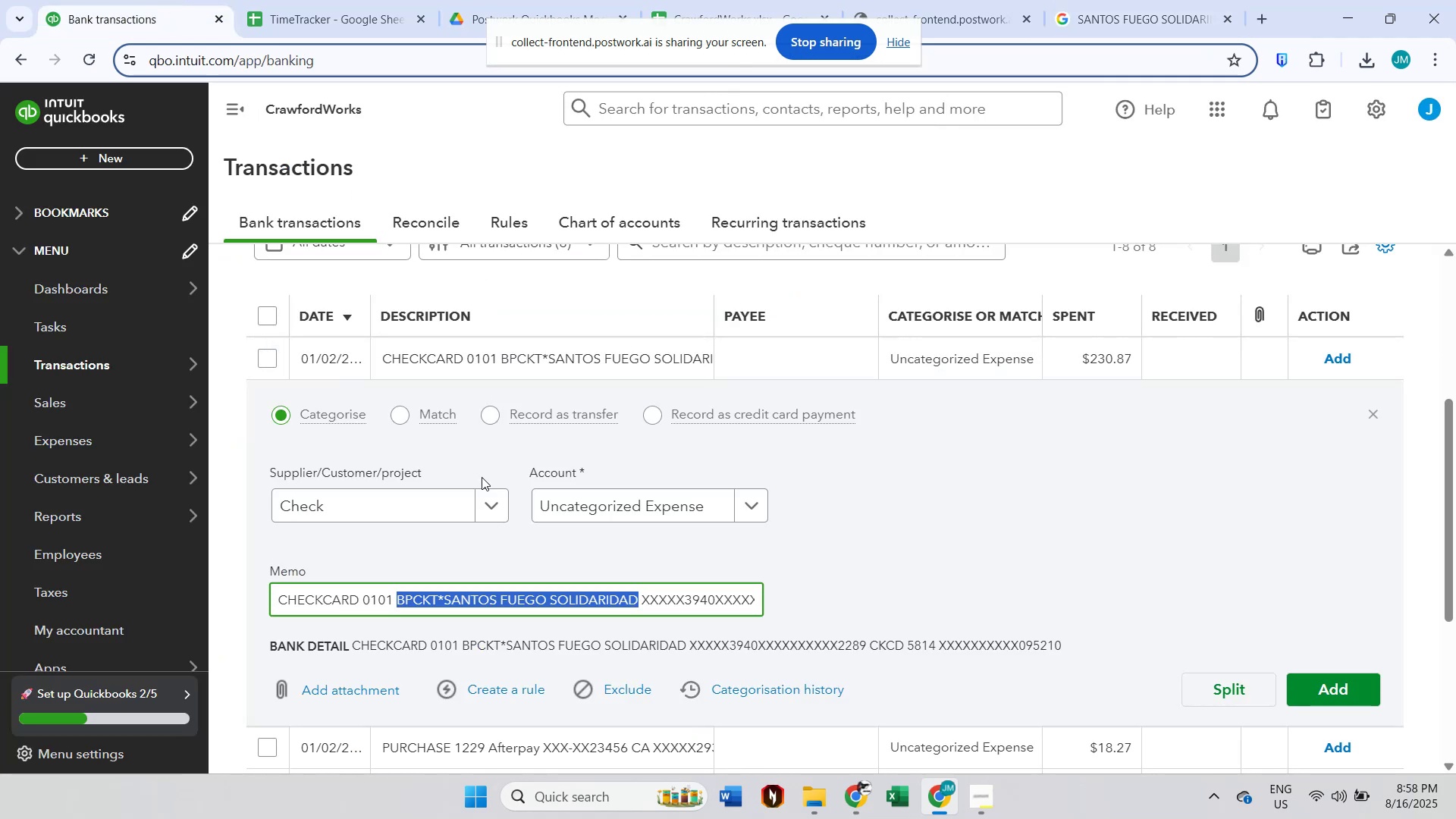 
left_click([385, 507])
 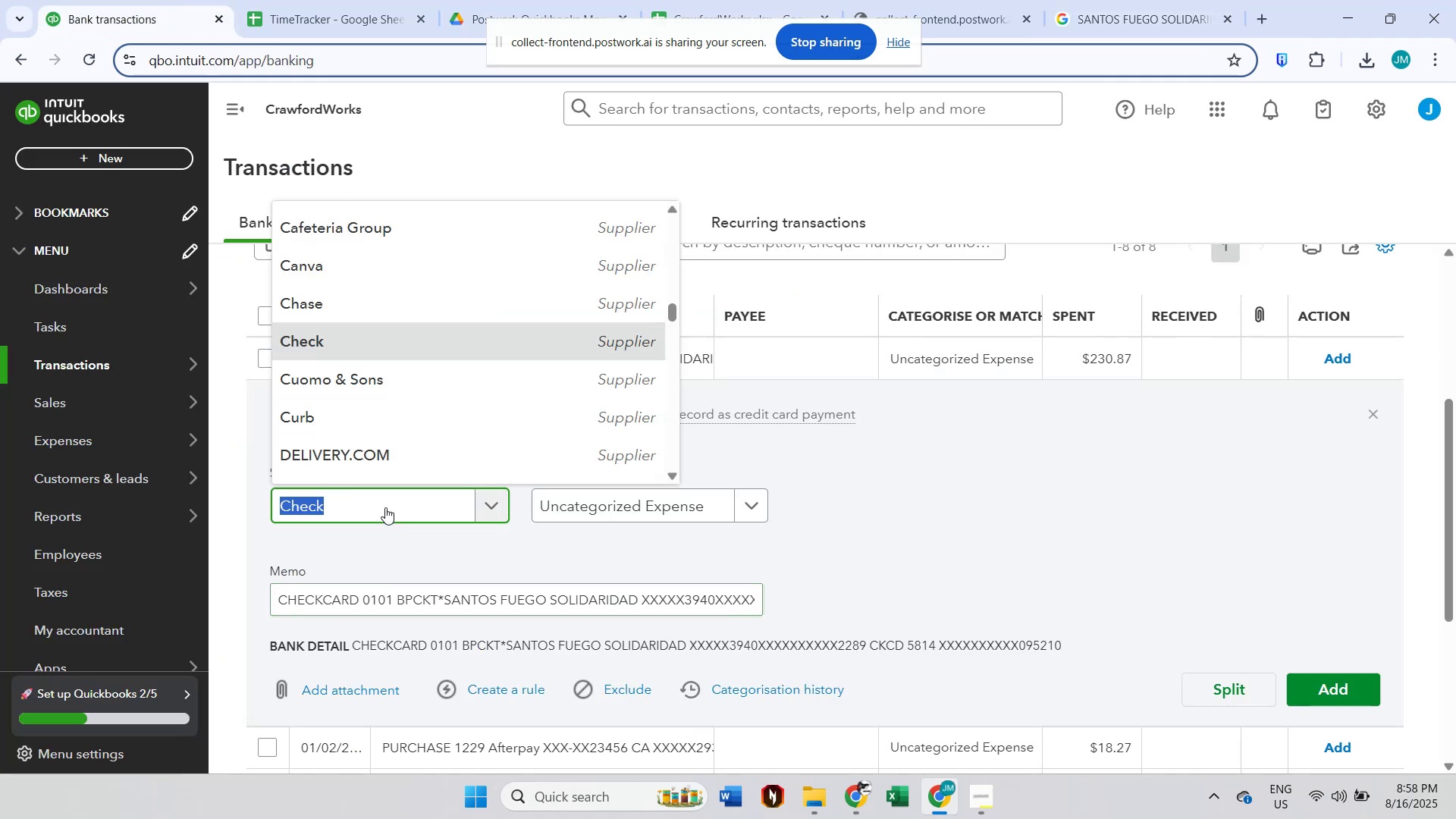 
key(Control+ControlLeft)
 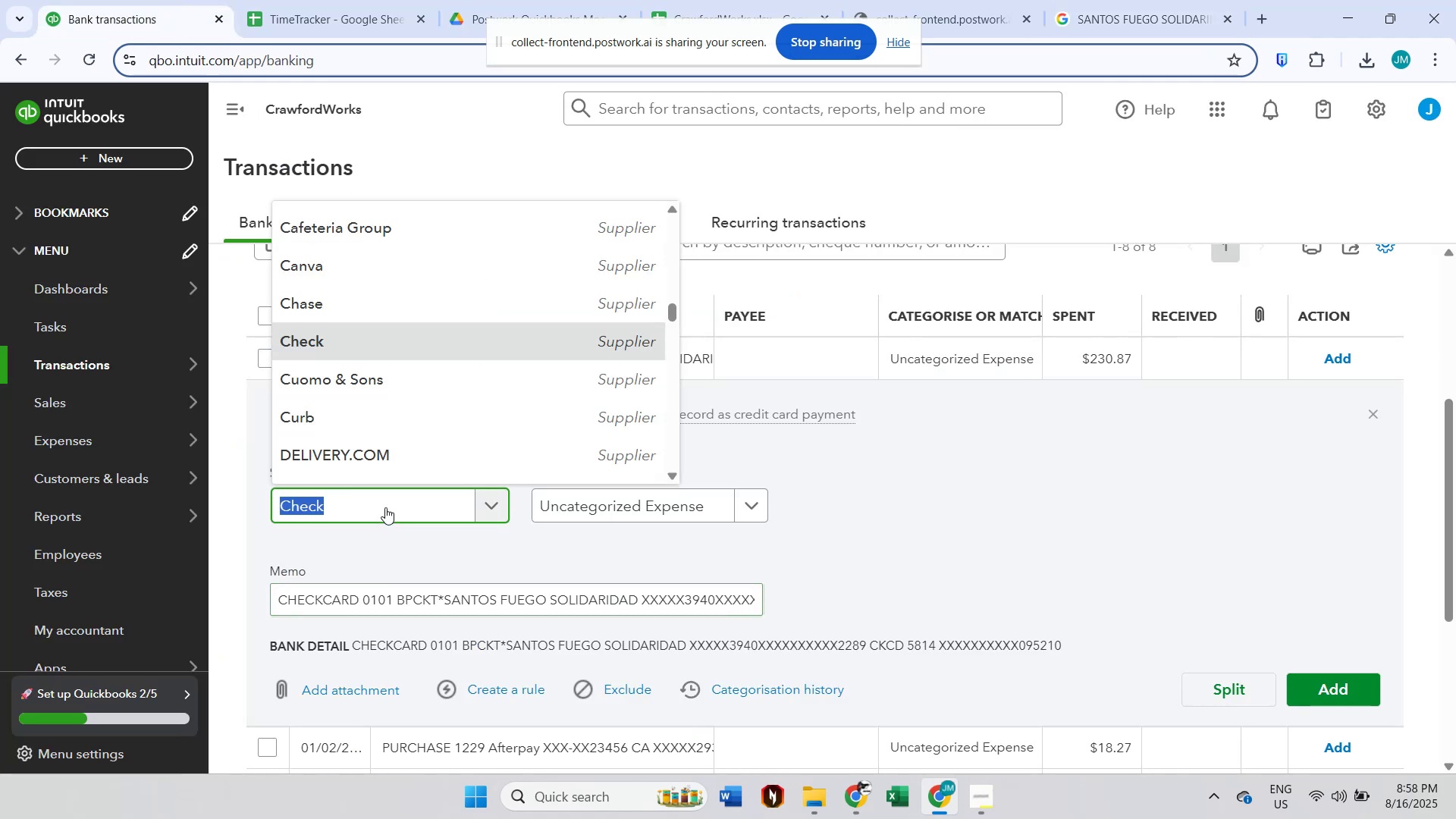 
key(Control+V)
 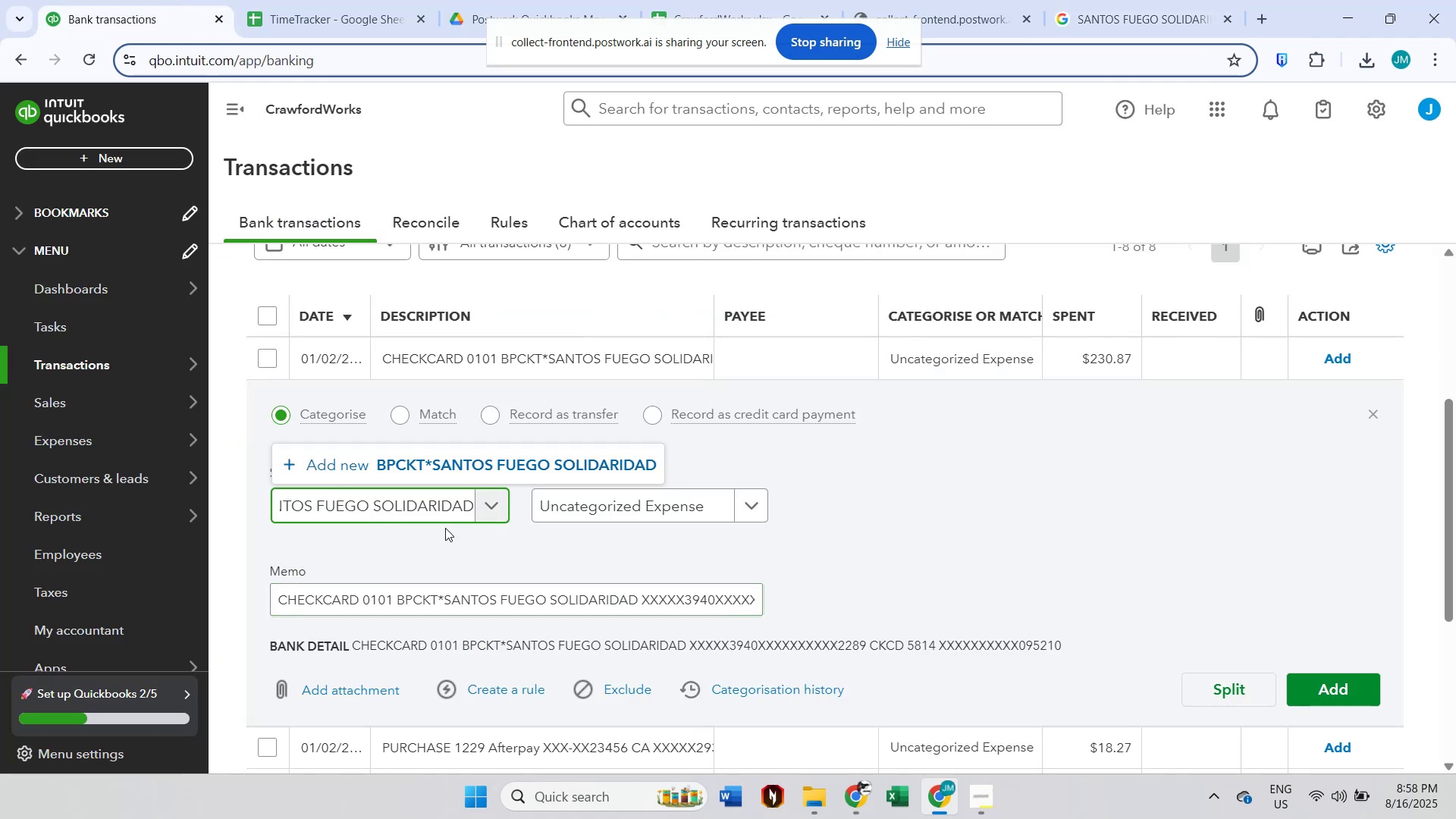 
left_click([488, 466])
 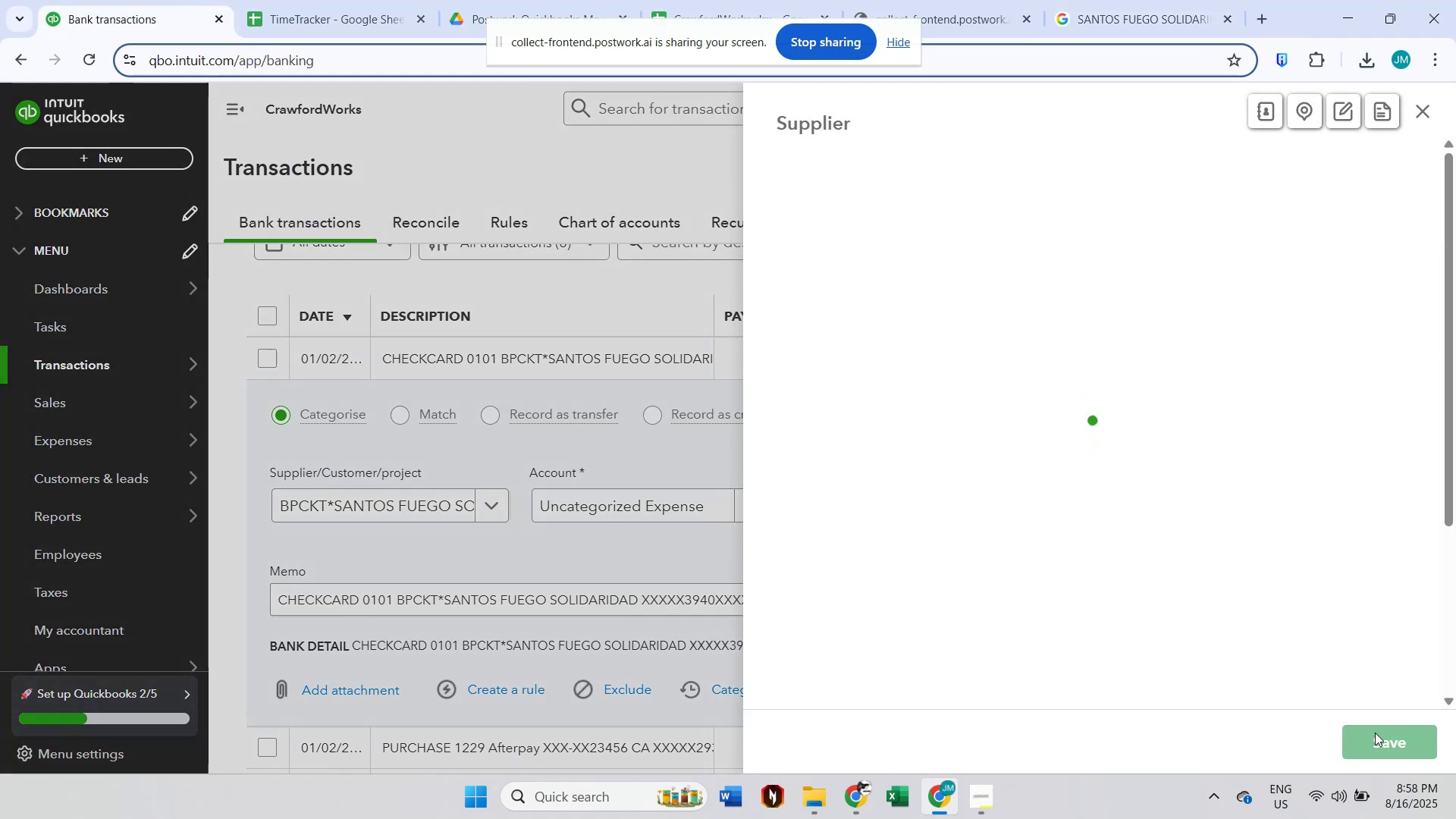 
left_click([1382, 735])
 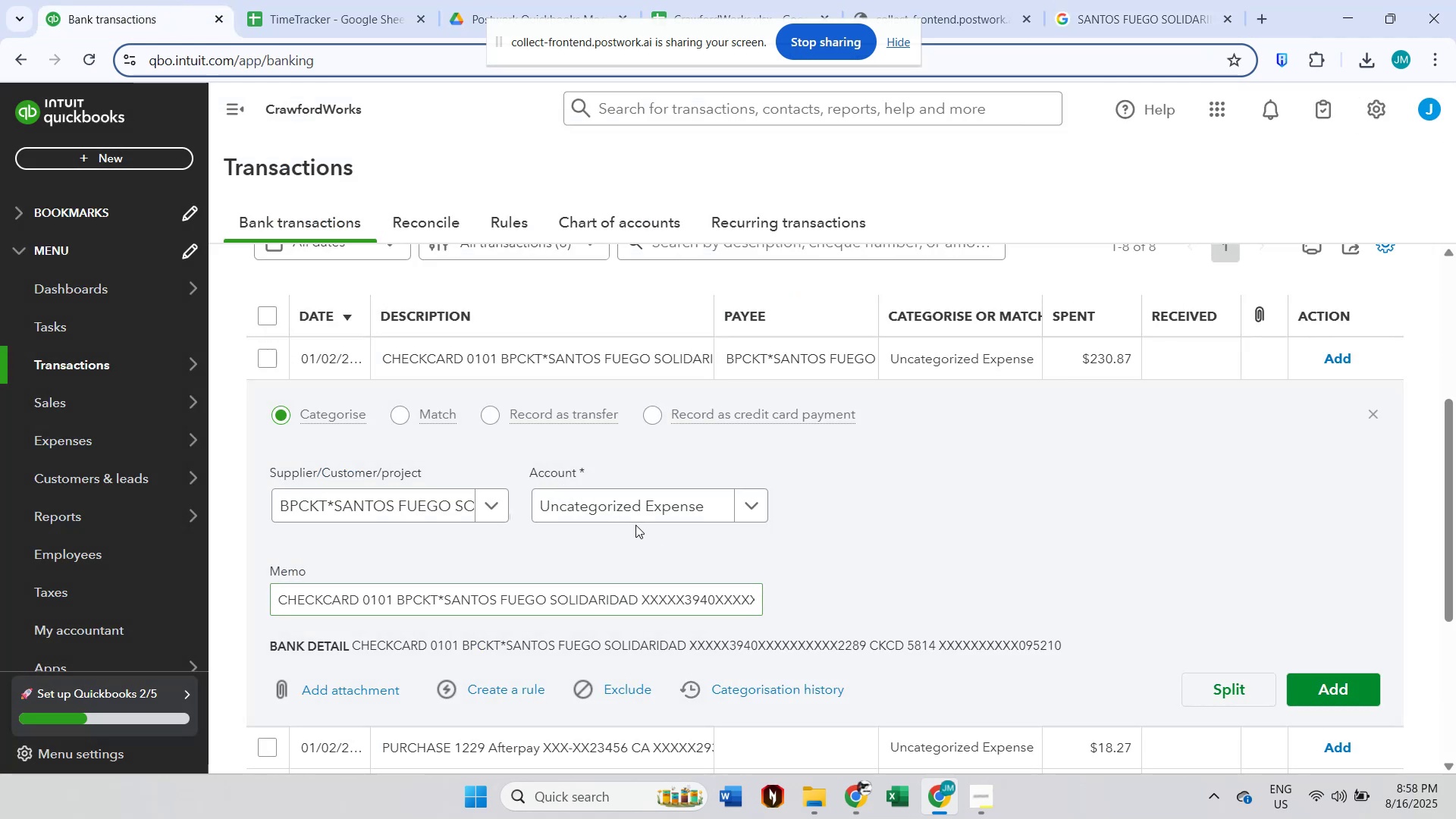 
left_click([625, 504])
 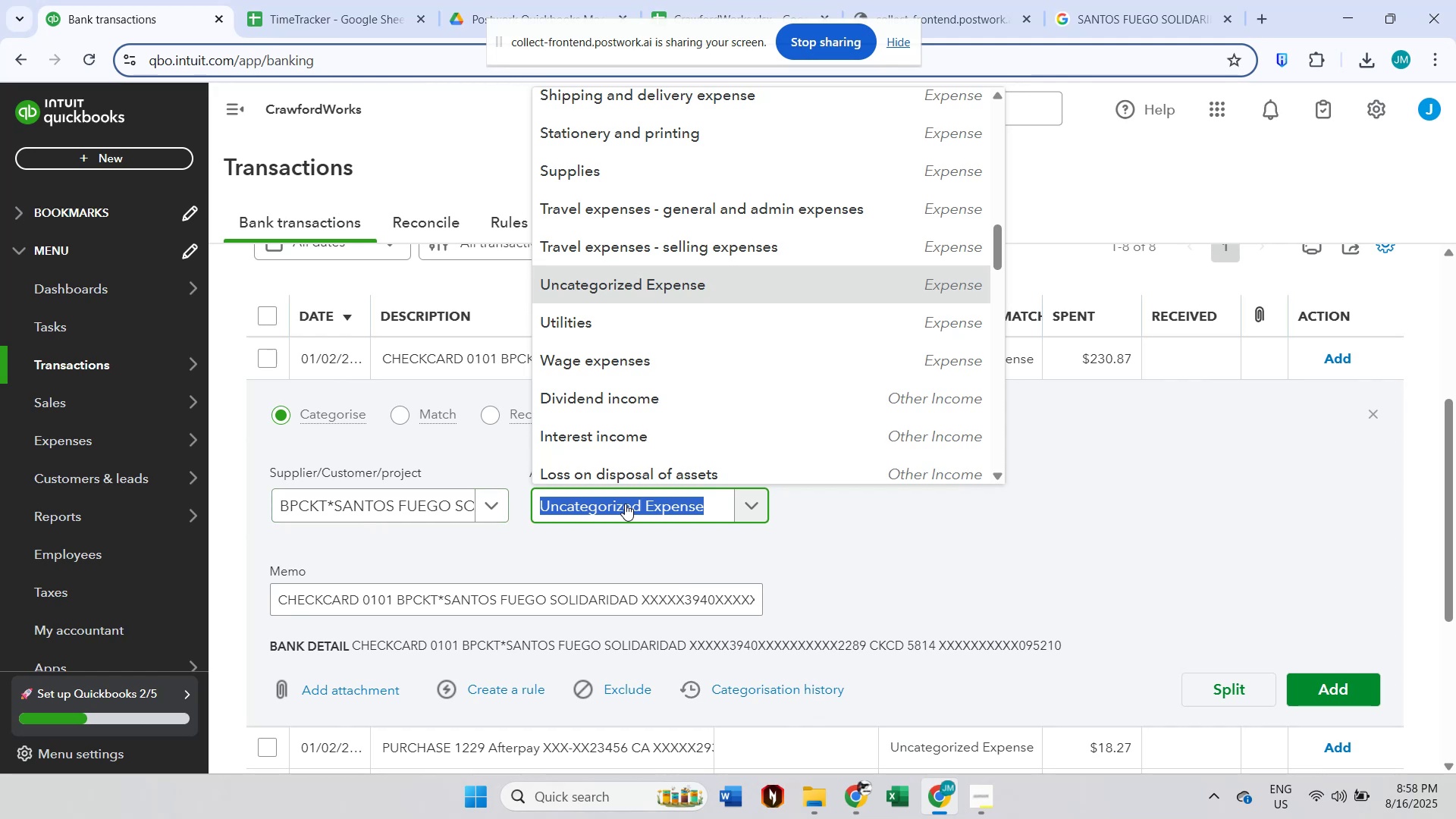 
type(other)
 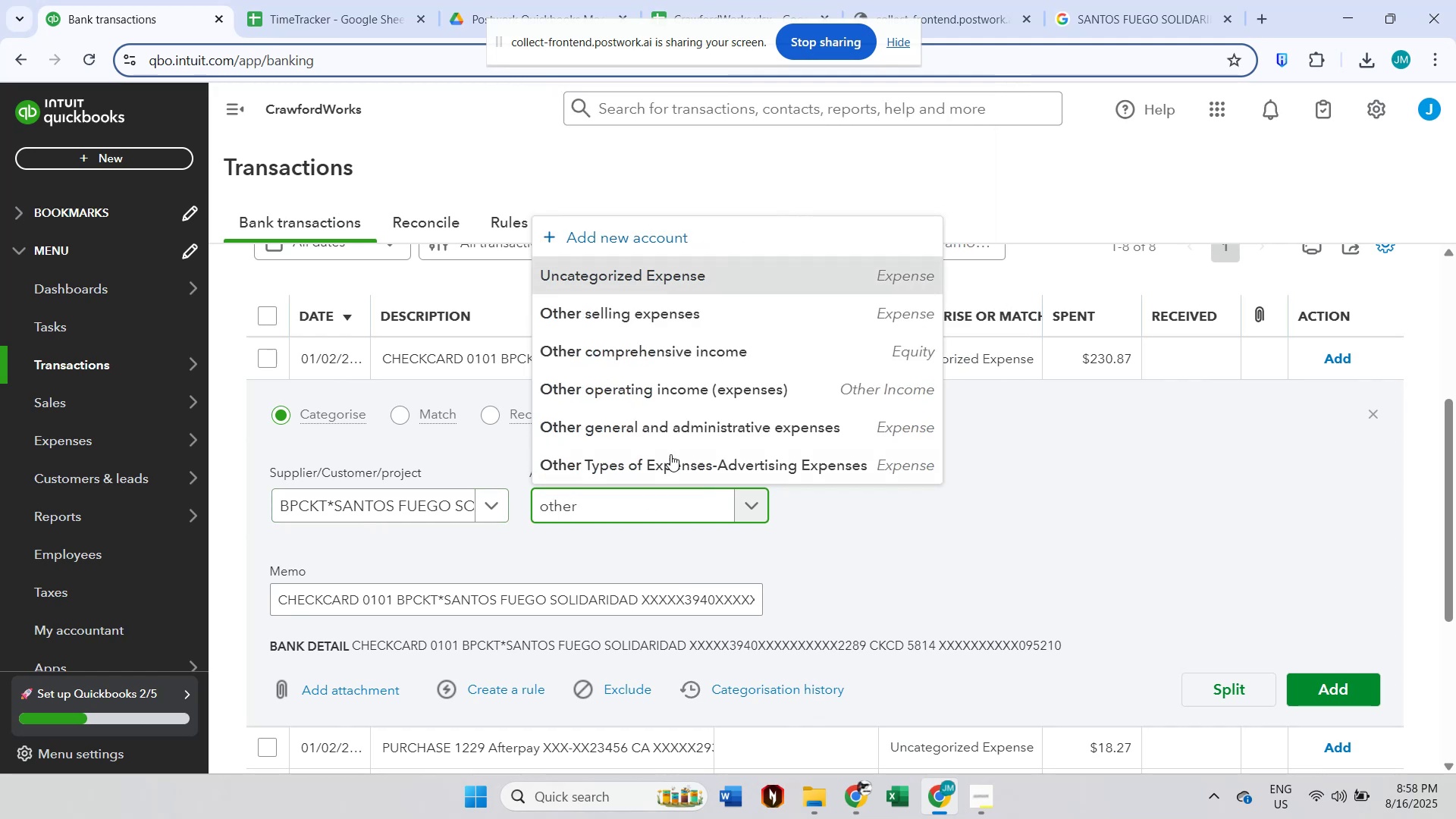 
left_click([682, 428])
 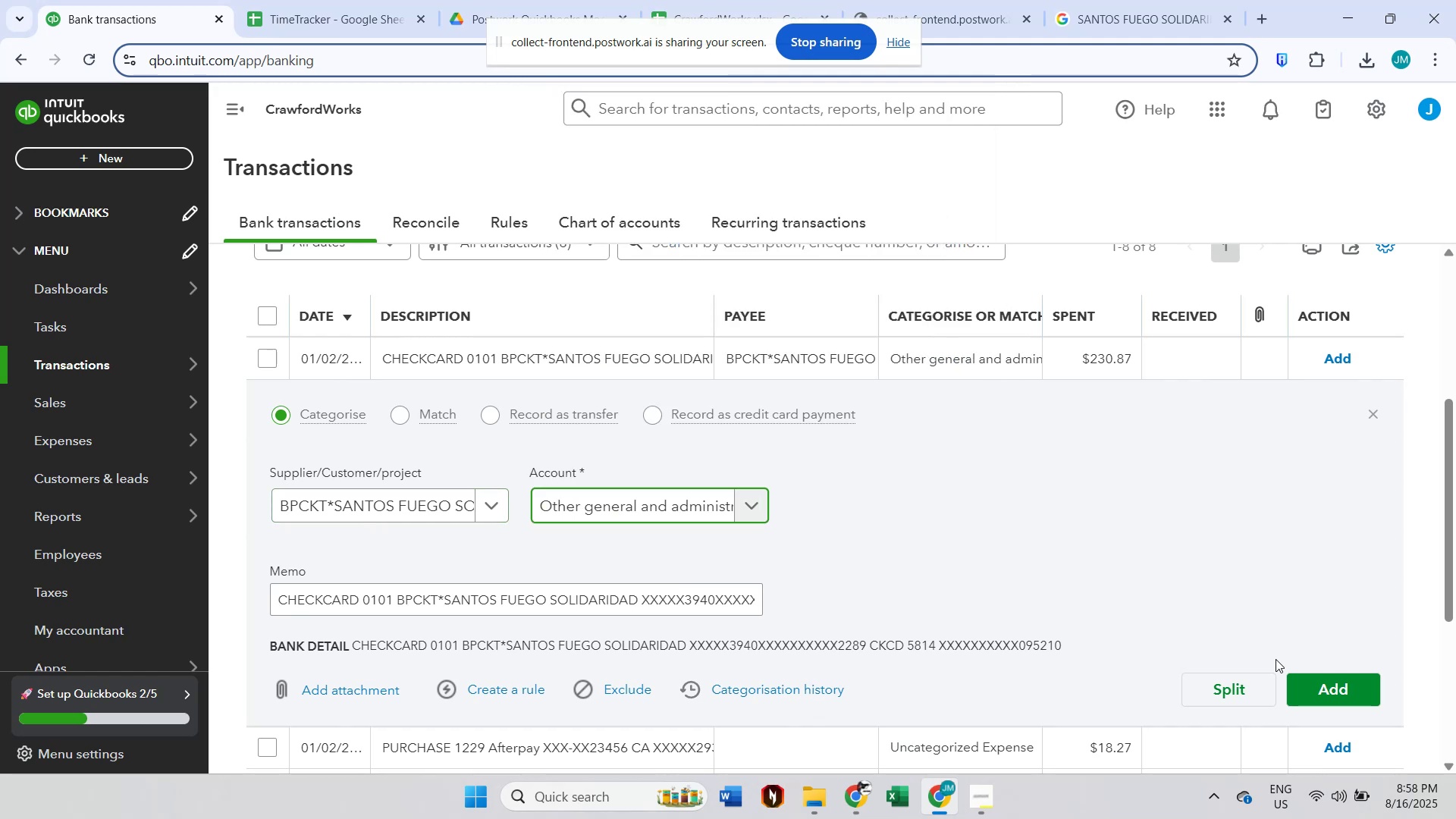 
left_click([1310, 692])
 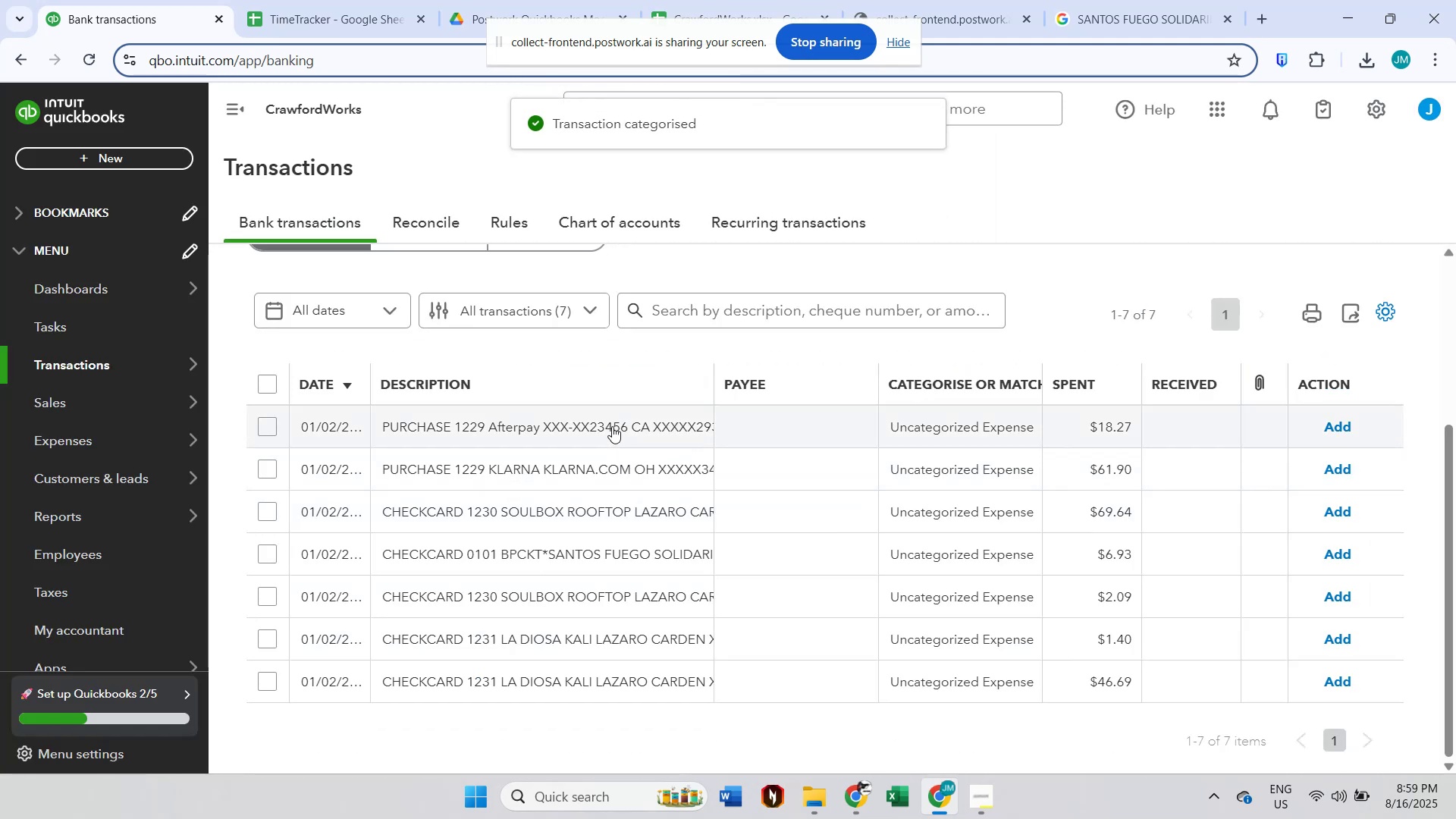 
left_click([612, 426])
 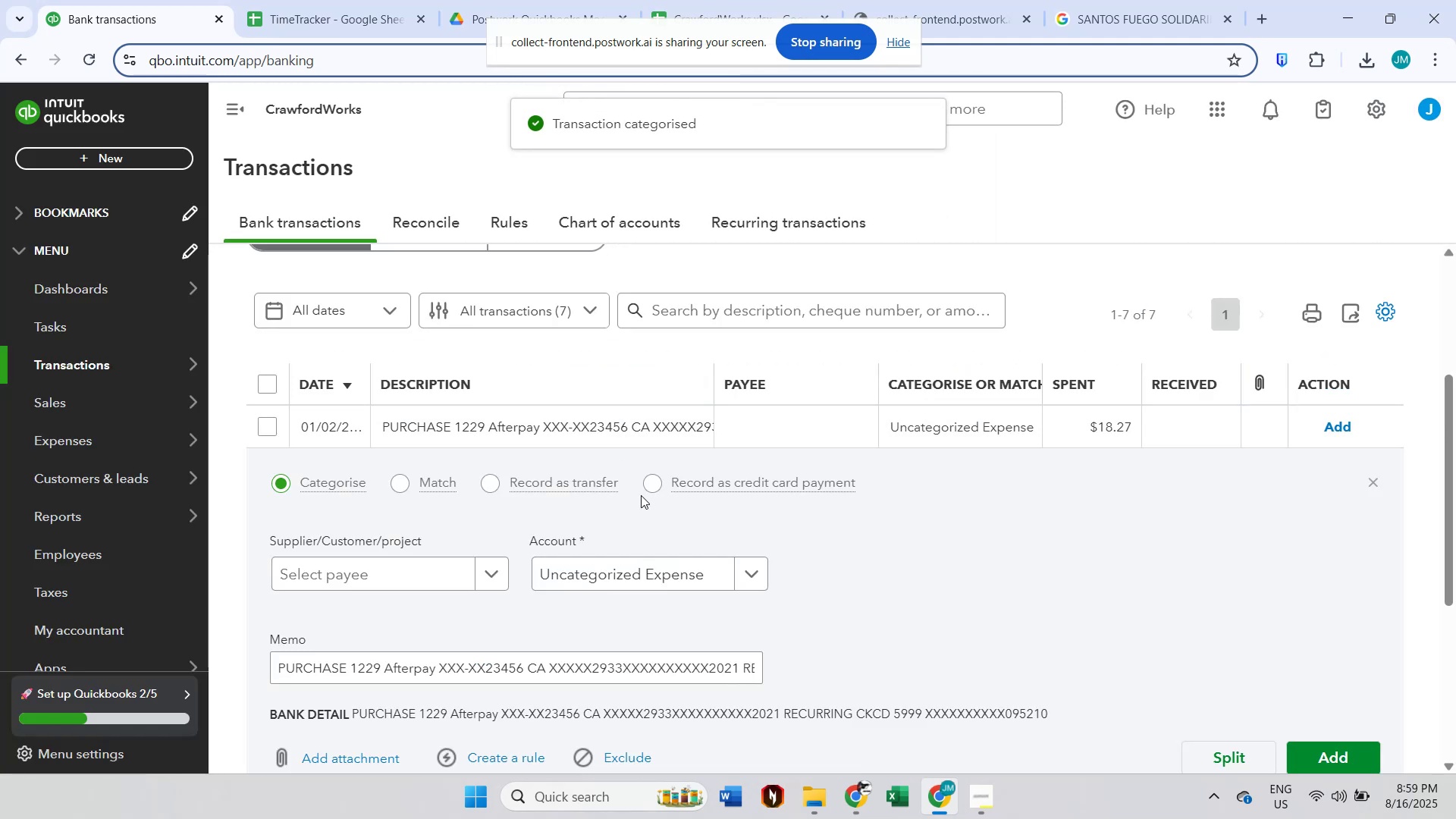 
scroll: coordinate [654, 513], scroll_direction: down, amount: 1.0
 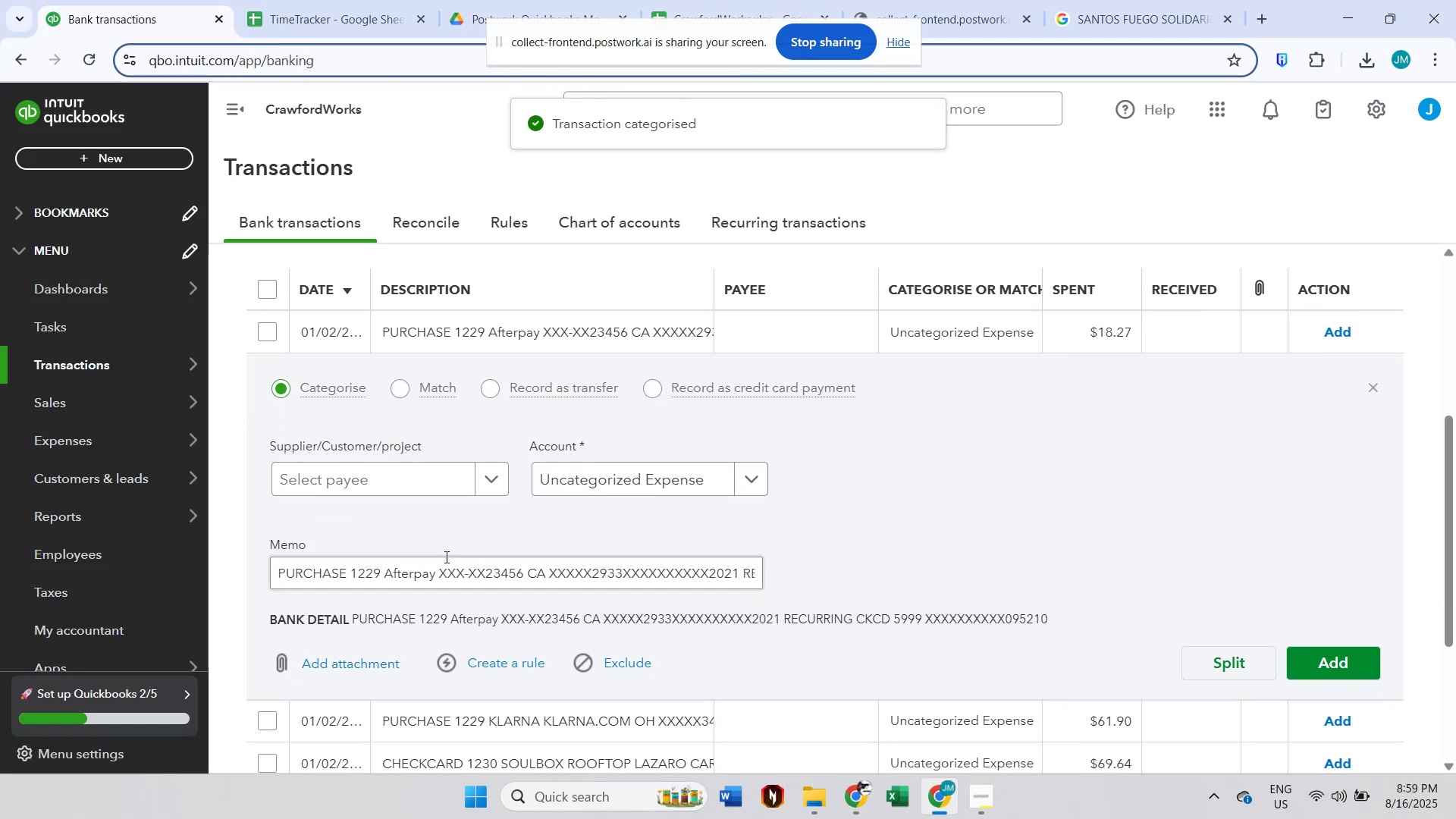 
left_click([424, 567])
 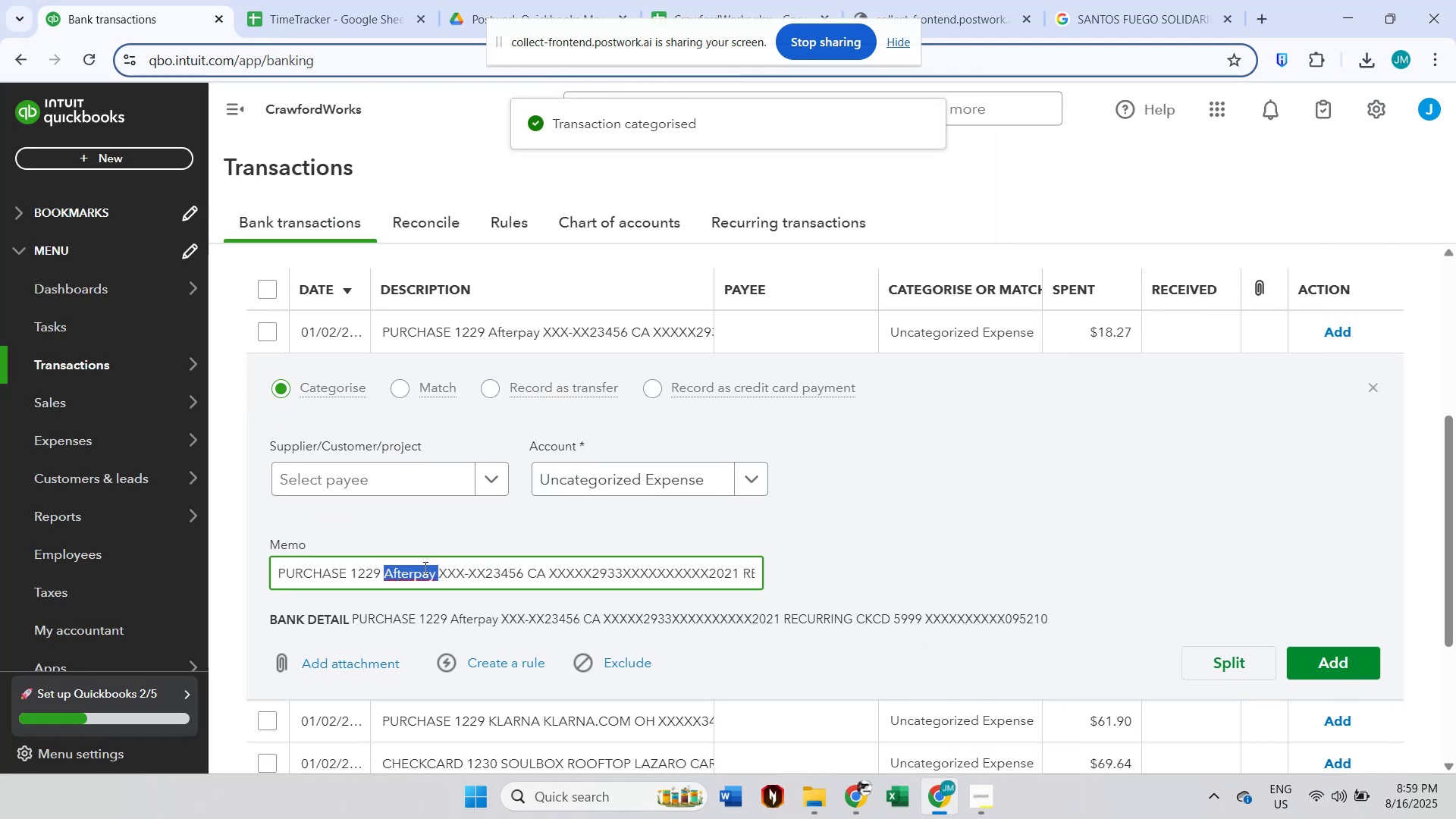 
key(Control+ControlLeft)
 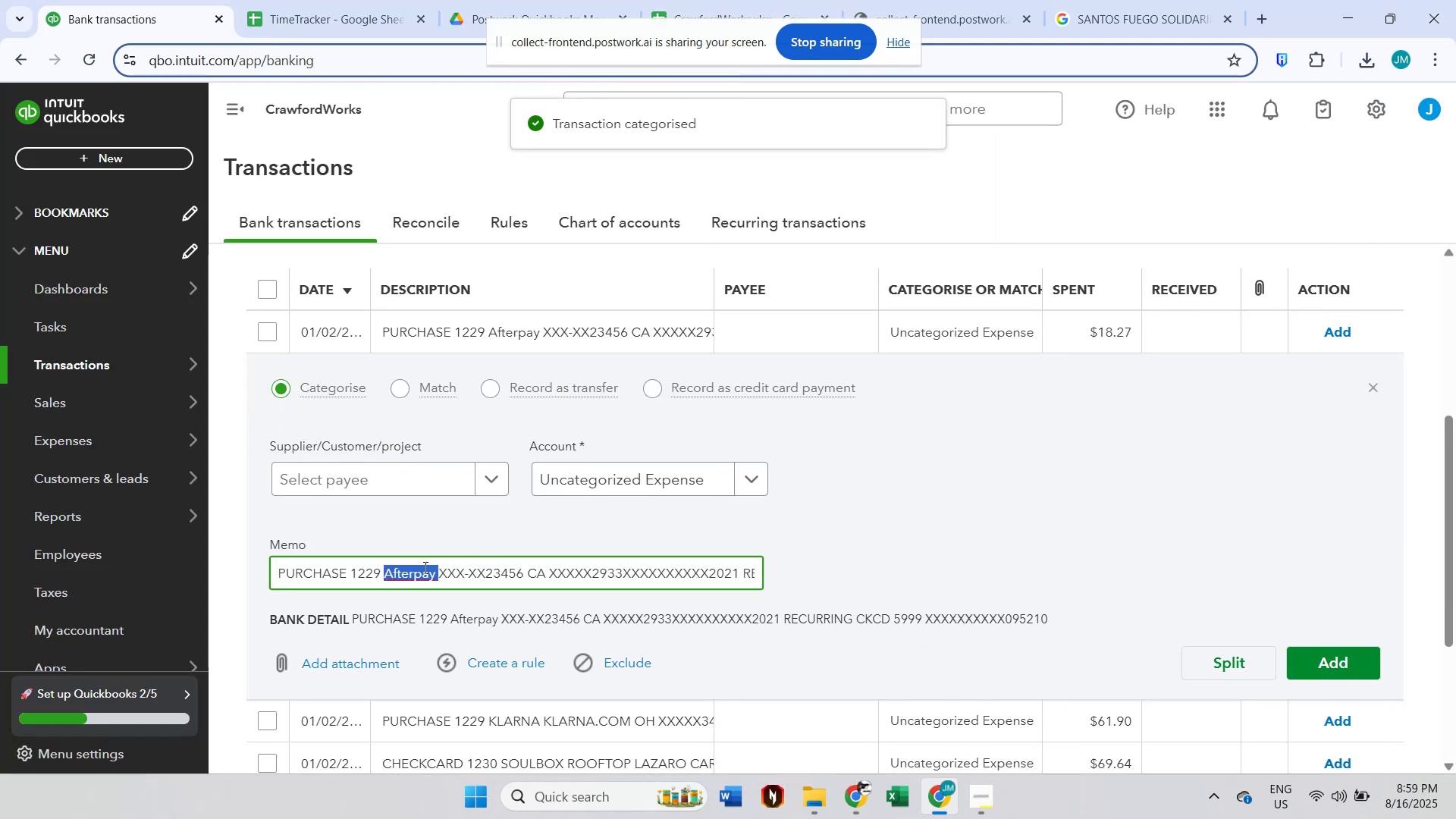 
double_click([424, 567])
 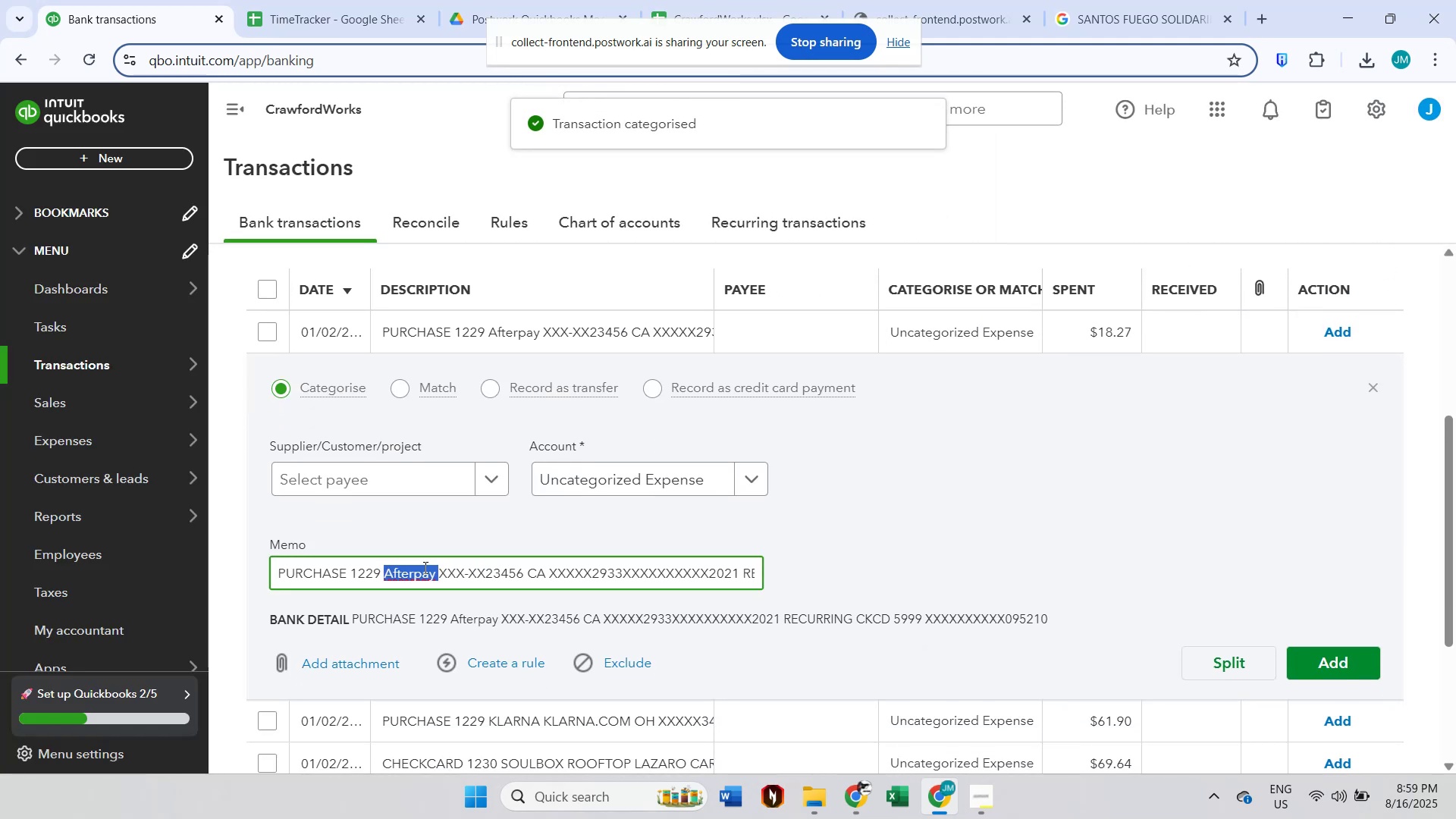 
key(Control+C)
 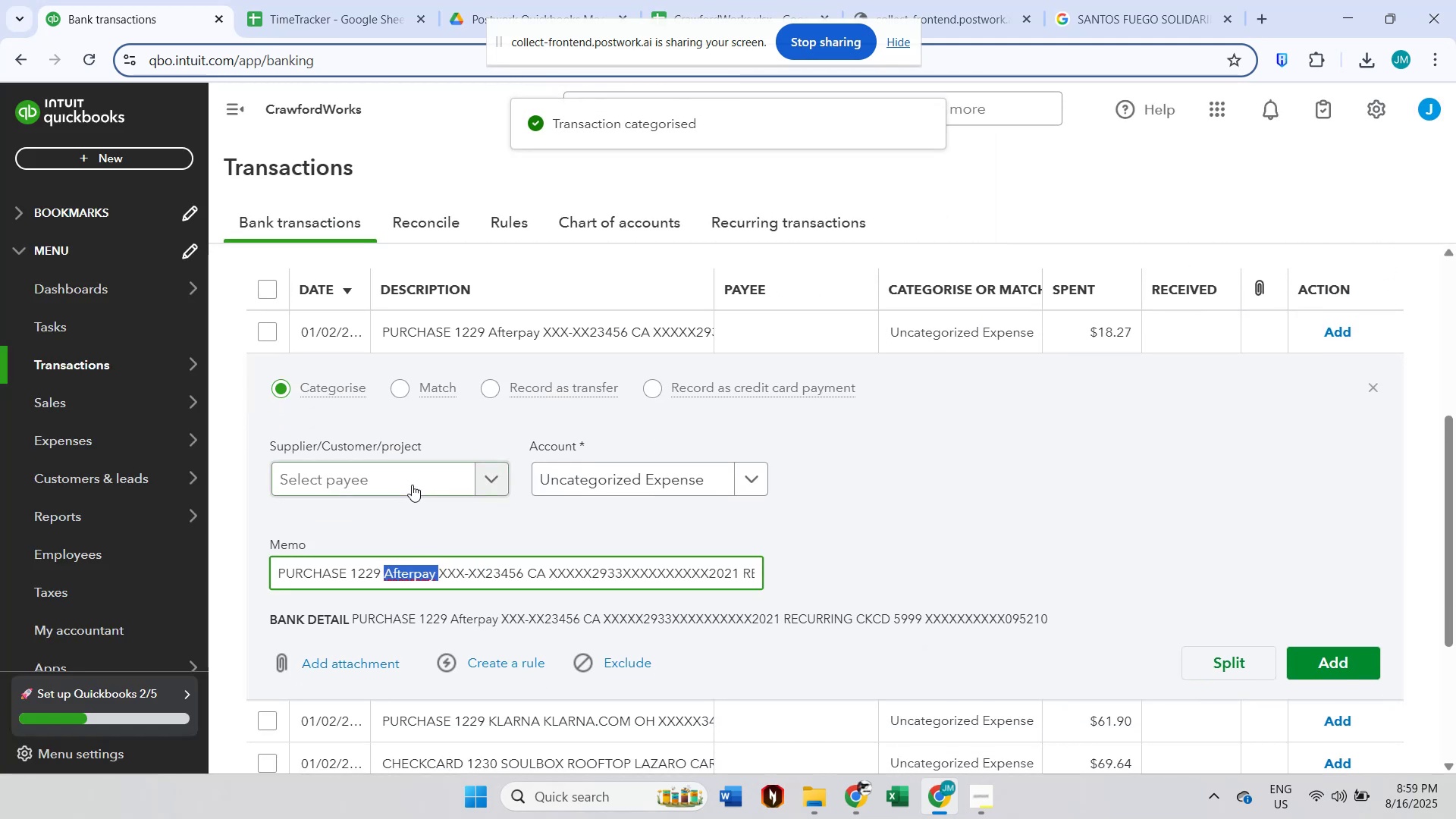 
key(Control+ControlLeft)
 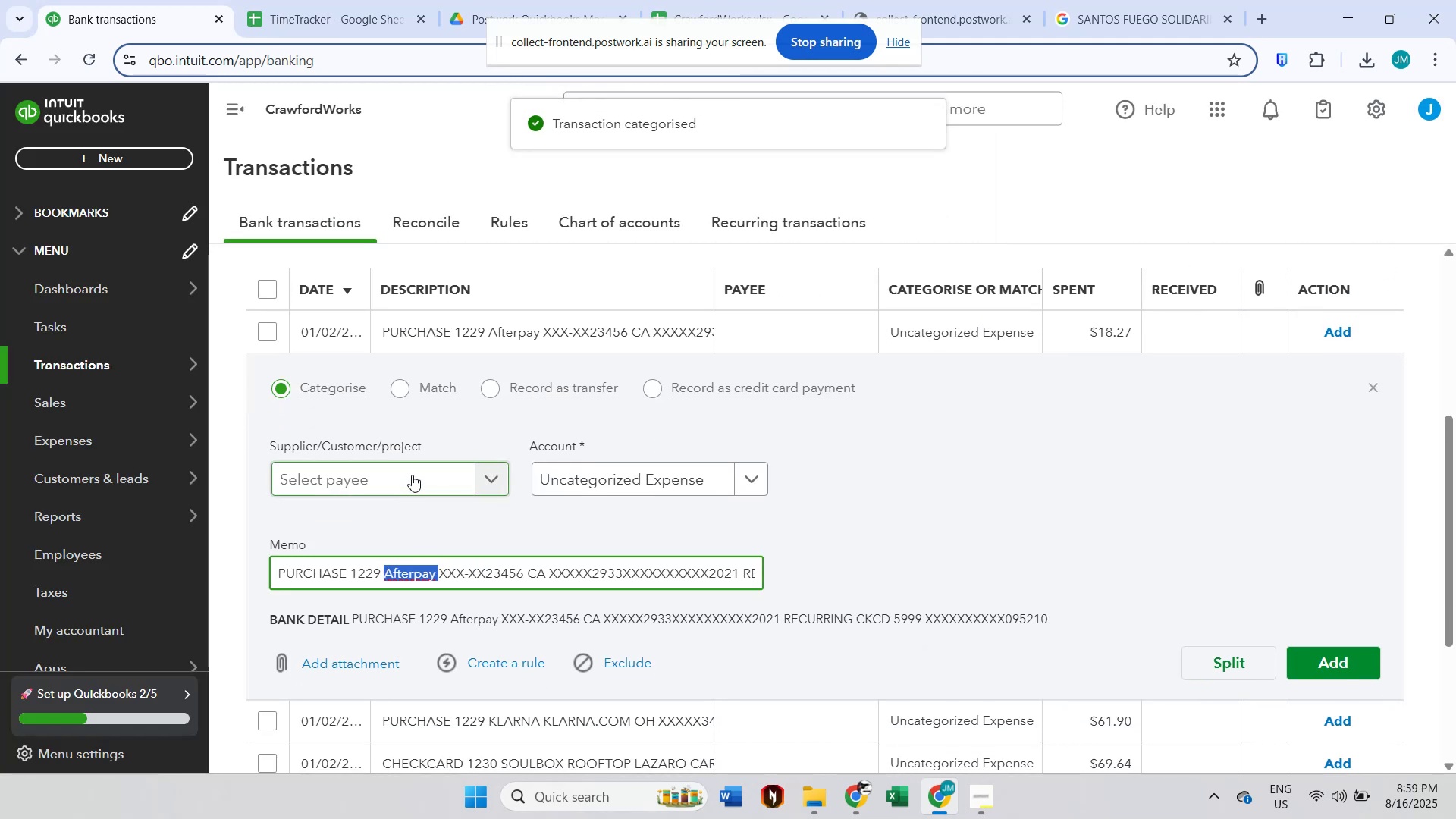 
left_click([412, 475])
 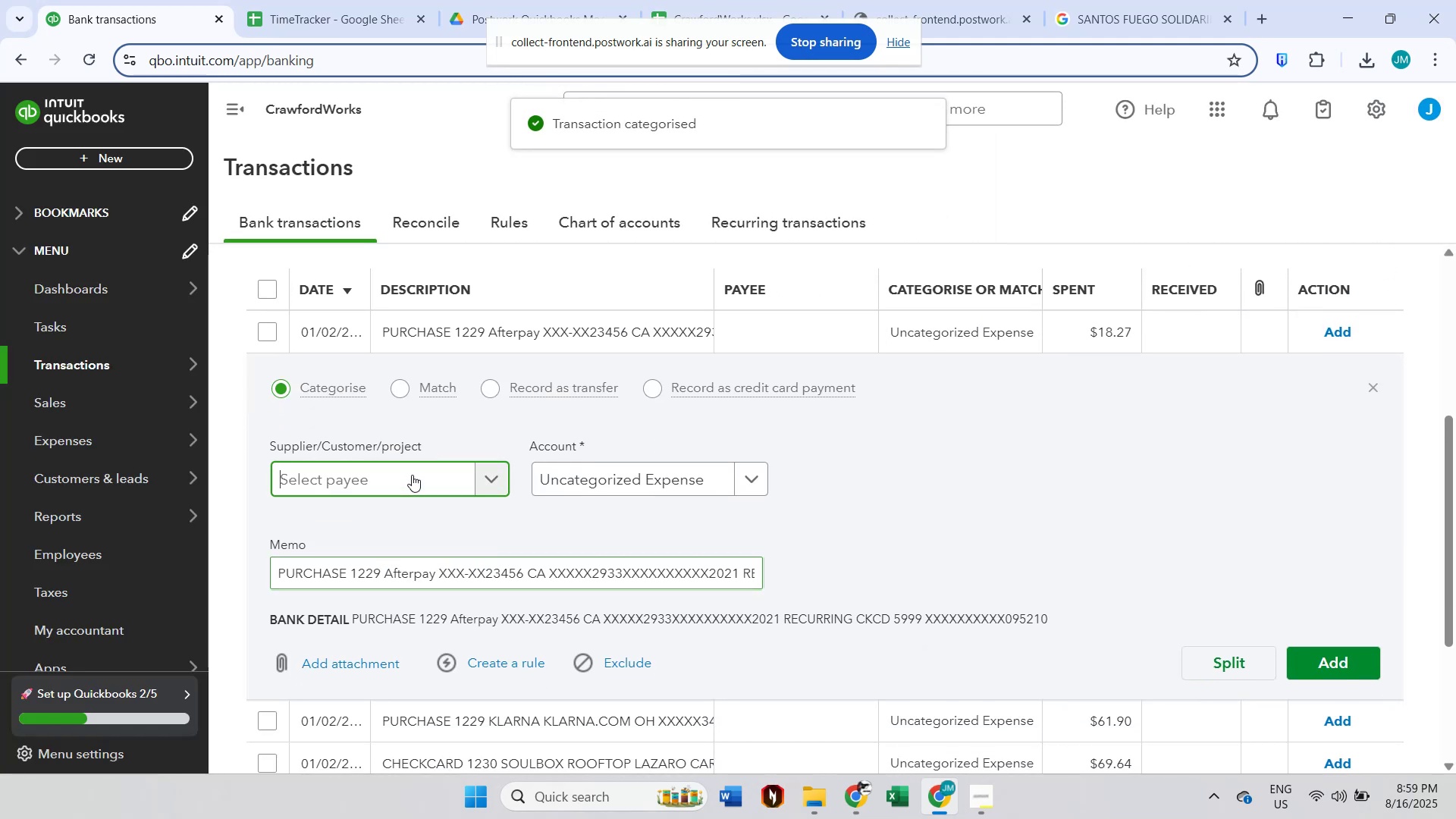 
key(Control+V)
 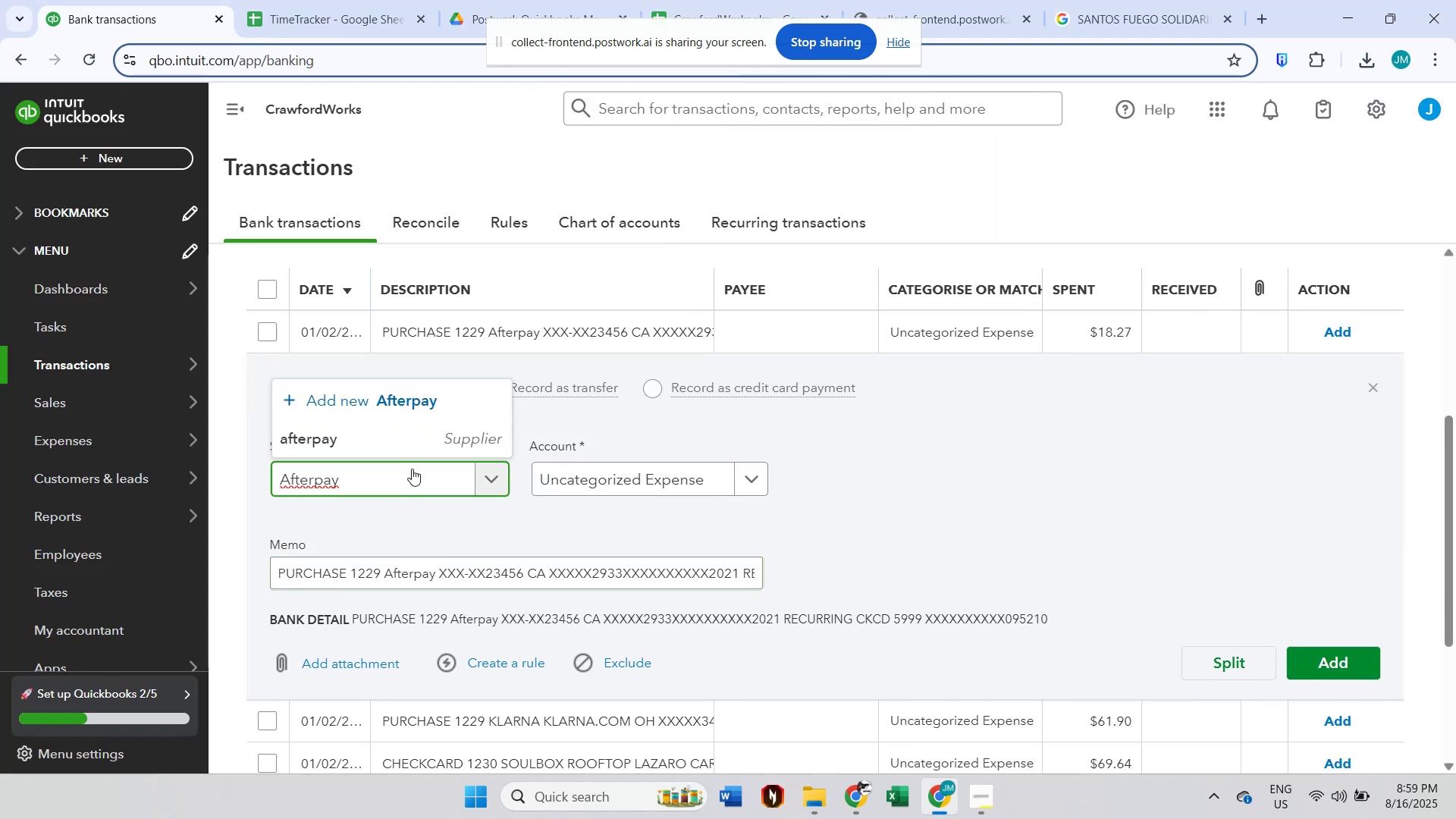 
left_click([413, 447])
 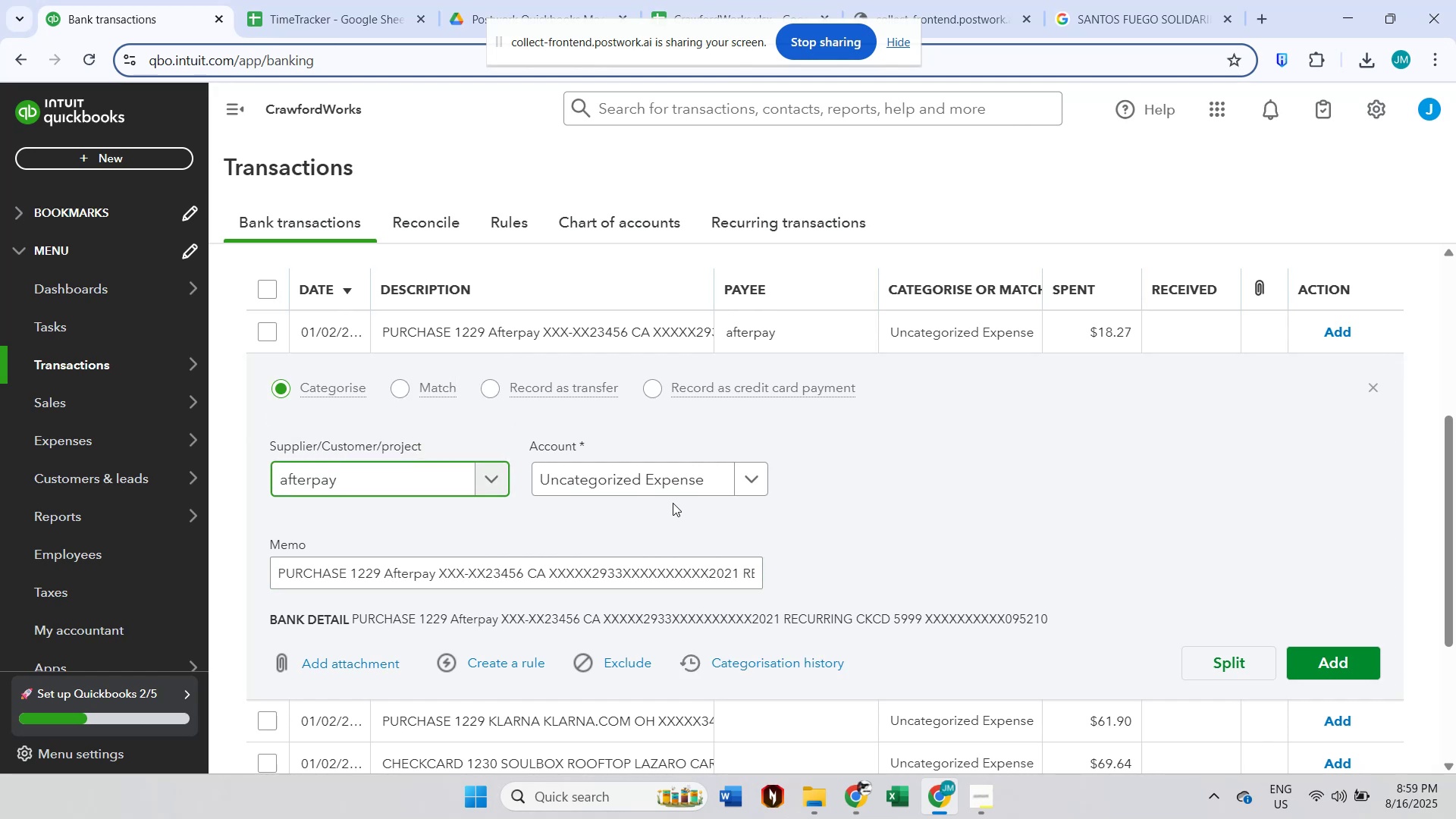 
left_click([677, 487])
 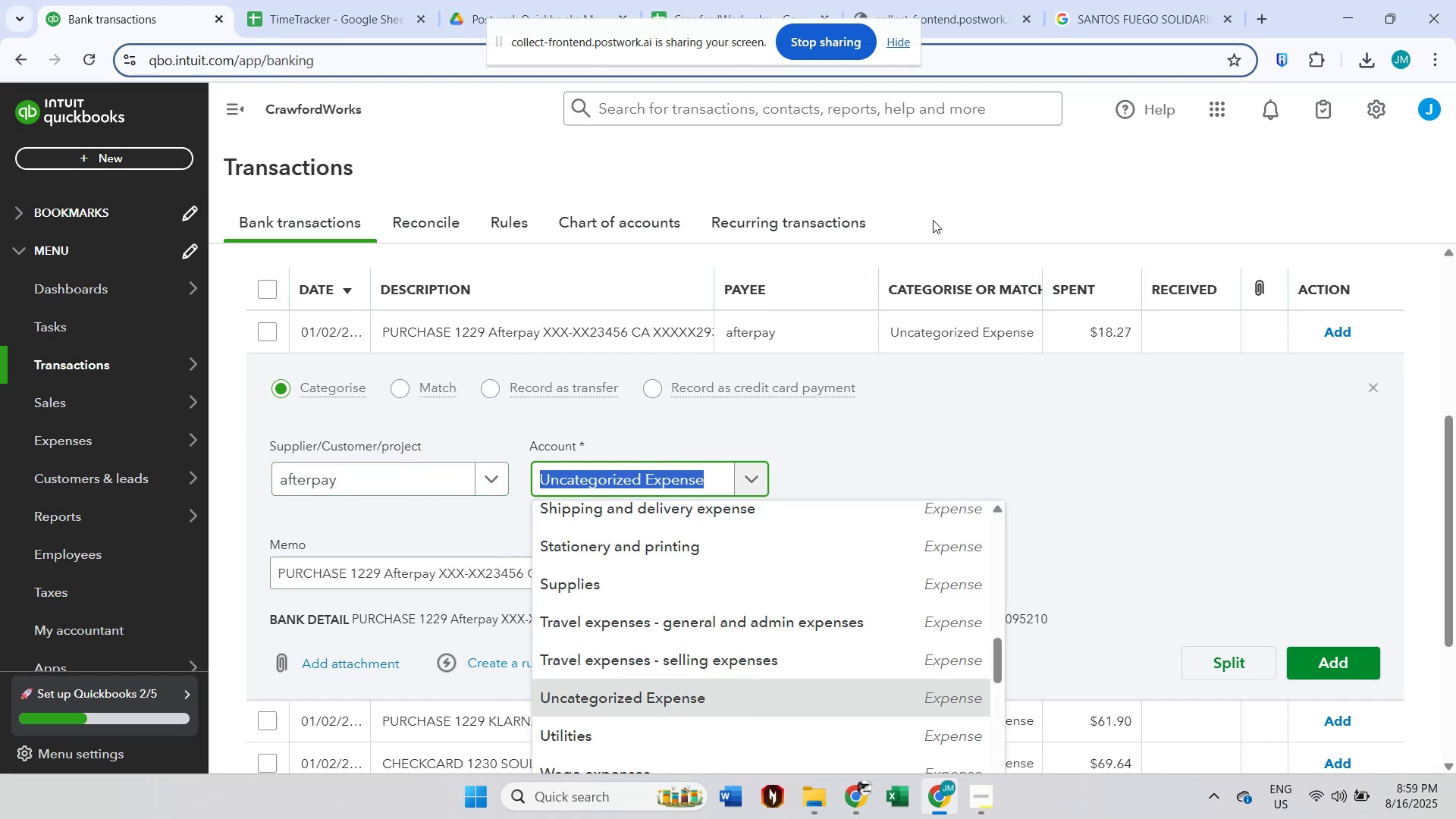 
left_click([1166, 4])
 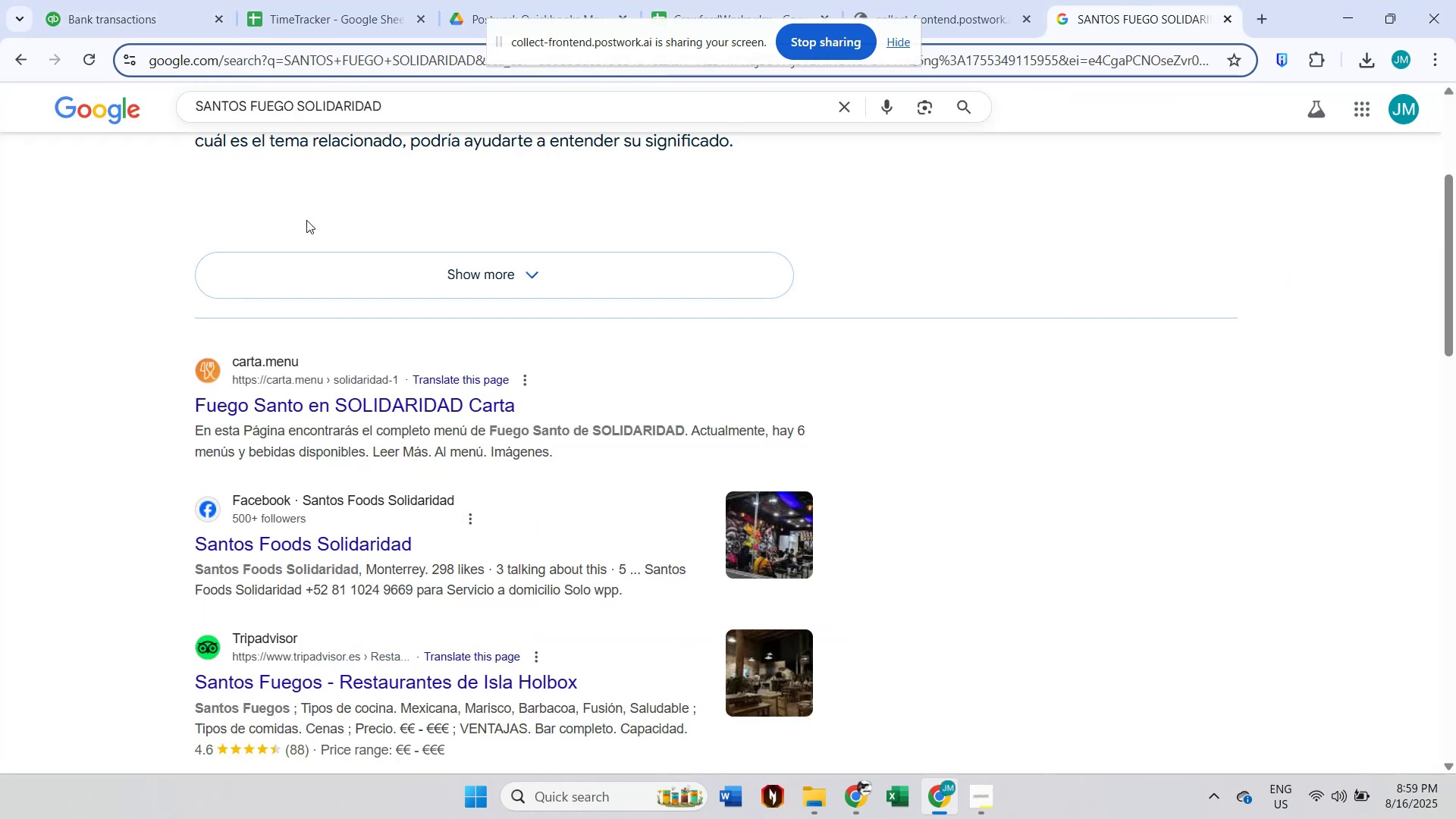 
left_click([329, 97])
 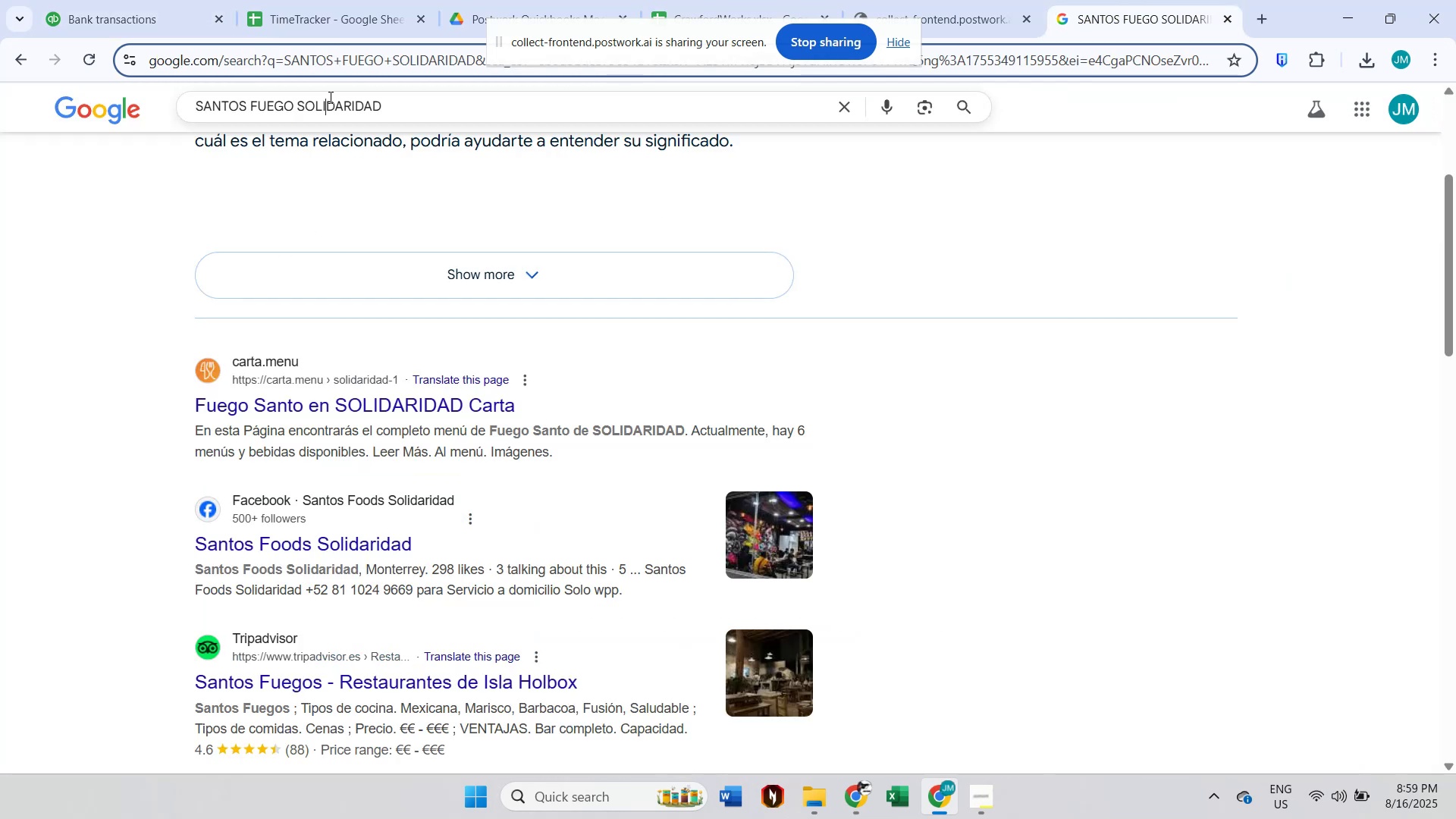 
key(Control+A)
 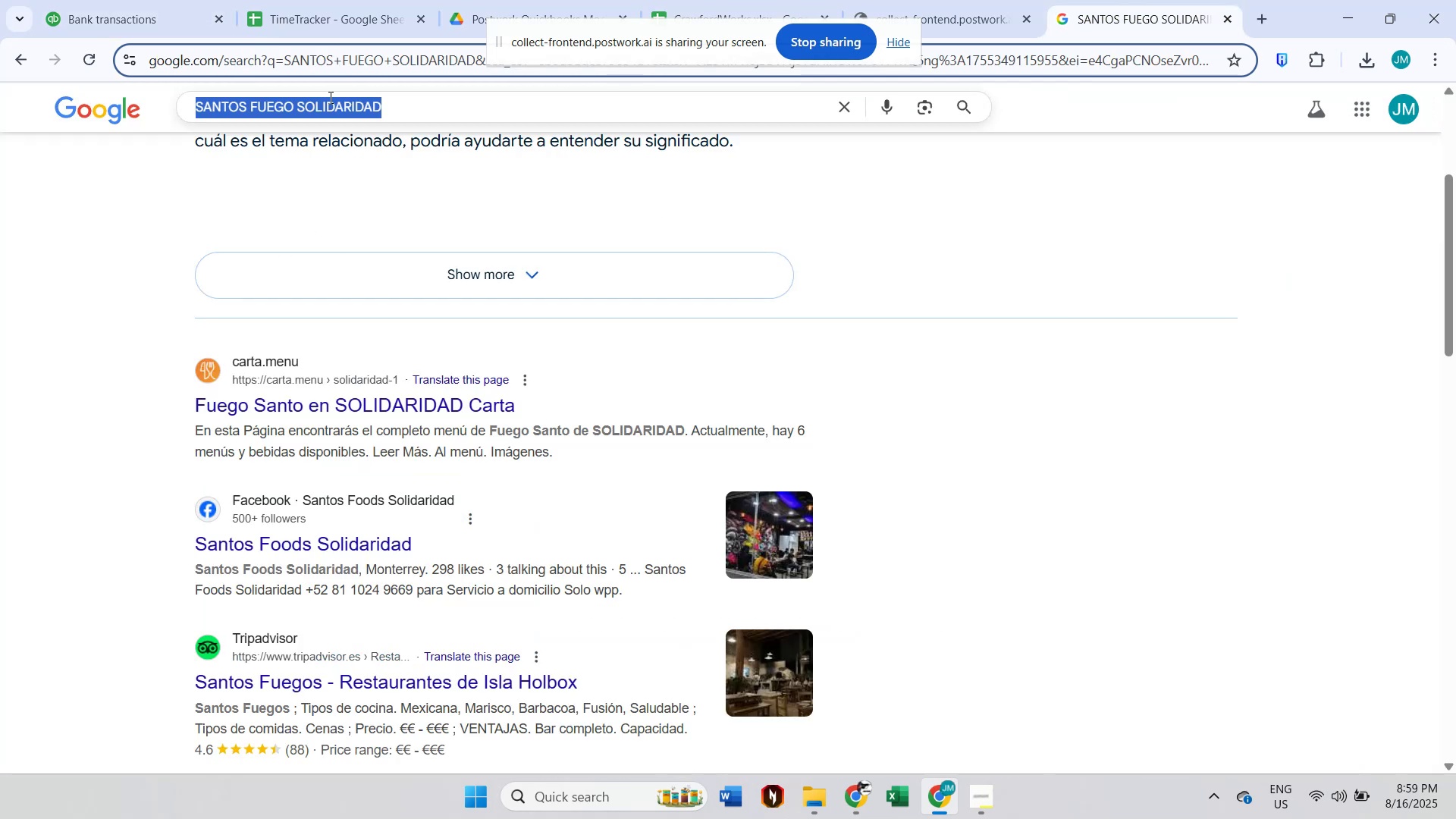 
key(Control+V)
 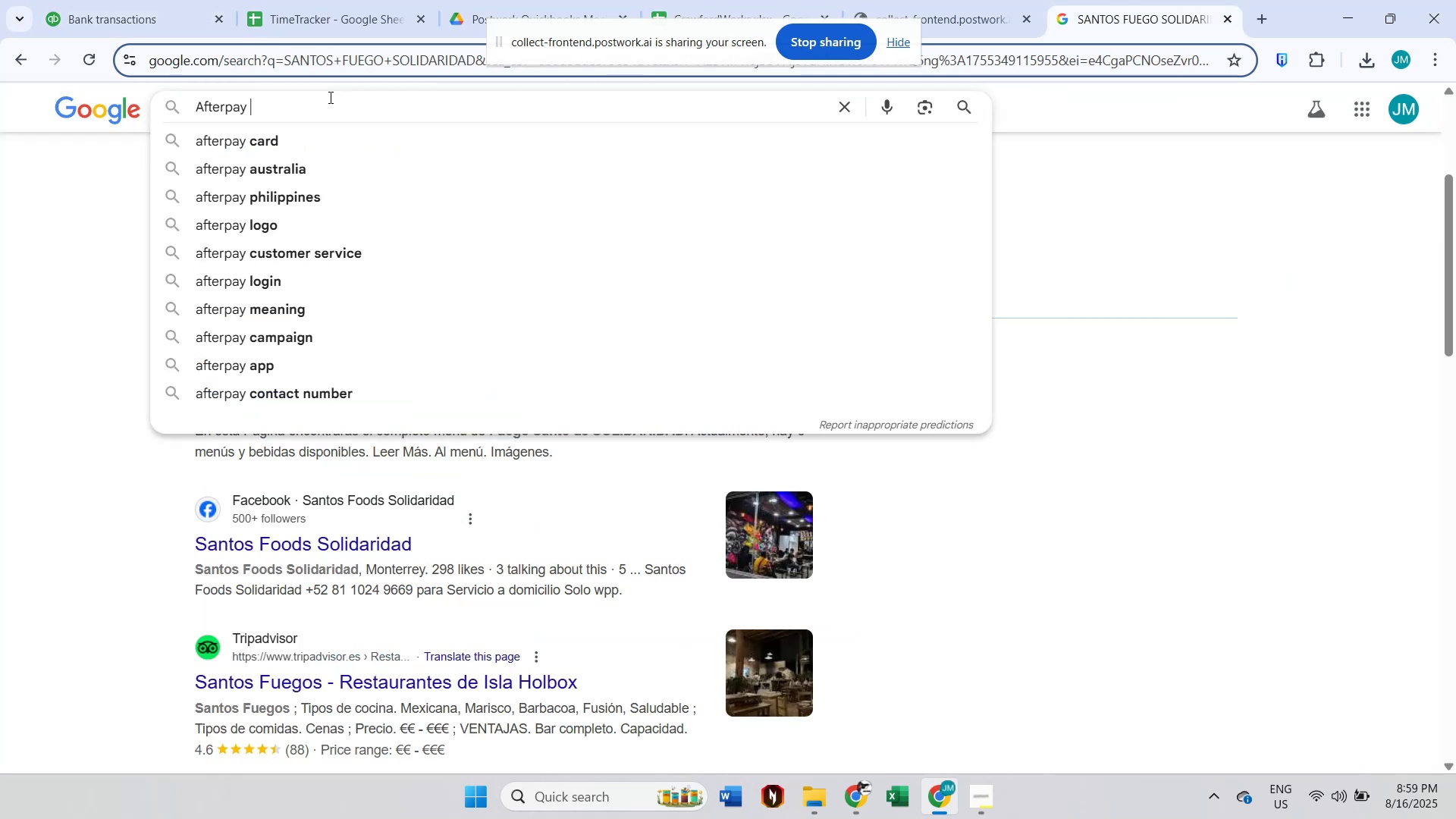 
key(Enter)
 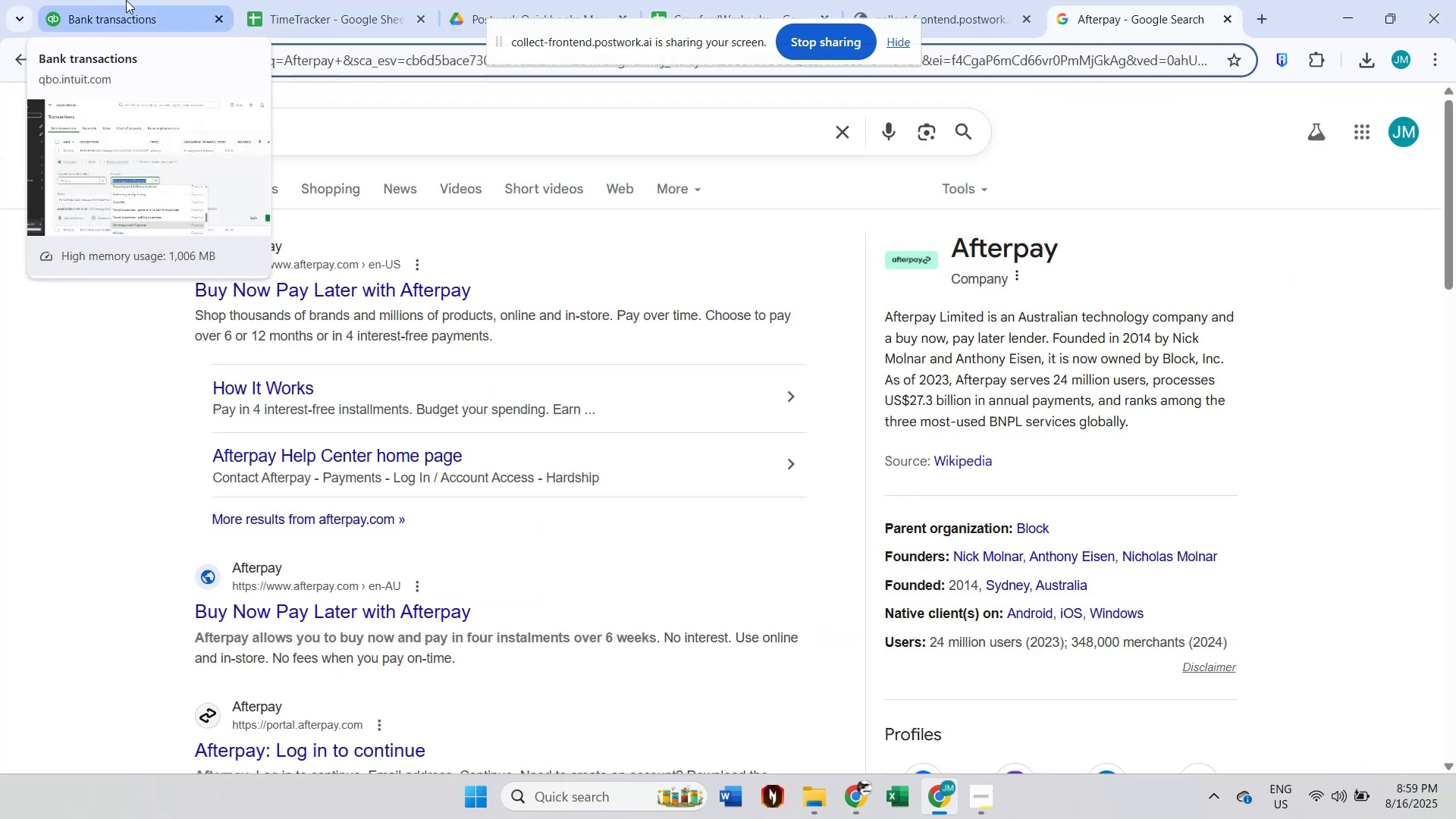 
left_click([126, 0])
 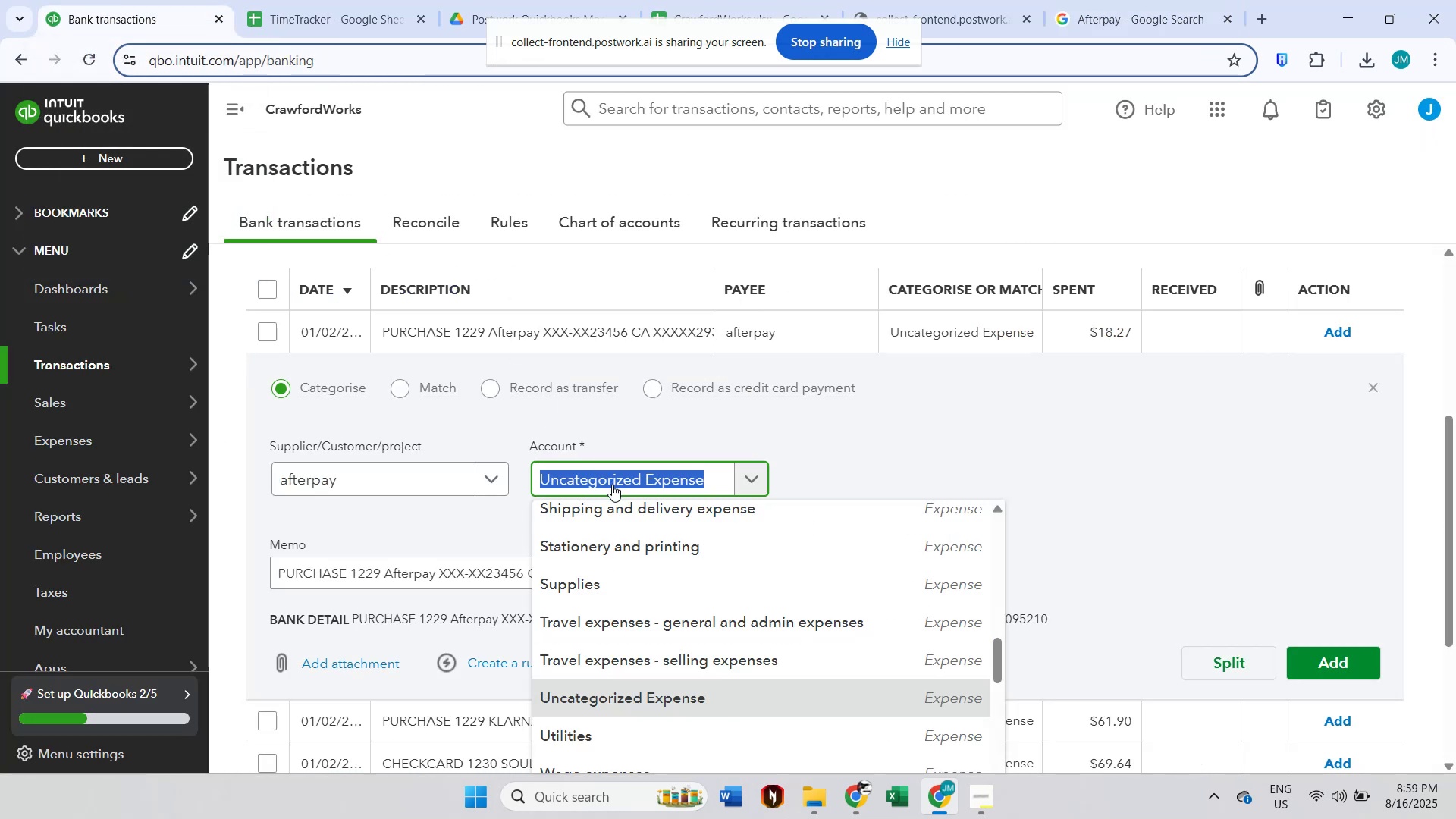 
type(sup)
 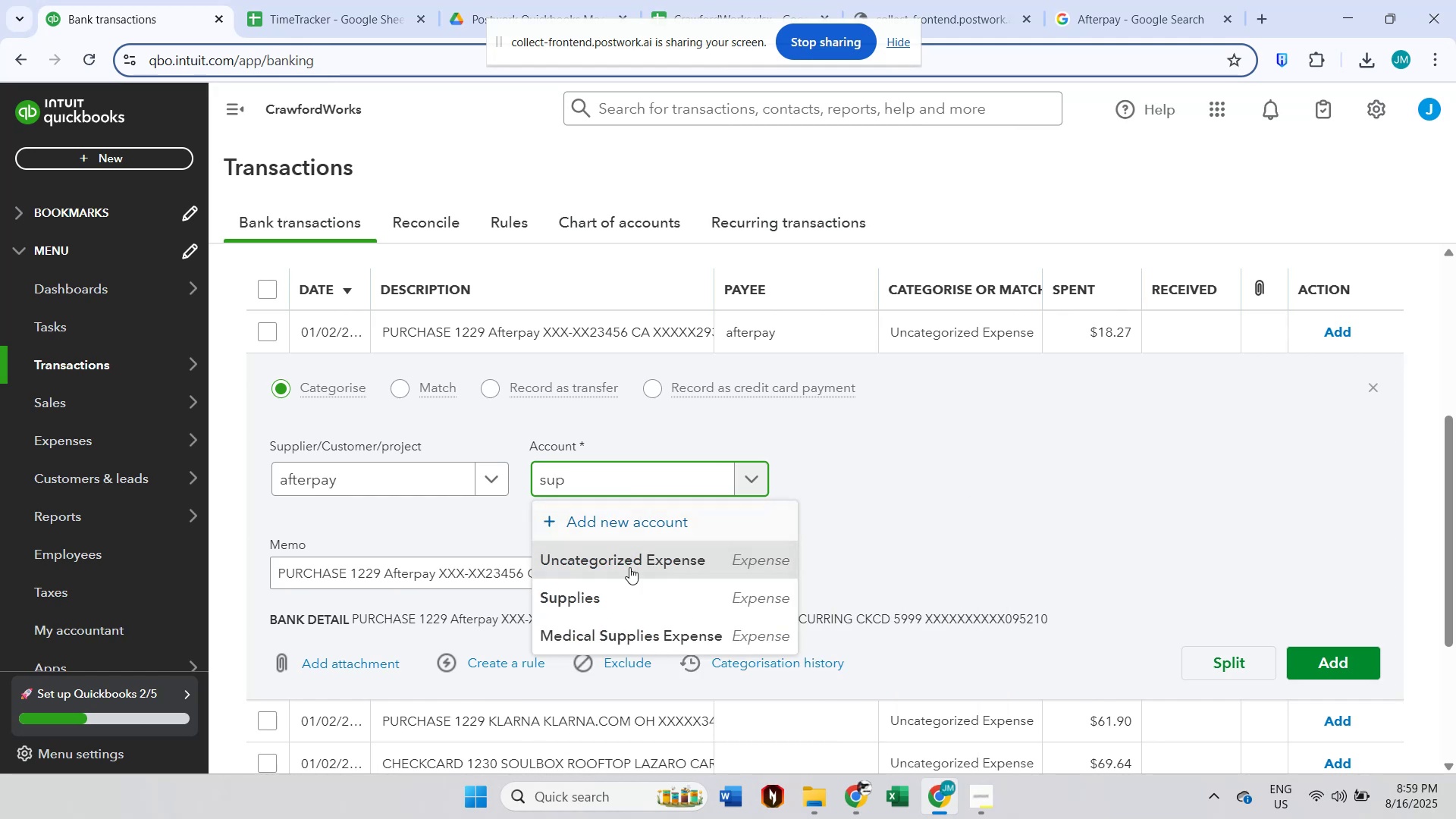 
left_click([624, 589])
 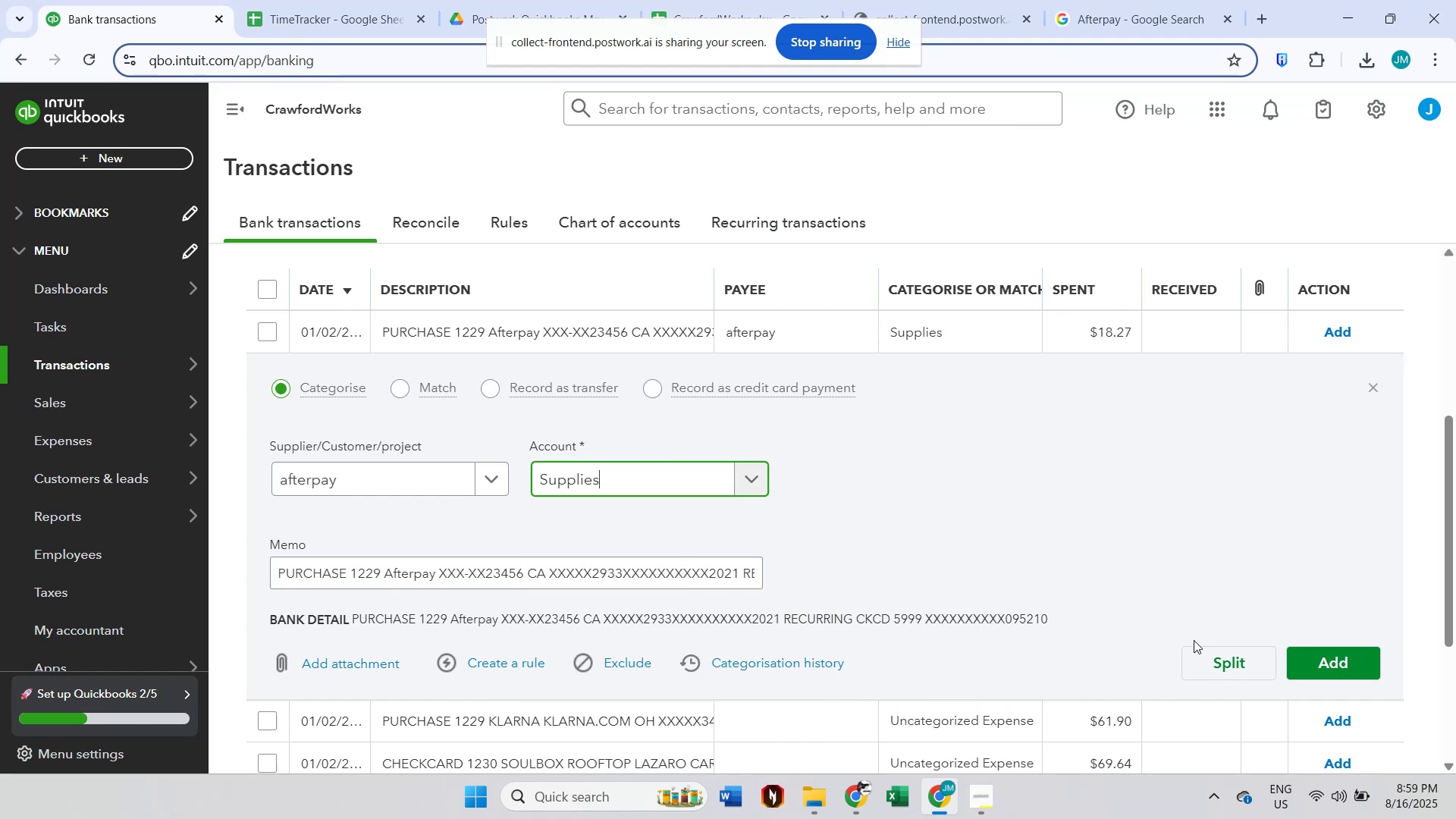 
left_click([1316, 666])
 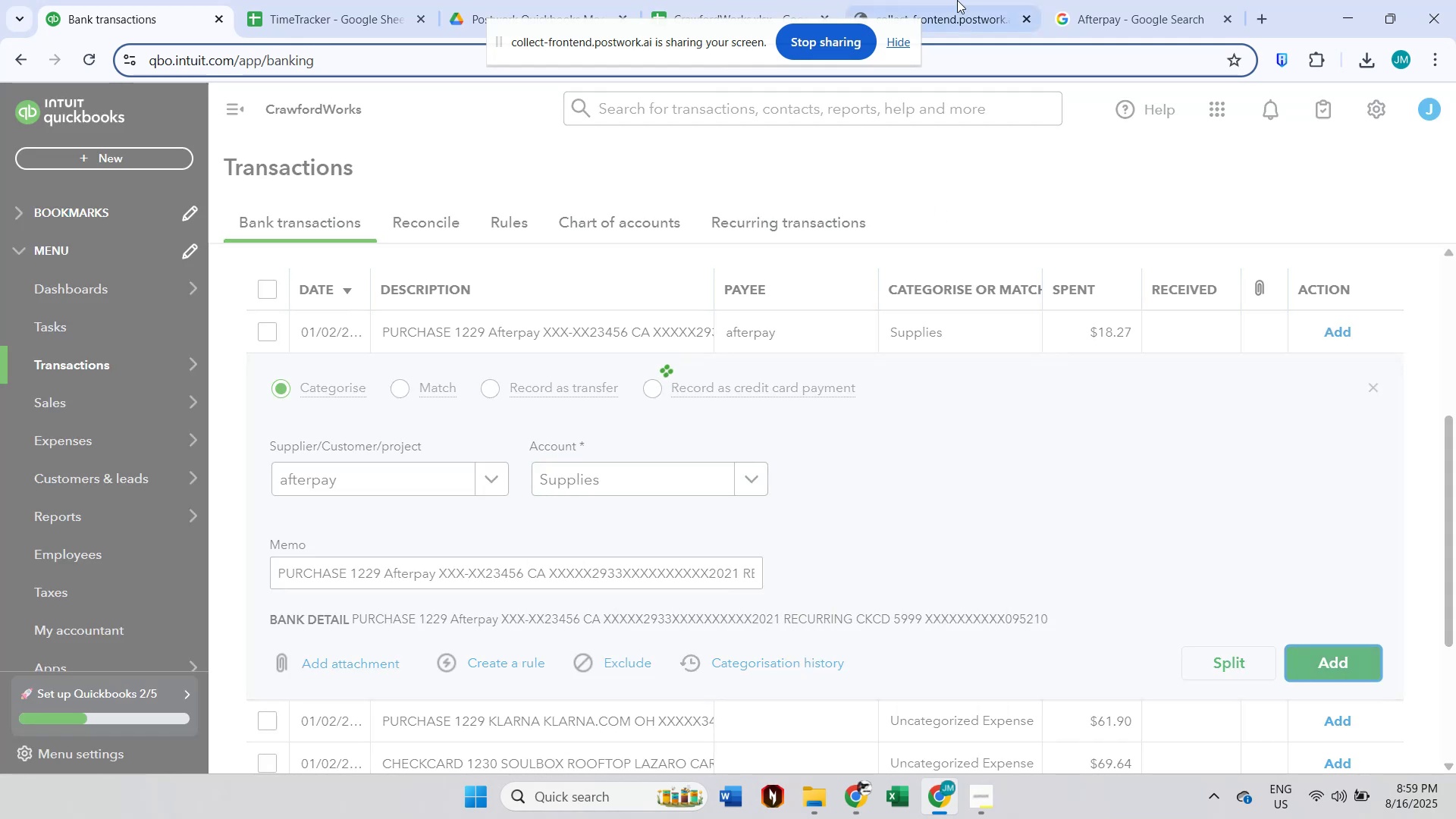 
left_click([1087, 0])
 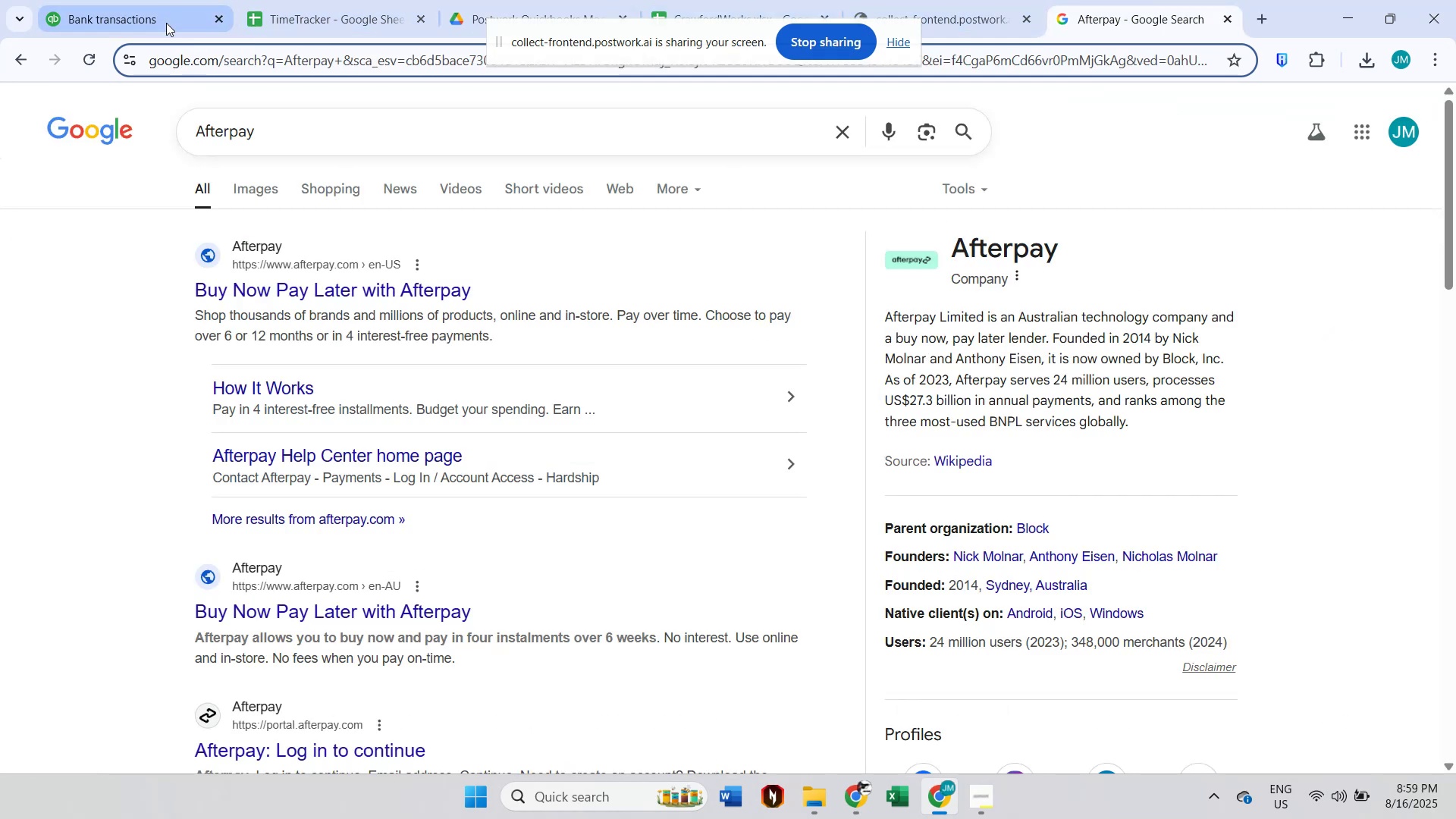 
left_click([141, 17])
 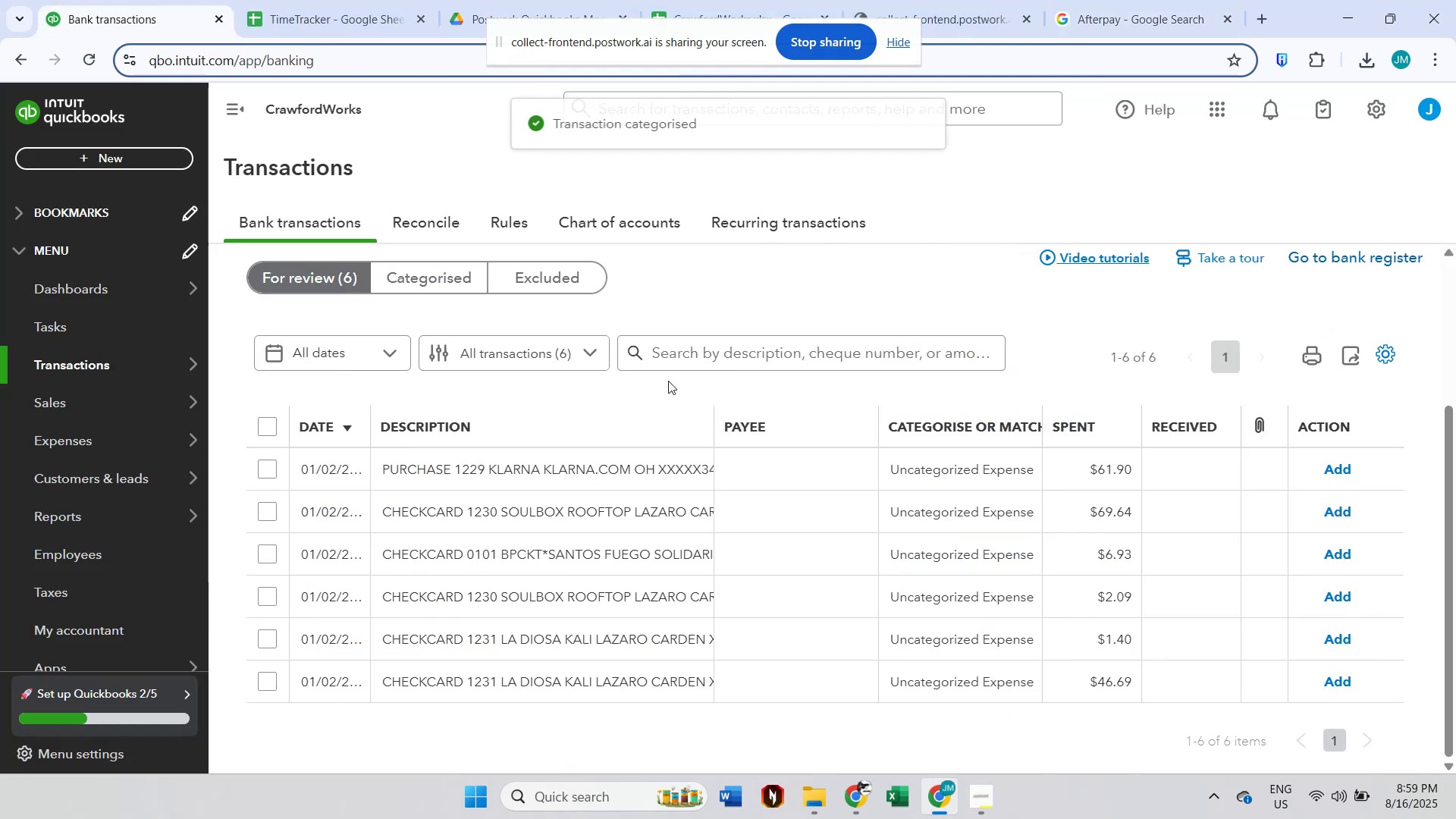 
scroll: coordinate [709, 405], scroll_direction: down, amount: 1.0
 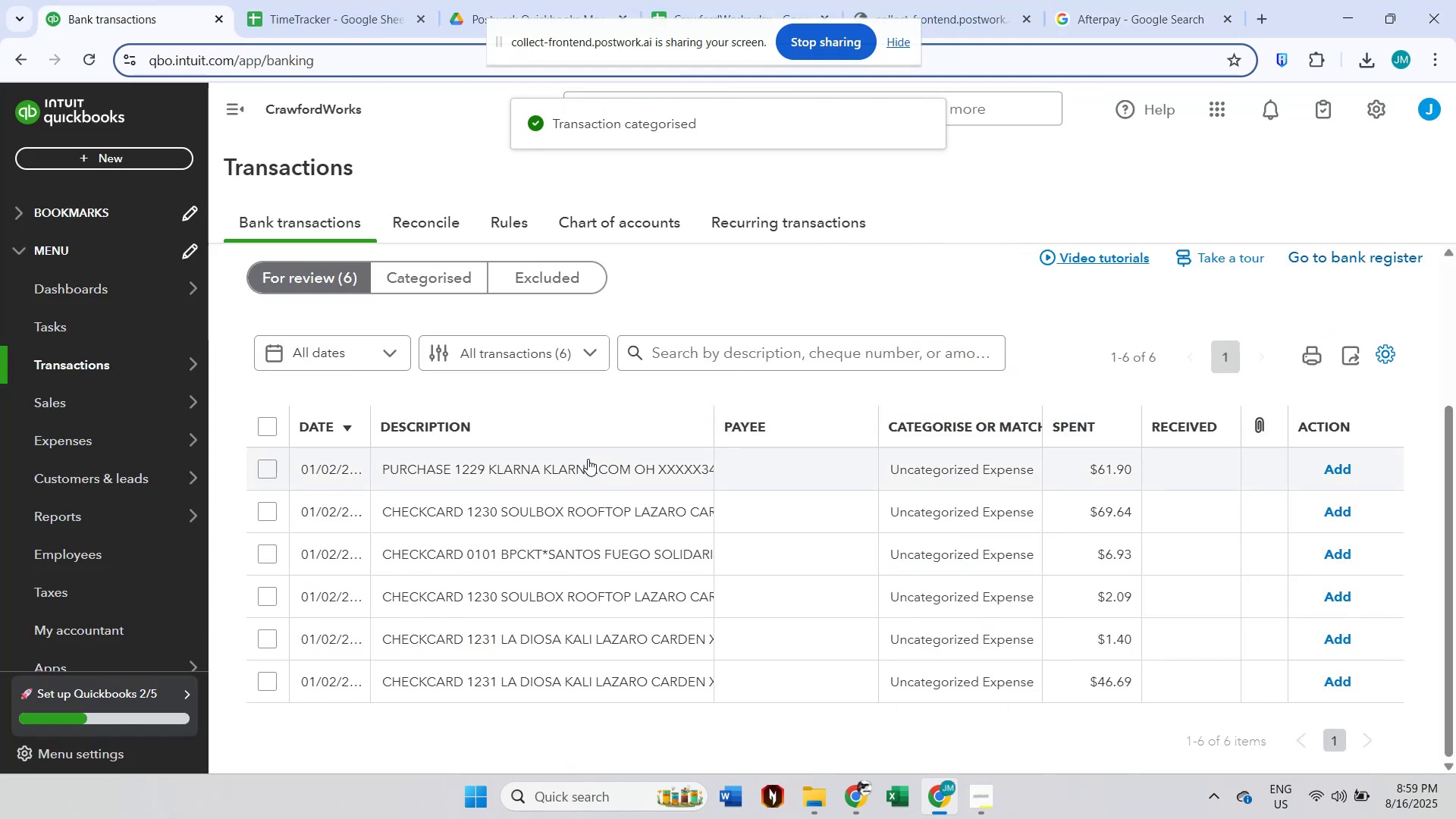 
left_click([579, 460])
 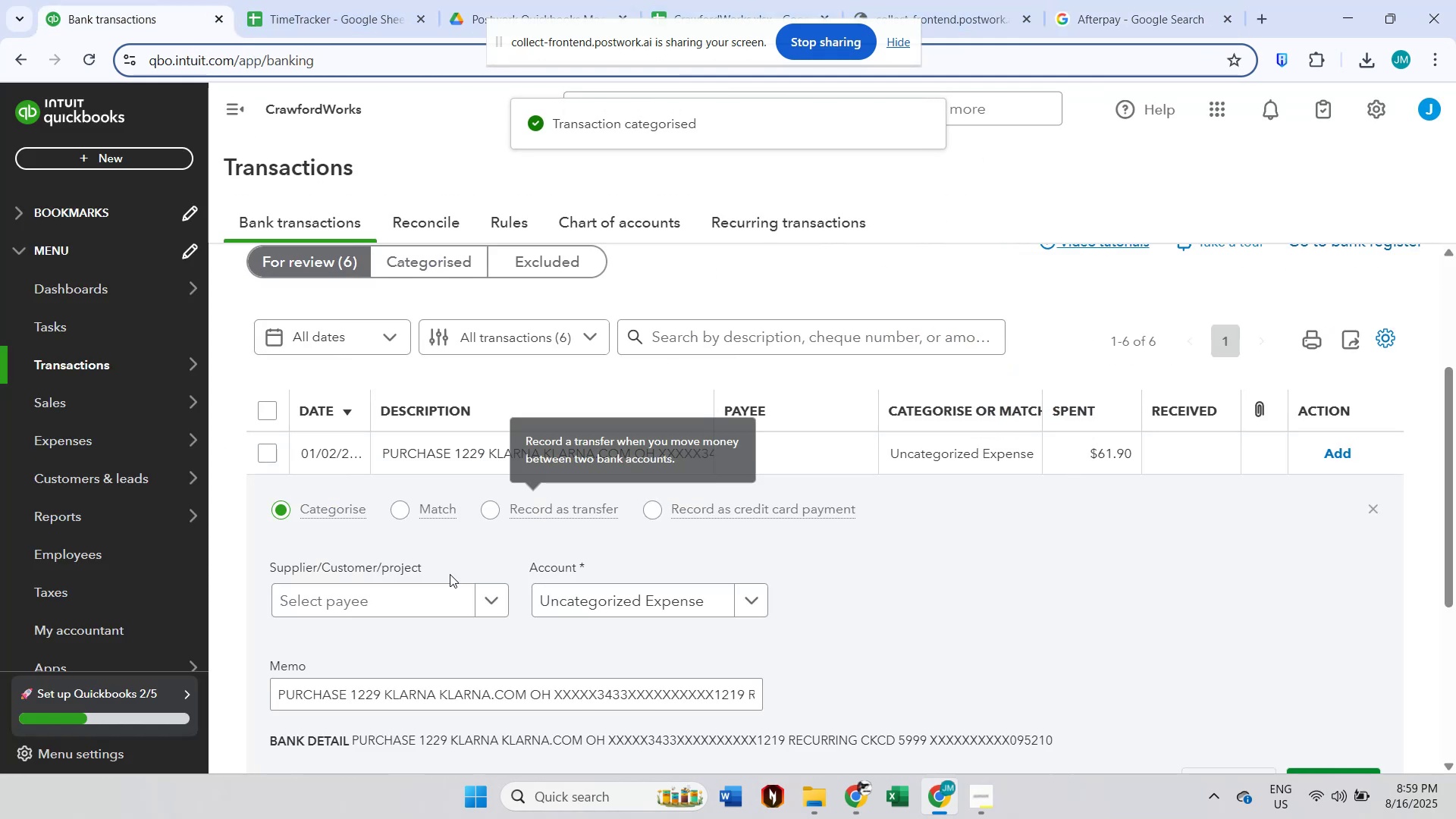 
left_click([413, 604])
 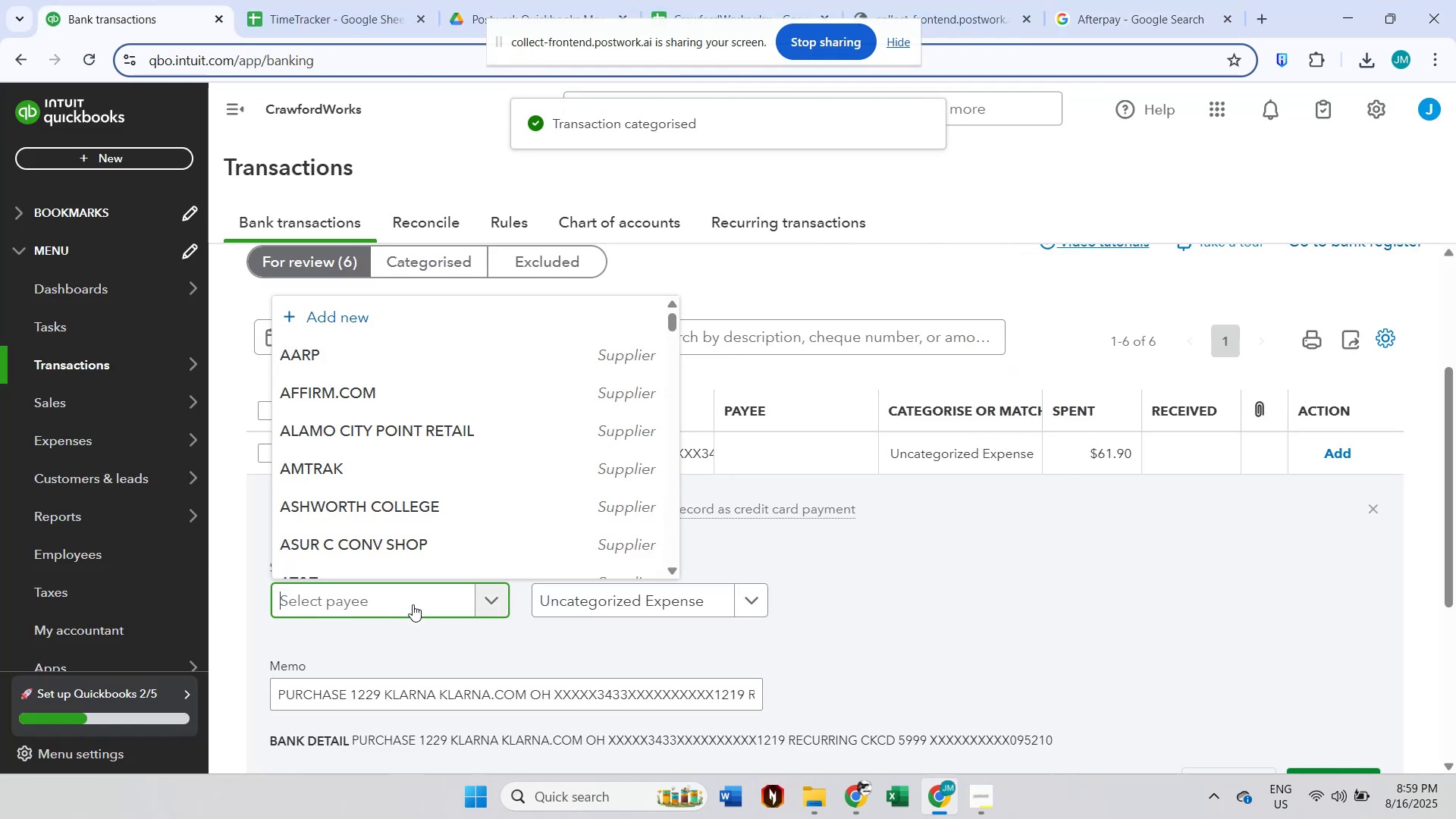 
type(klar)
 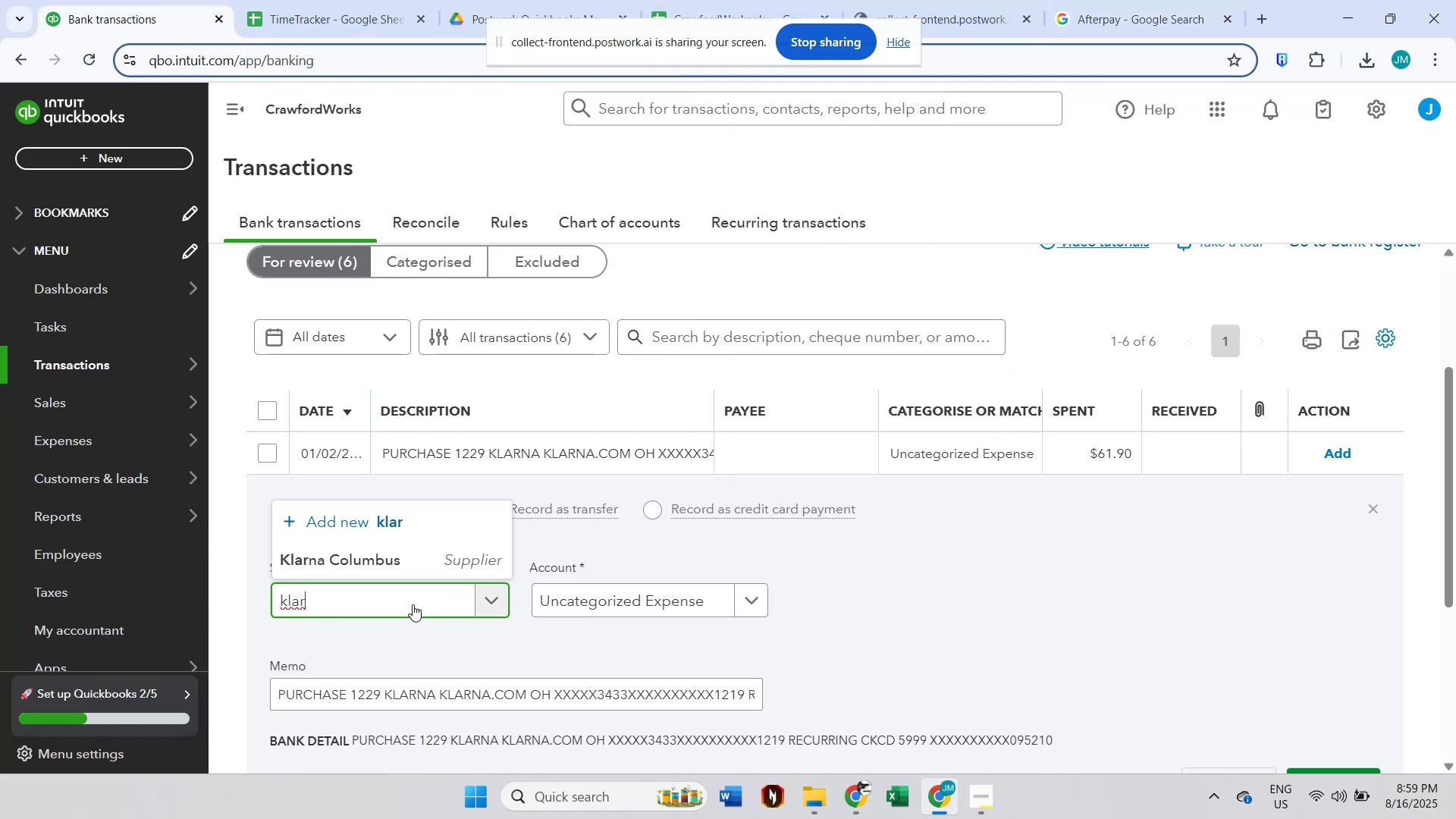 
left_click([414, 567])
 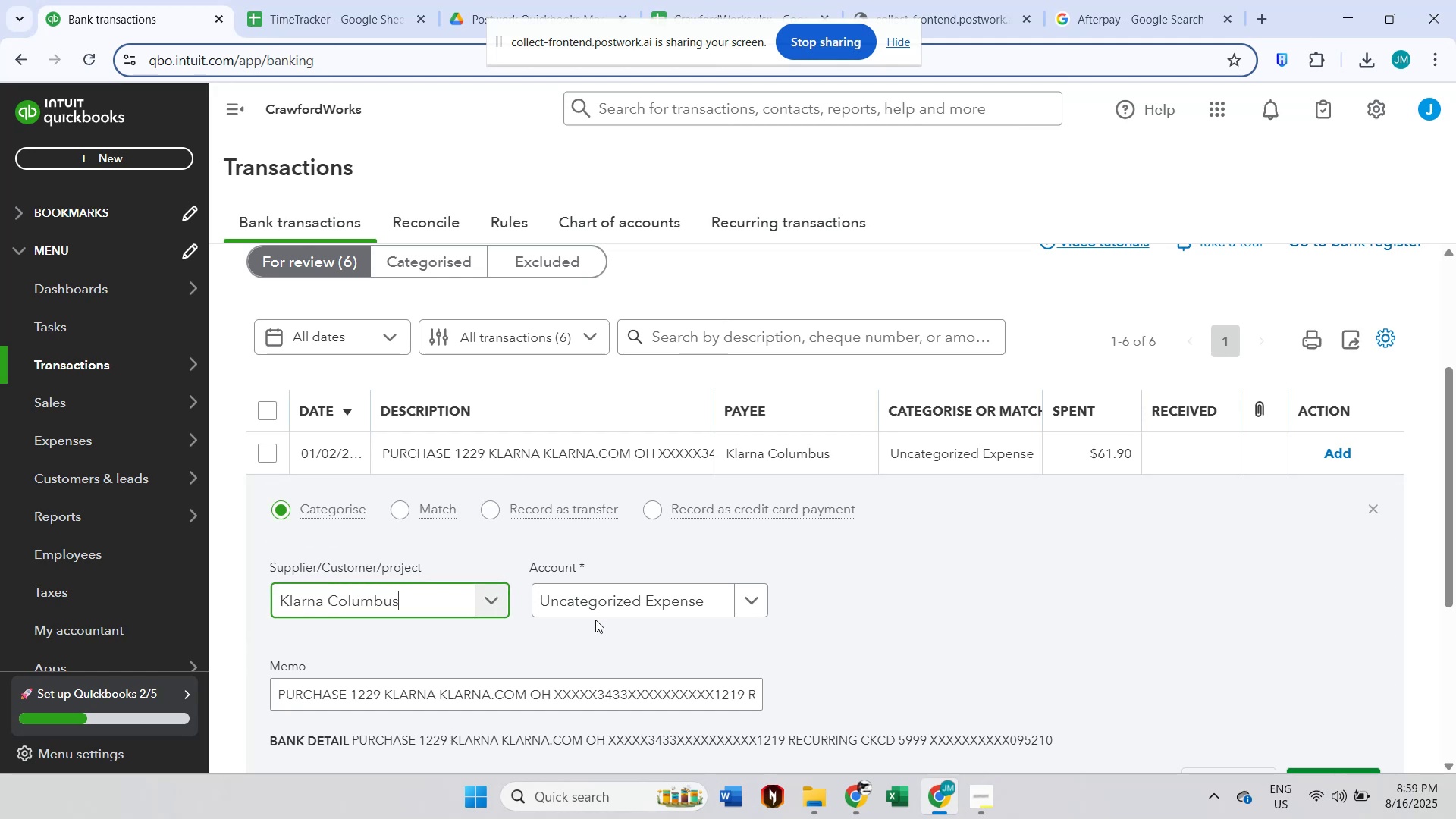 
left_click([620, 604])
 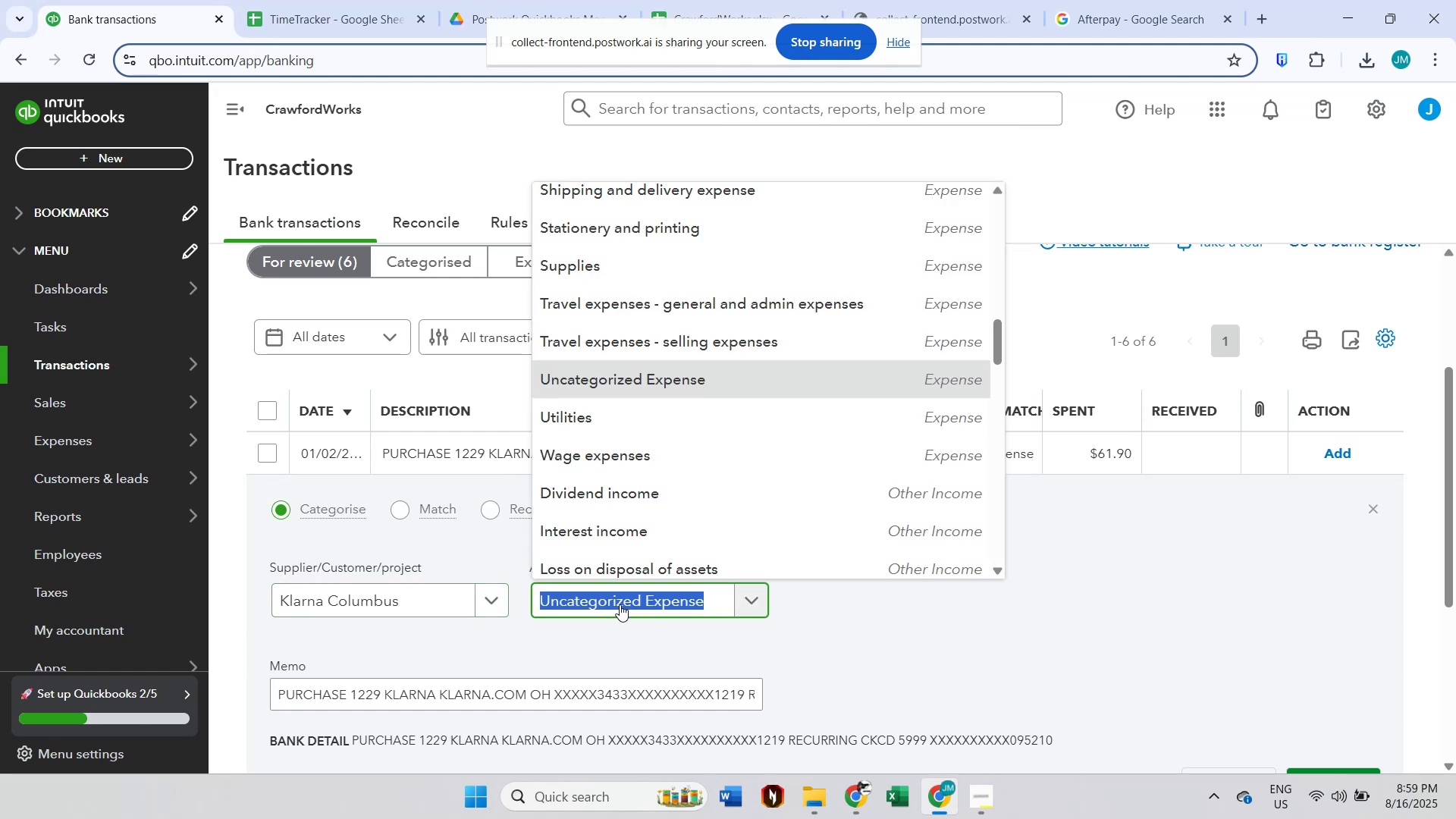 
type(other)
 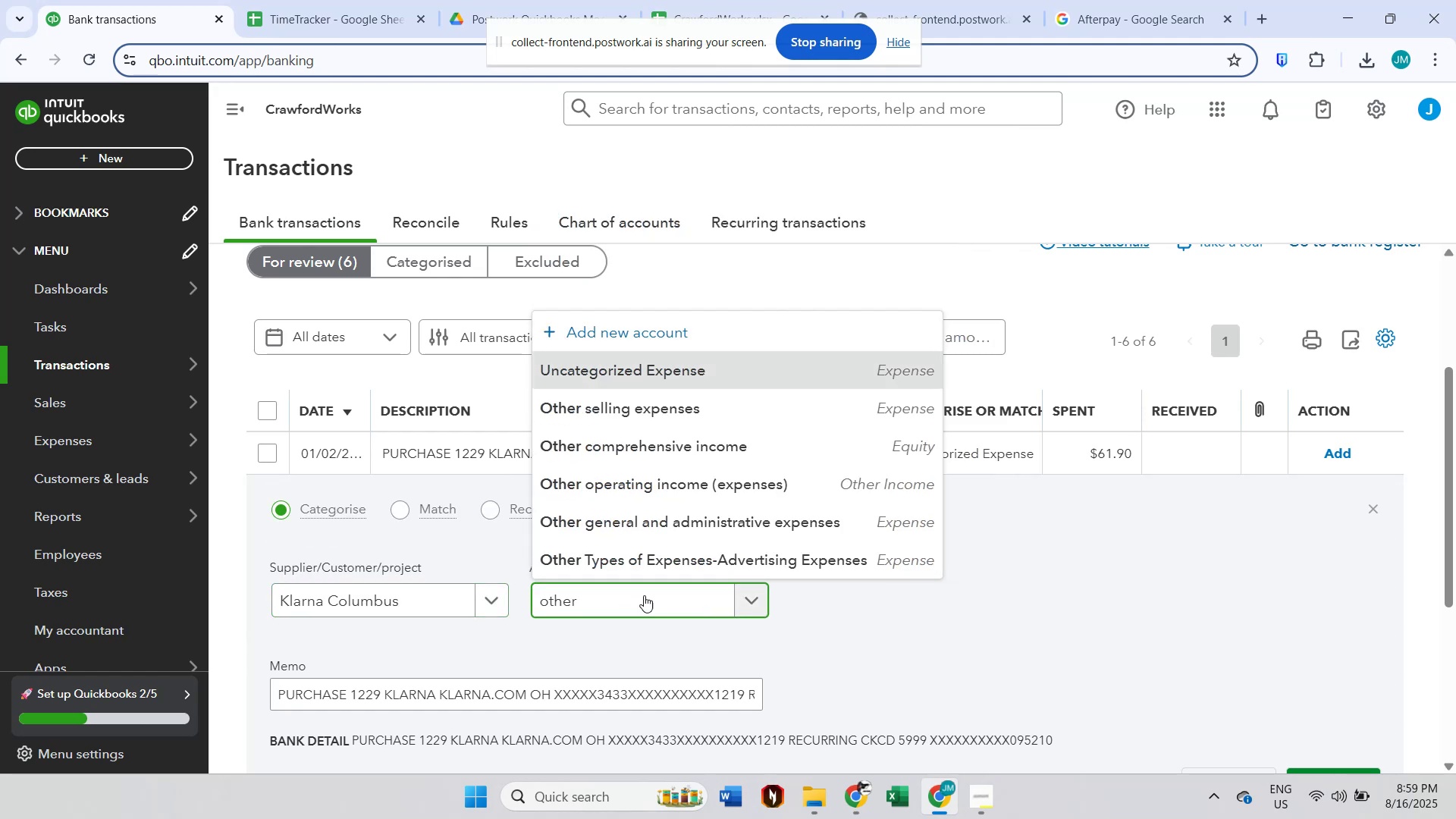 
left_click([662, 523])
 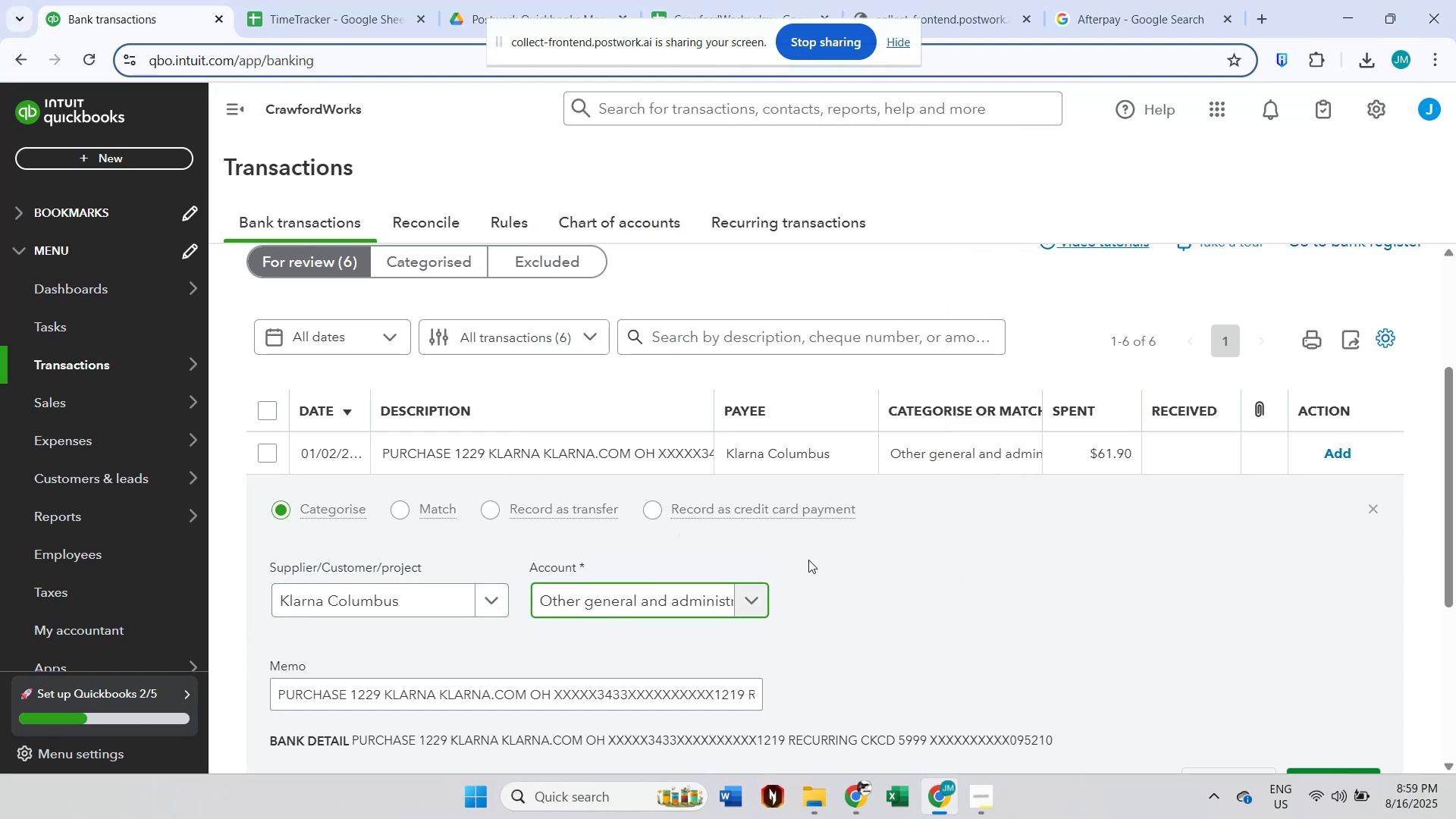 
scroll: coordinate [1207, 632], scroll_direction: down, amount: 2.0
 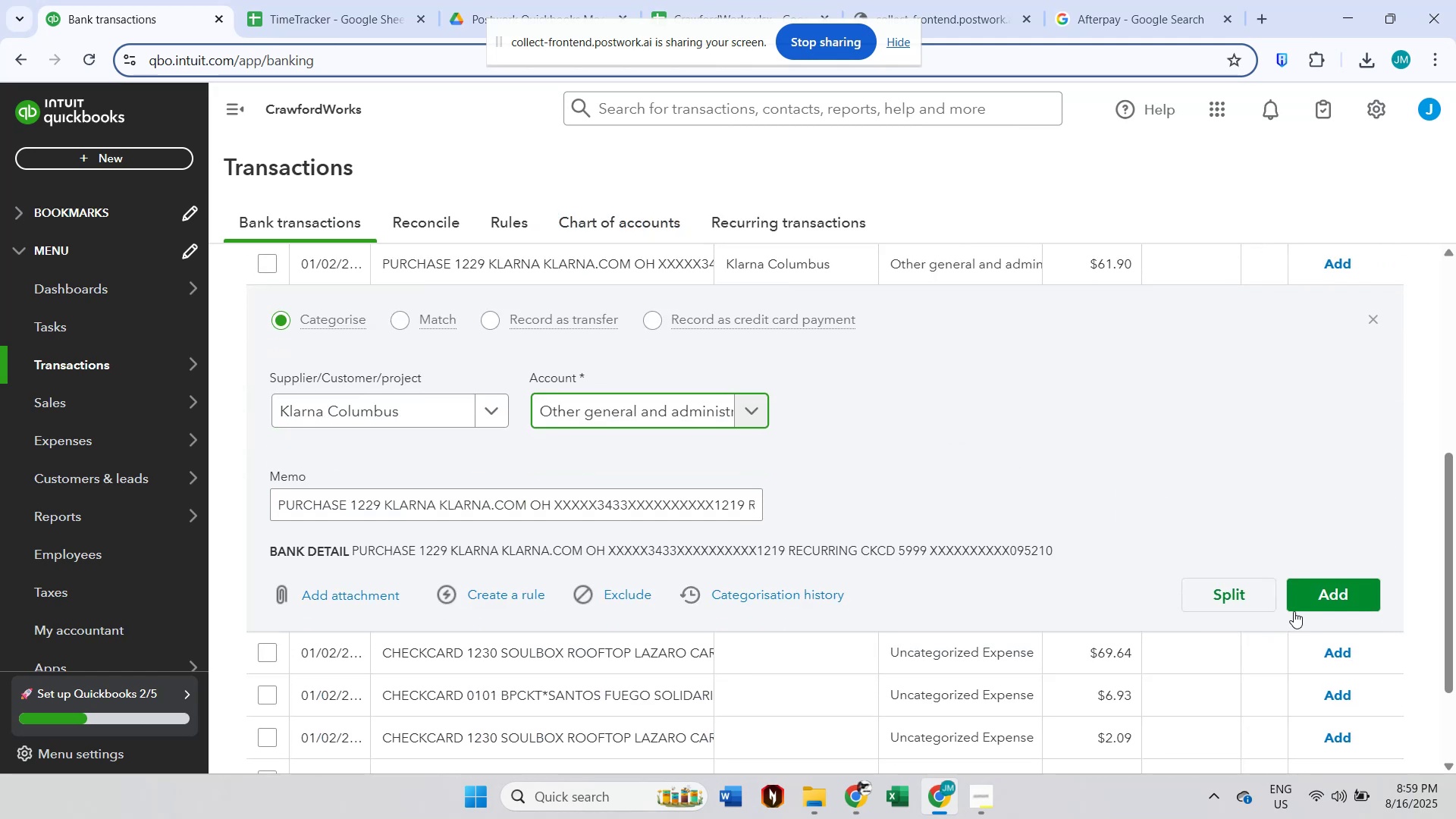 
left_click([1307, 602])
 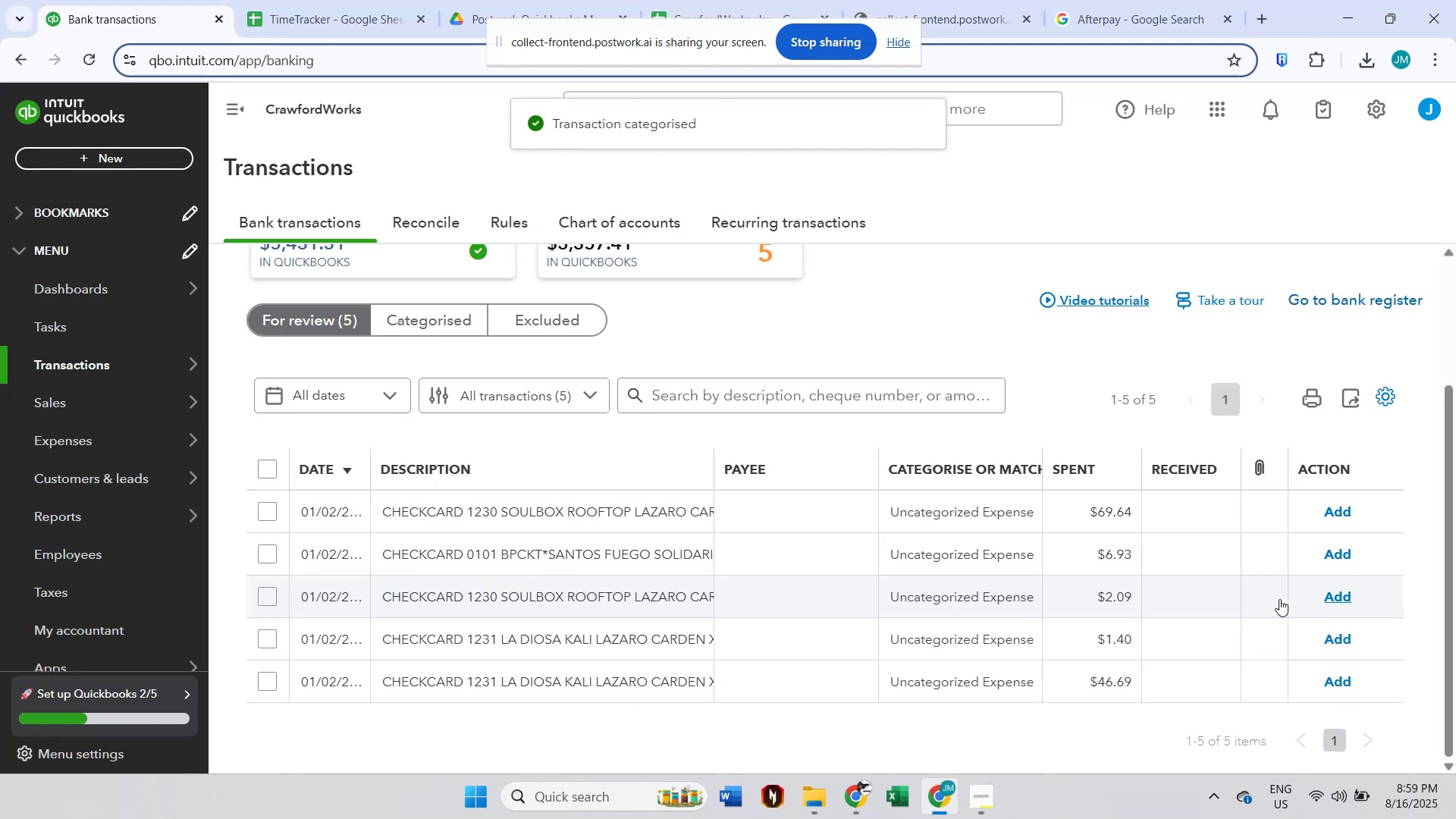 
left_click([544, 516])
 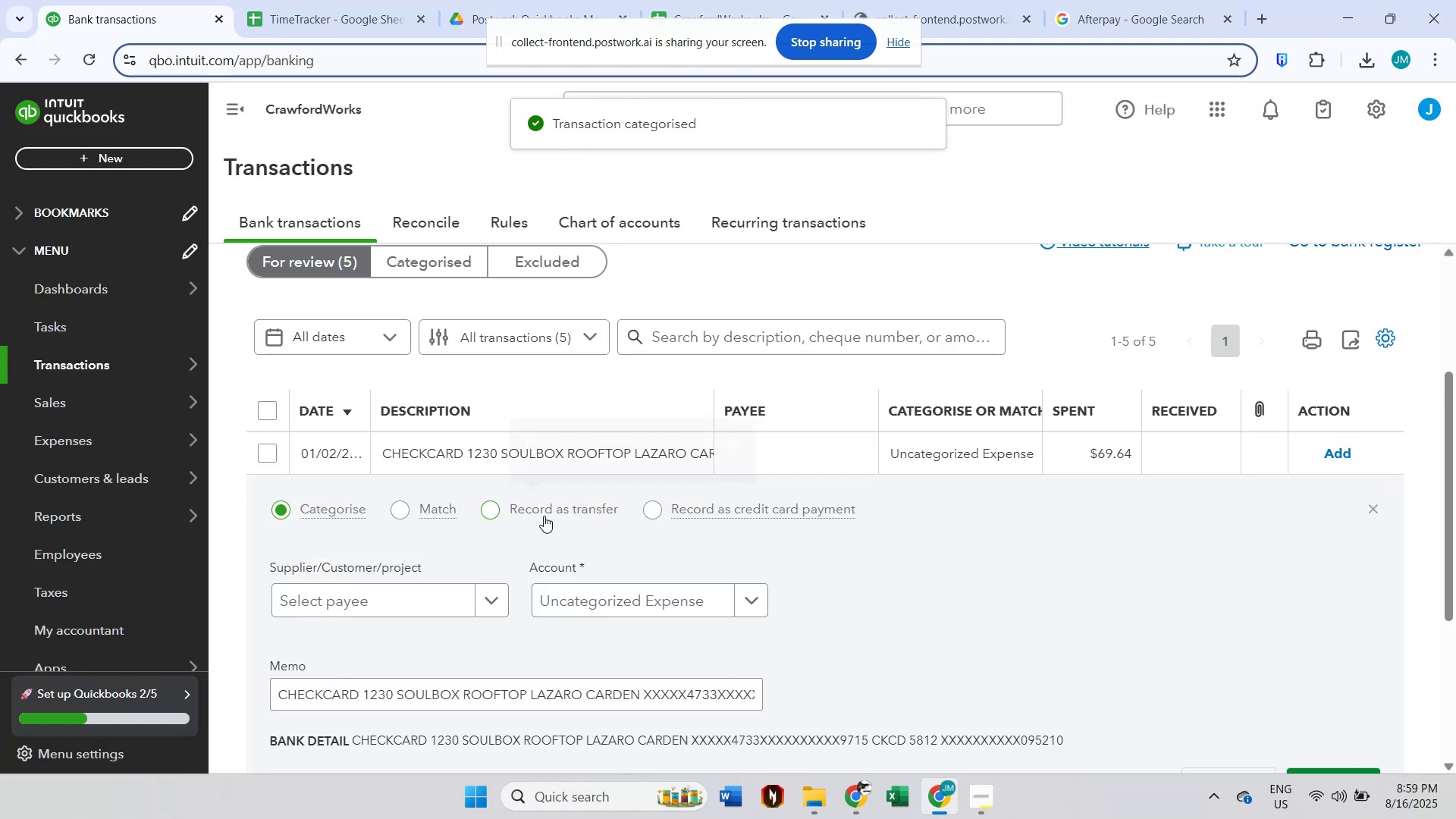 
scroll: coordinate [543, 537], scroll_direction: down, amount: 2.0
 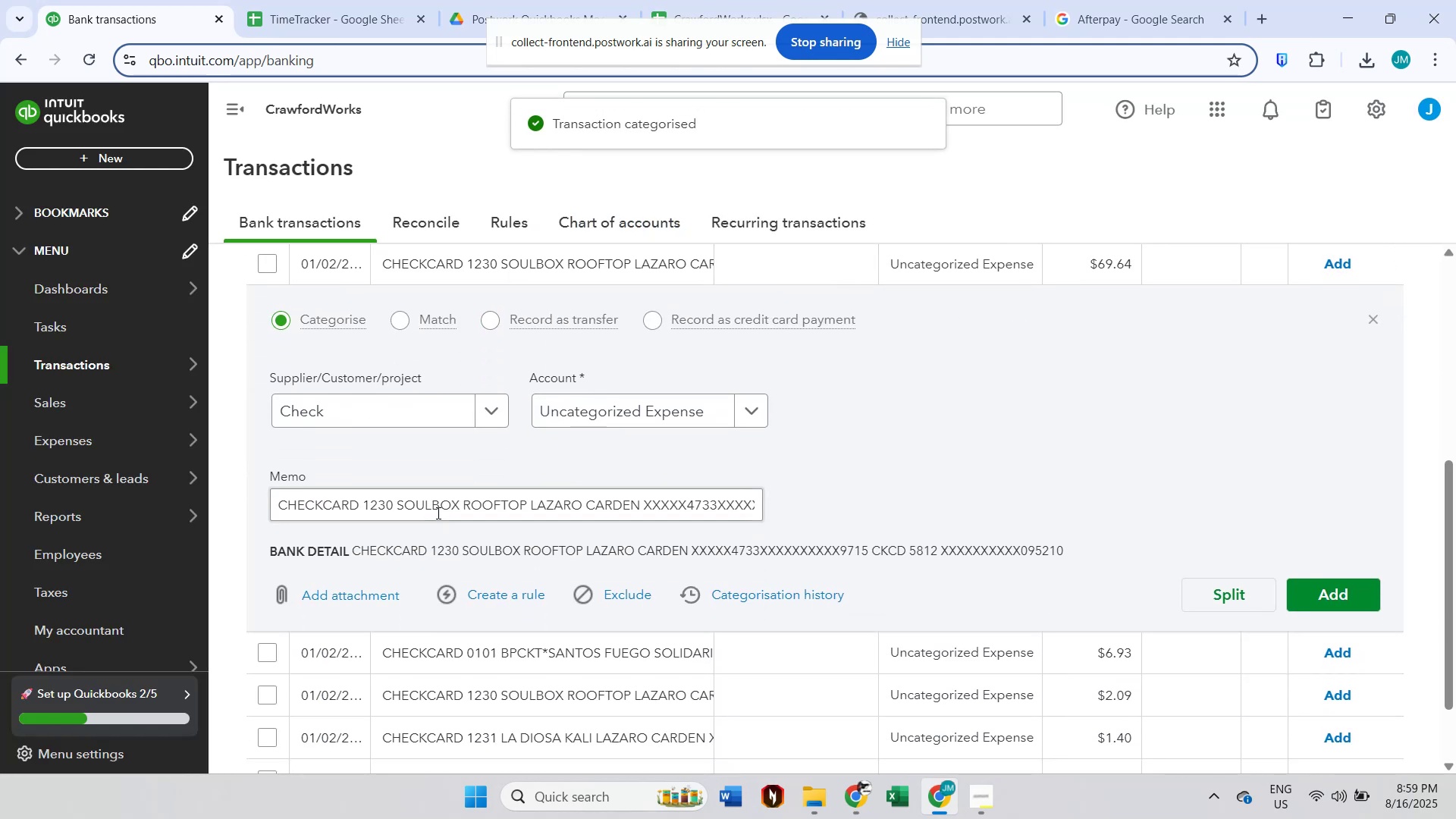 
double_click([433, 497])
 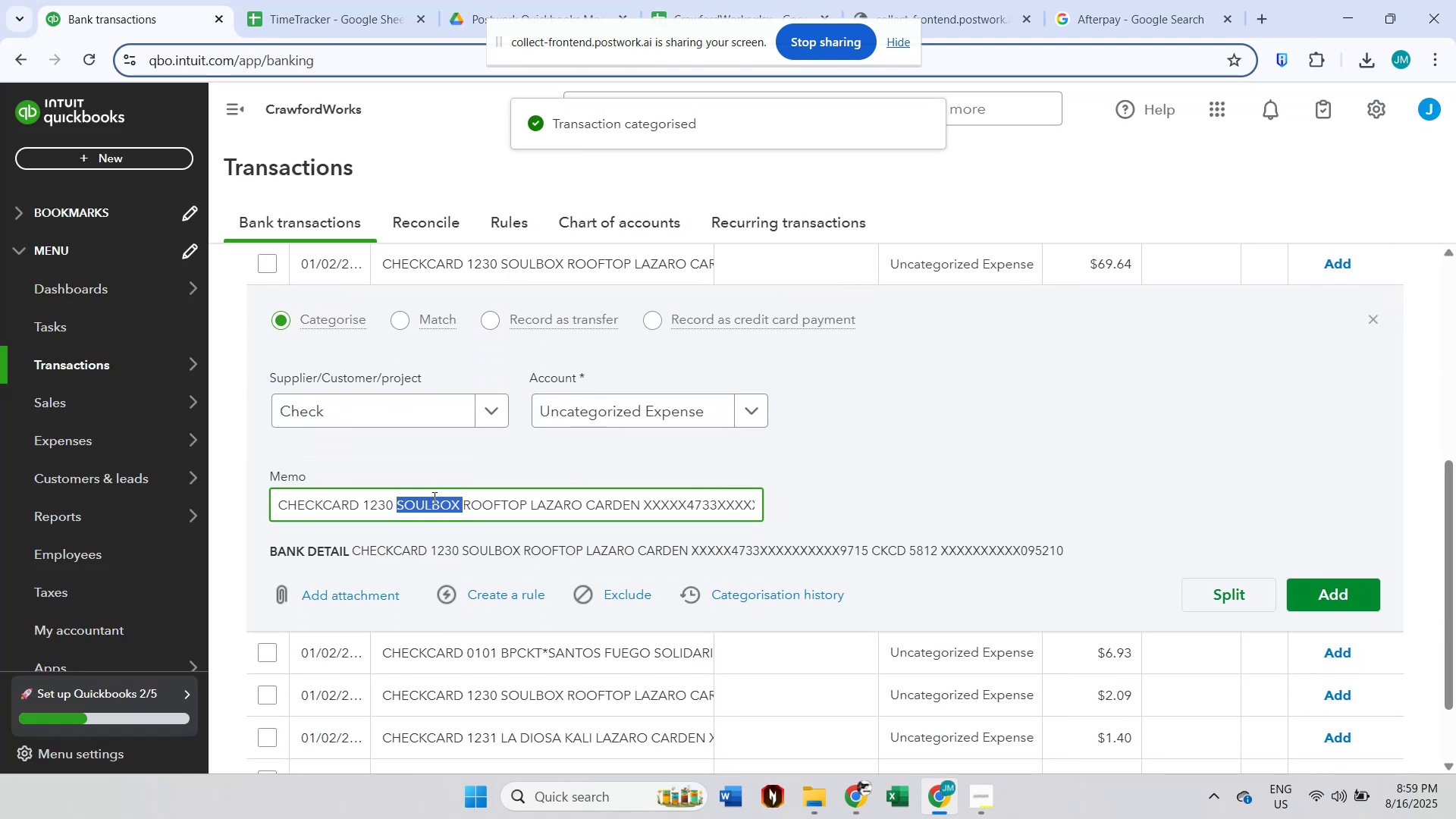 
hold_key(key=ShiftLeft, duration=0.9)
triple_click([560, 504])
 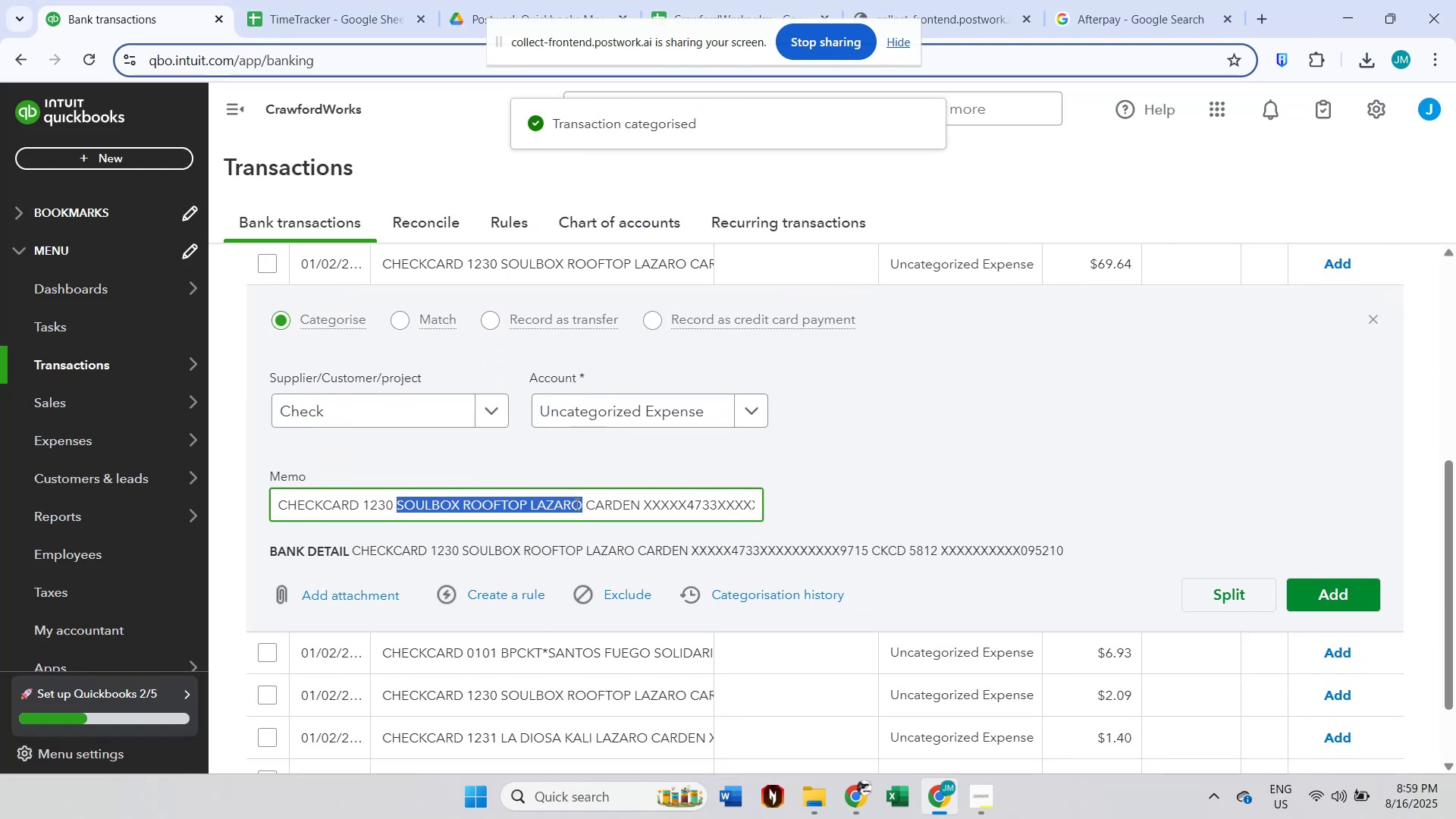 
triple_click([588, 504])
 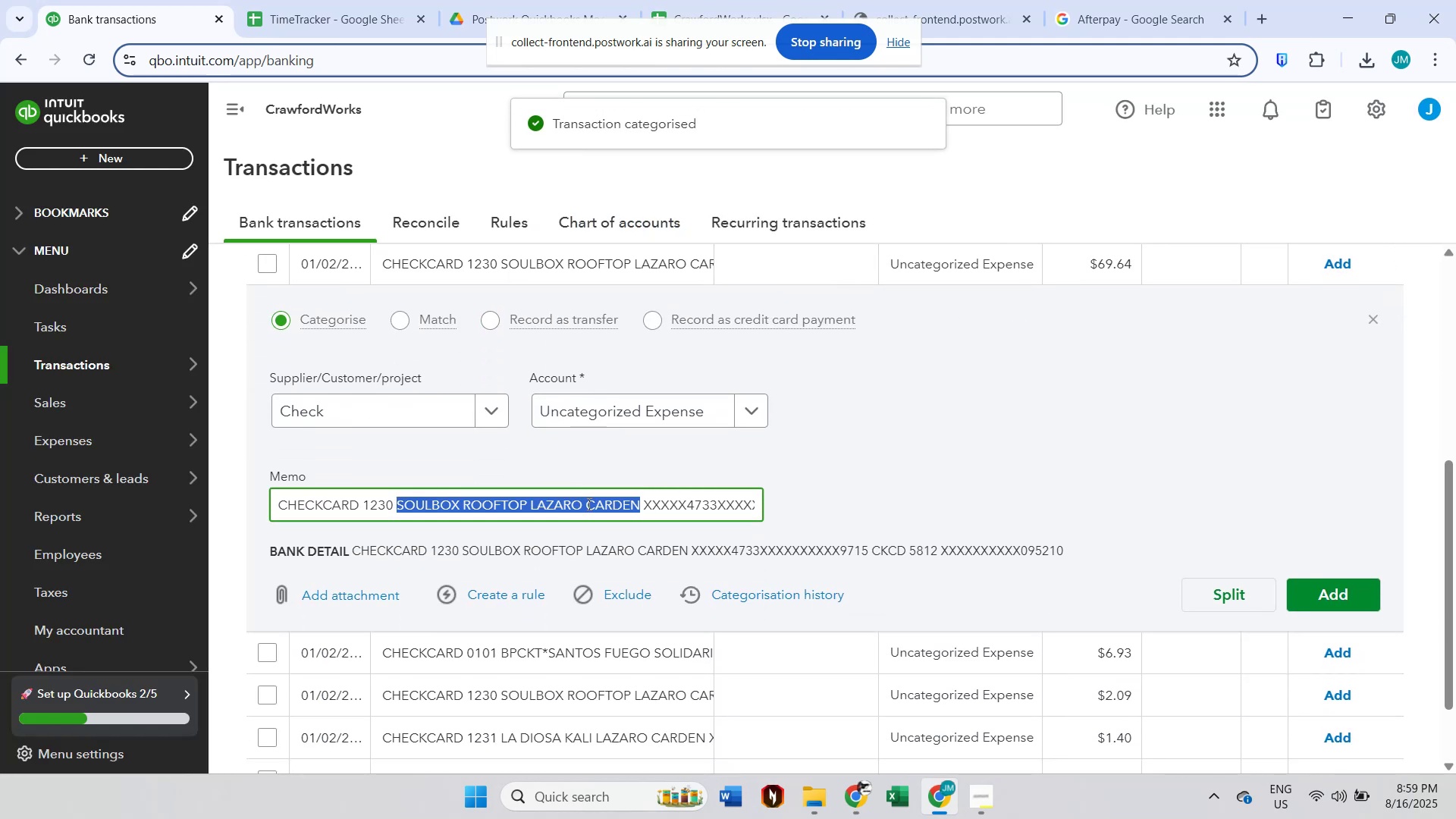 
key(Control+ControlLeft)
 